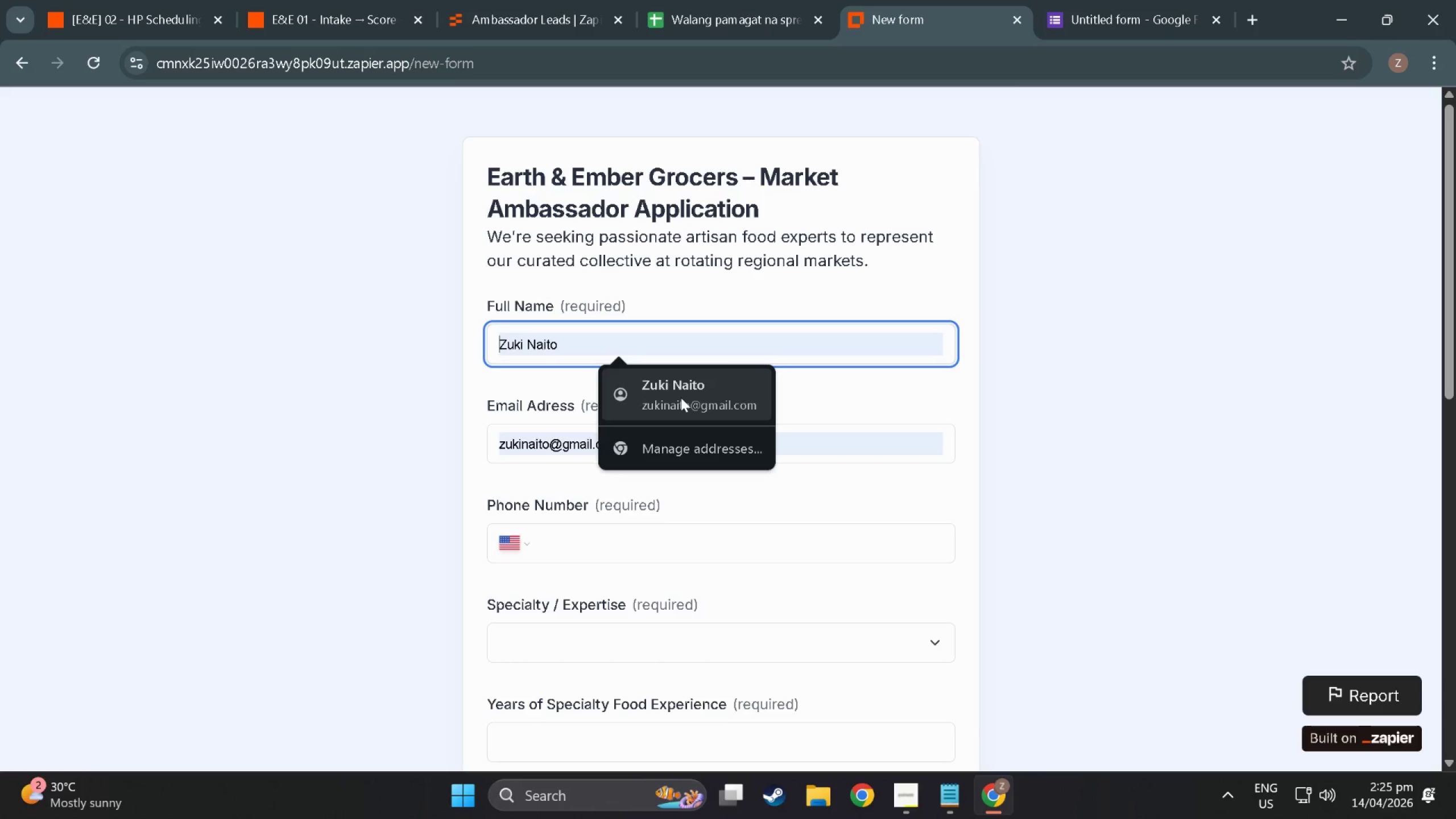 
left_click([543, 348])
 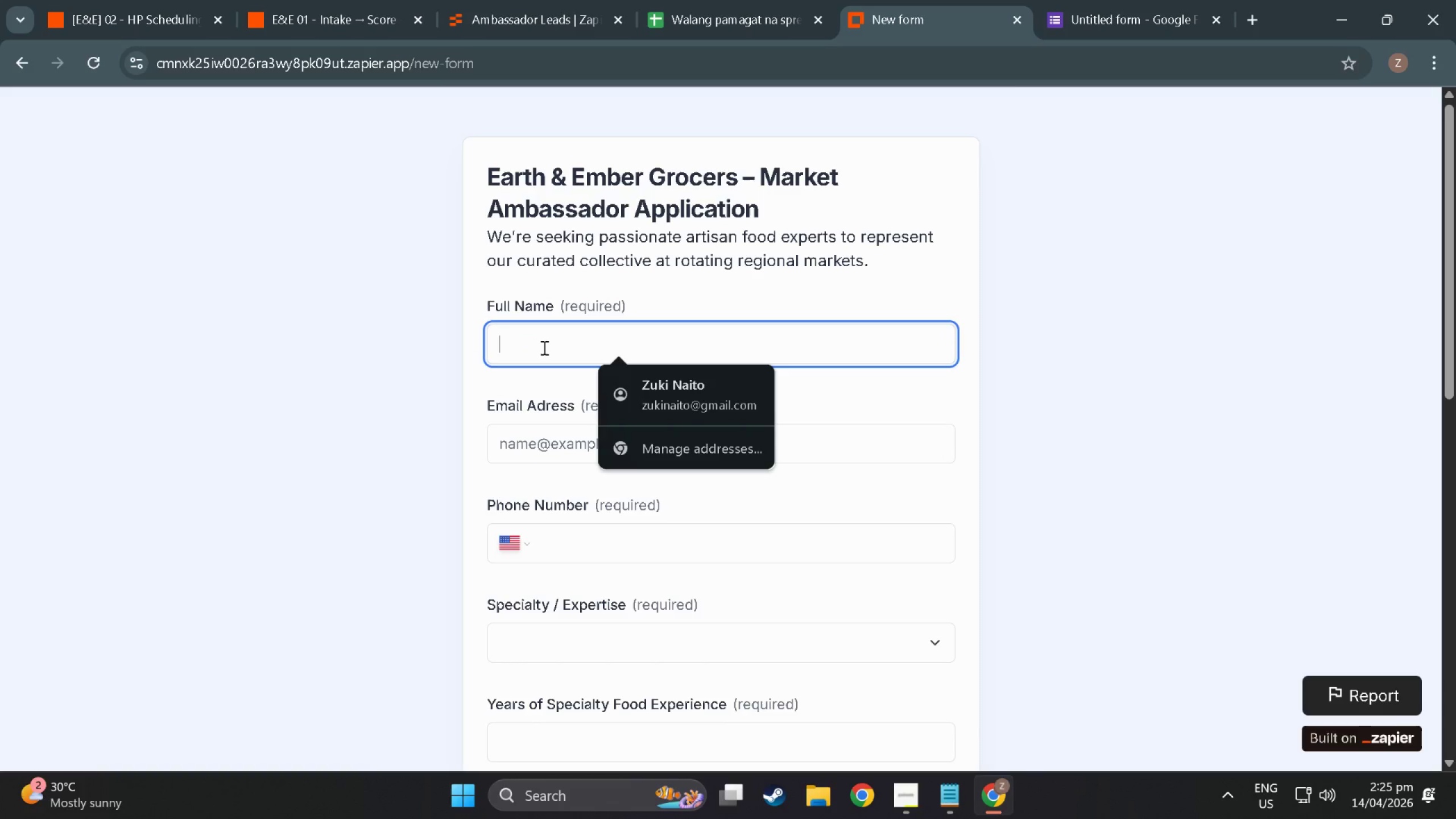 
type(Zuki Nauit)
key(Backspace)
key(Backspace)
key(Backspace)
type(ito)
 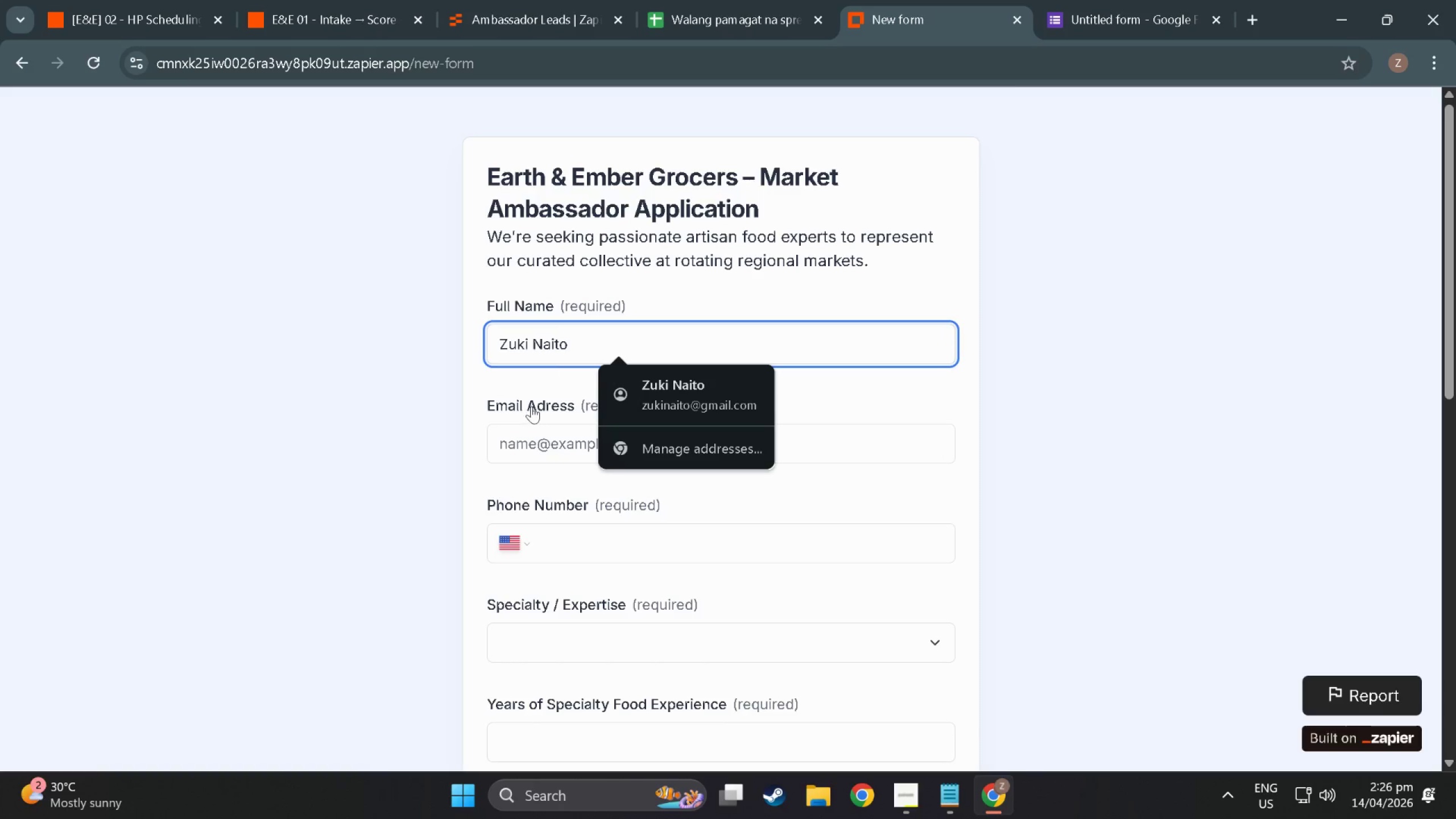 
left_click([537, 441])
 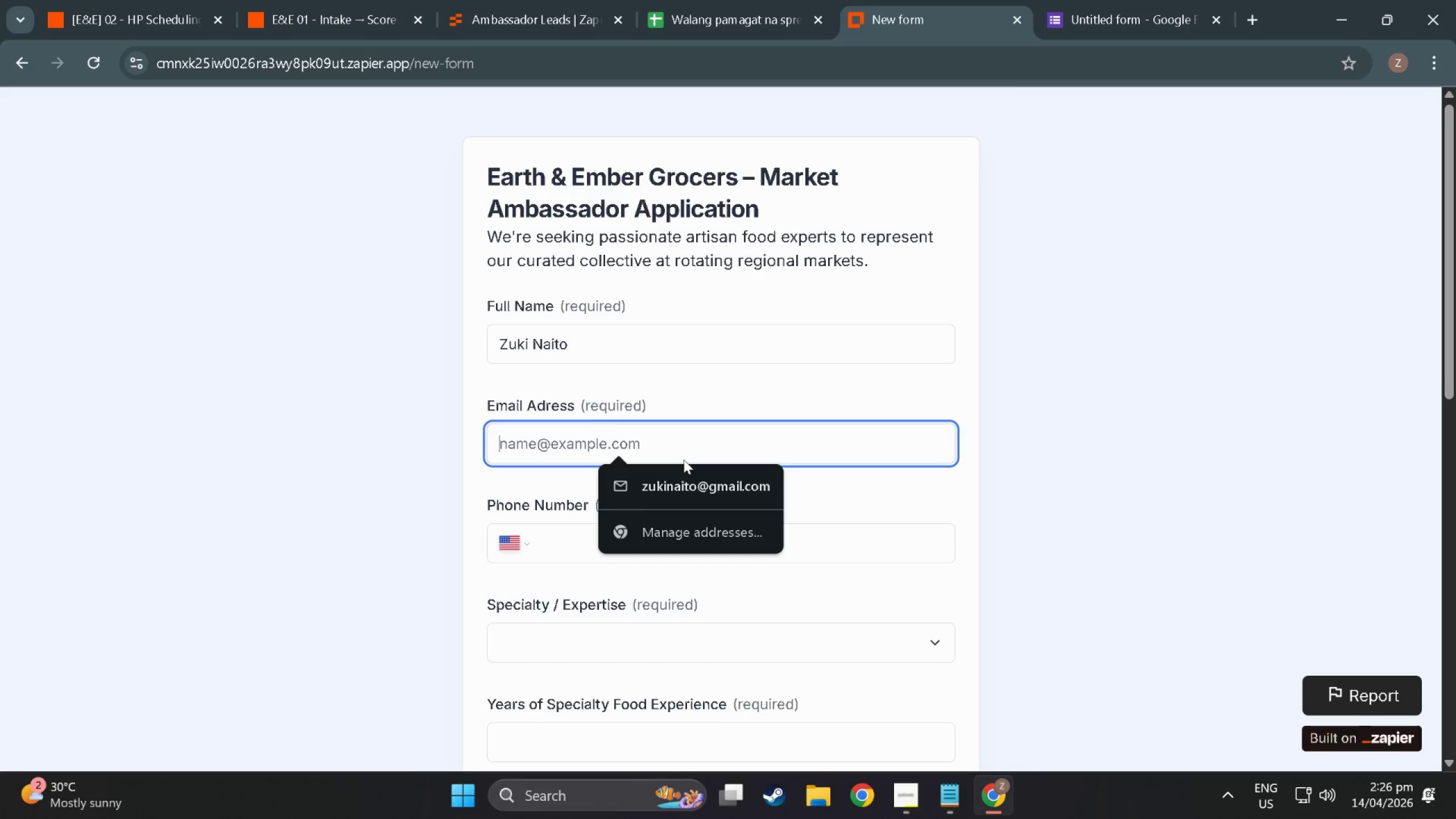 
left_click([700, 490])
 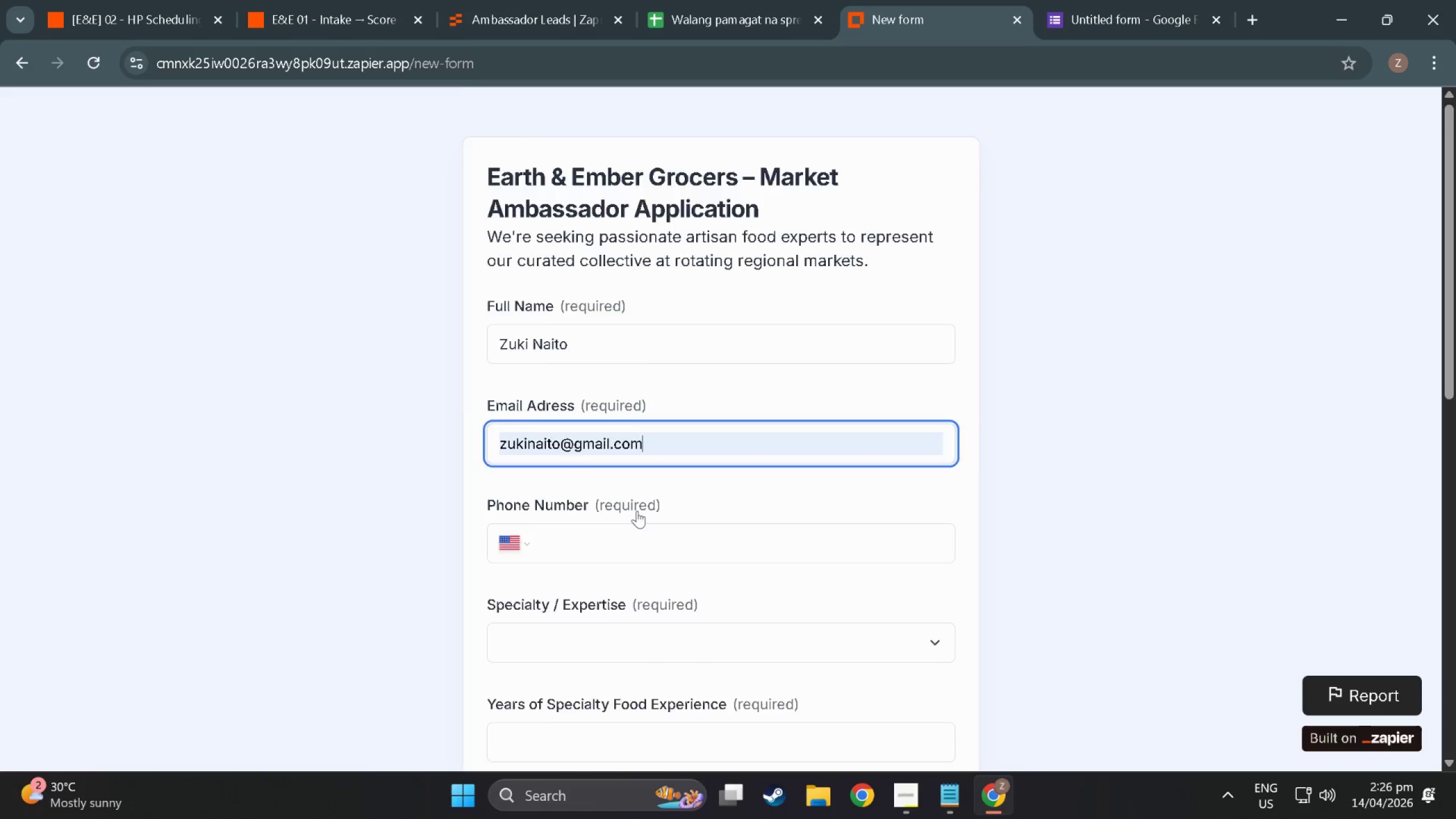 
left_click([600, 454])
 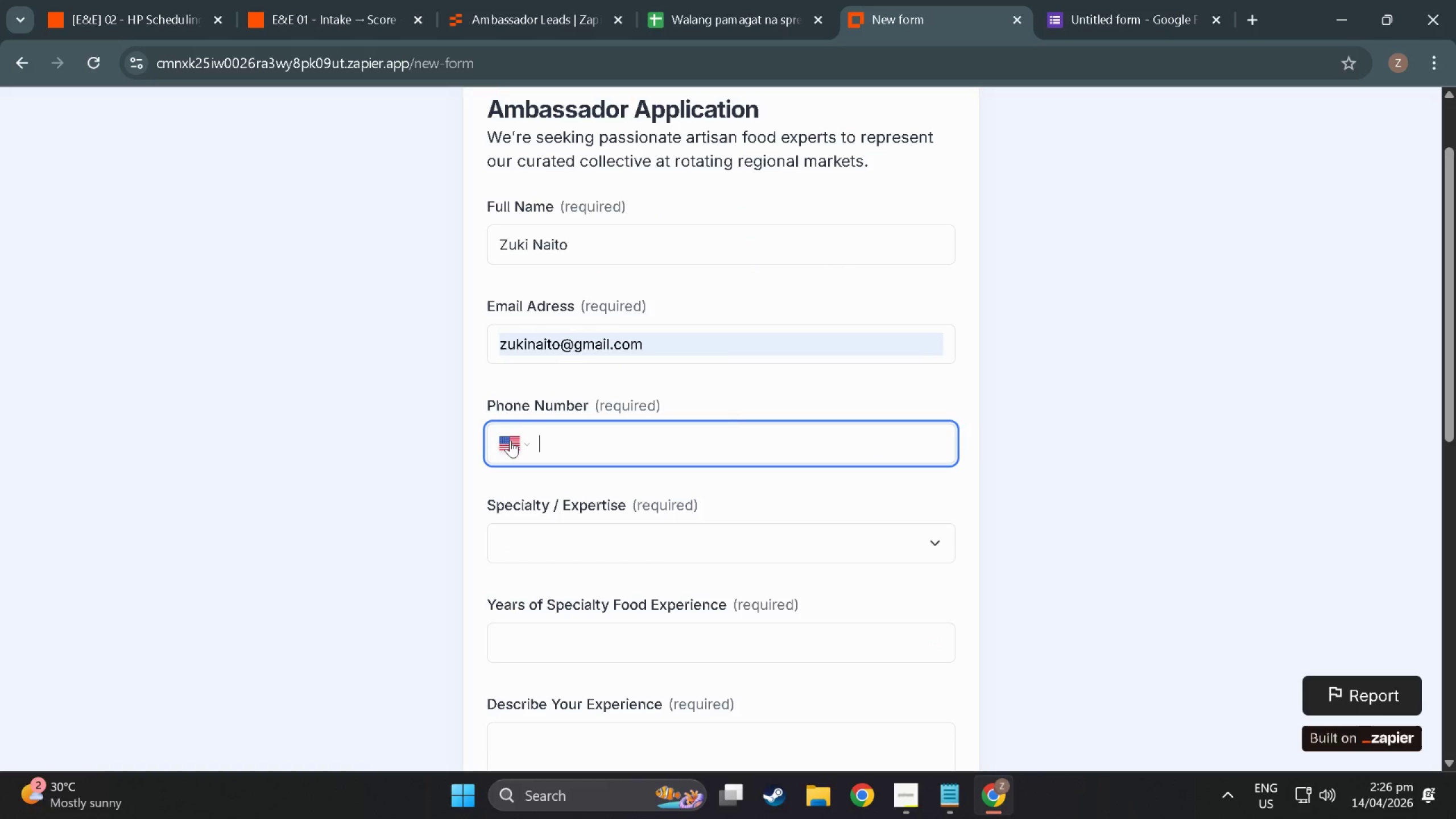 
scroll: coordinate [623, 514], scroll_direction: down, amount: 3.0
 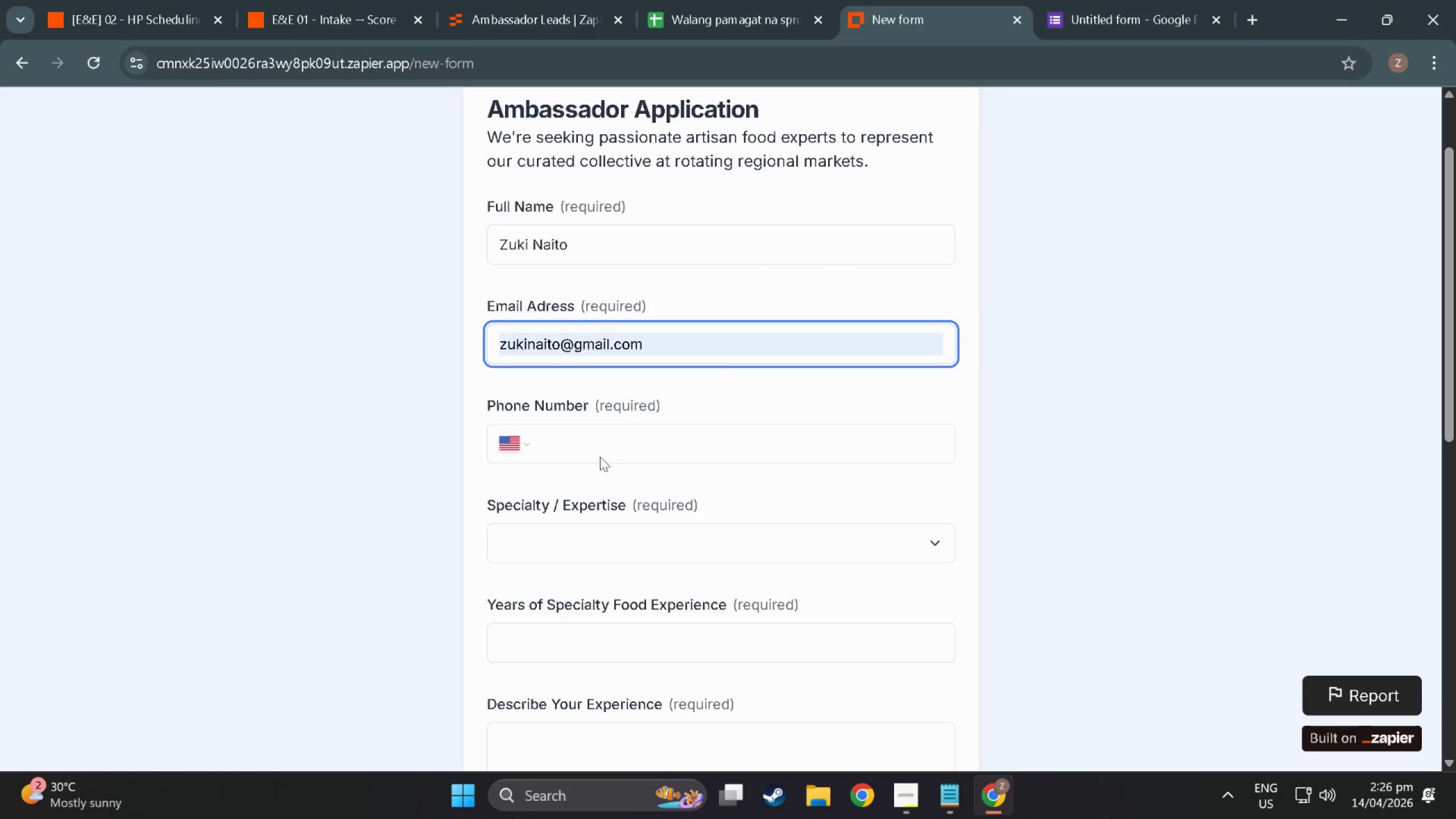 
left_click([510, 440])
 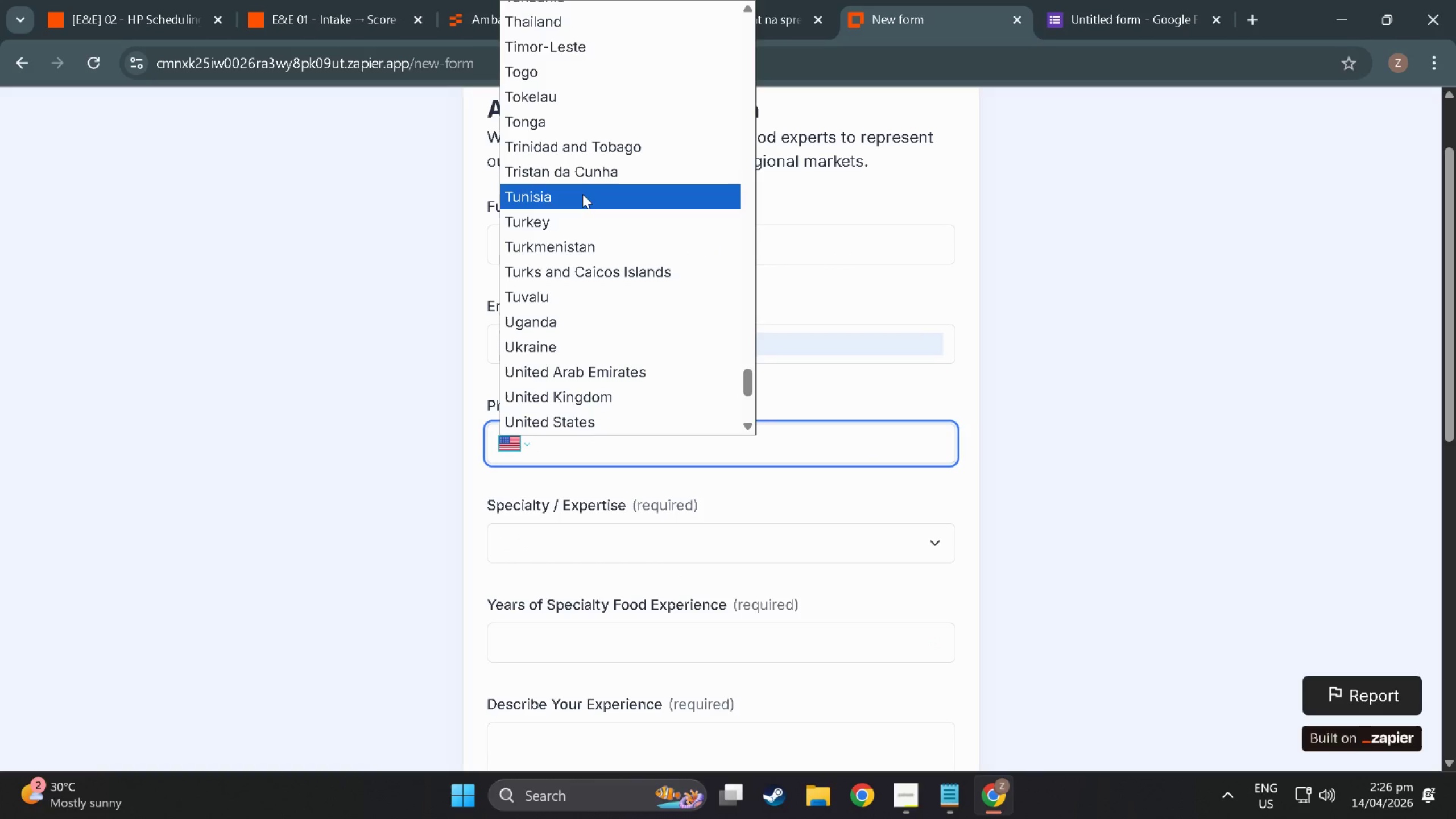 
scroll: coordinate [597, 351], scroll_direction: up, amount: 16.0
 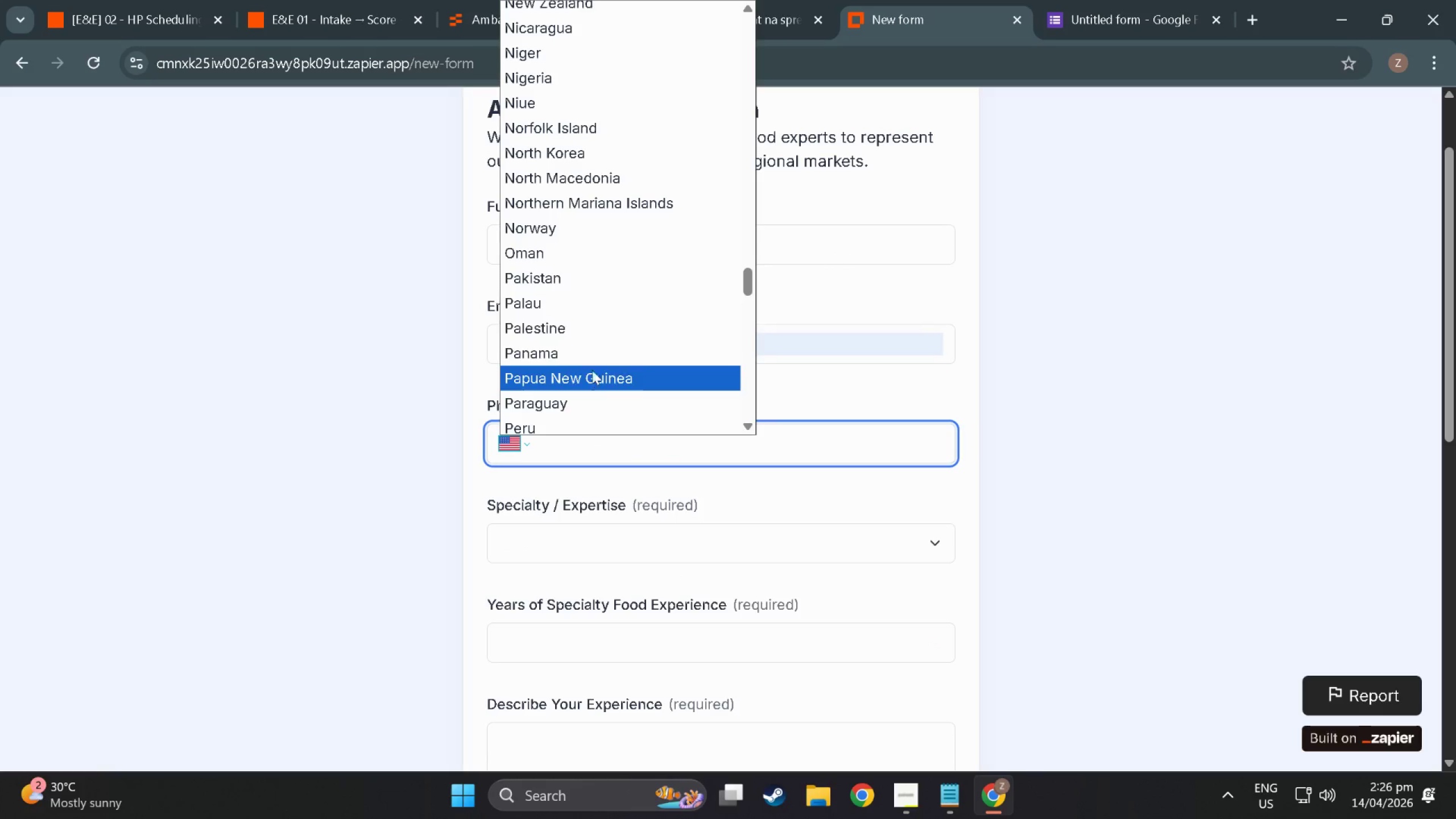 
scroll: coordinate [592, 365], scroll_direction: down, amount: 2.0
 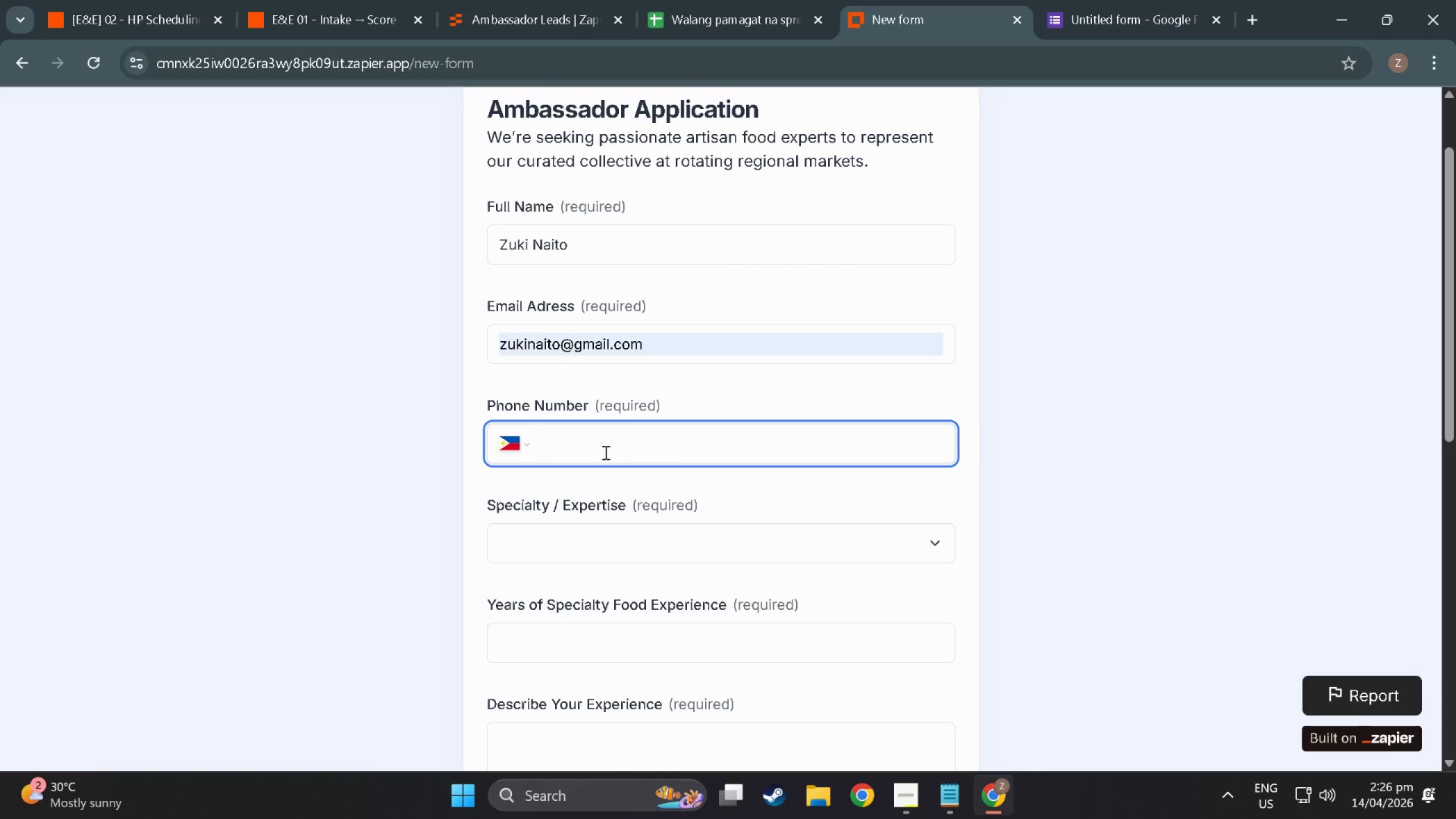 
type(099)
key(Backspace)
type(39715999694)
key(Backspace)
key(Backspace)
key(Backspace)
key(Backspace)
key(Backspace)
type(694)
 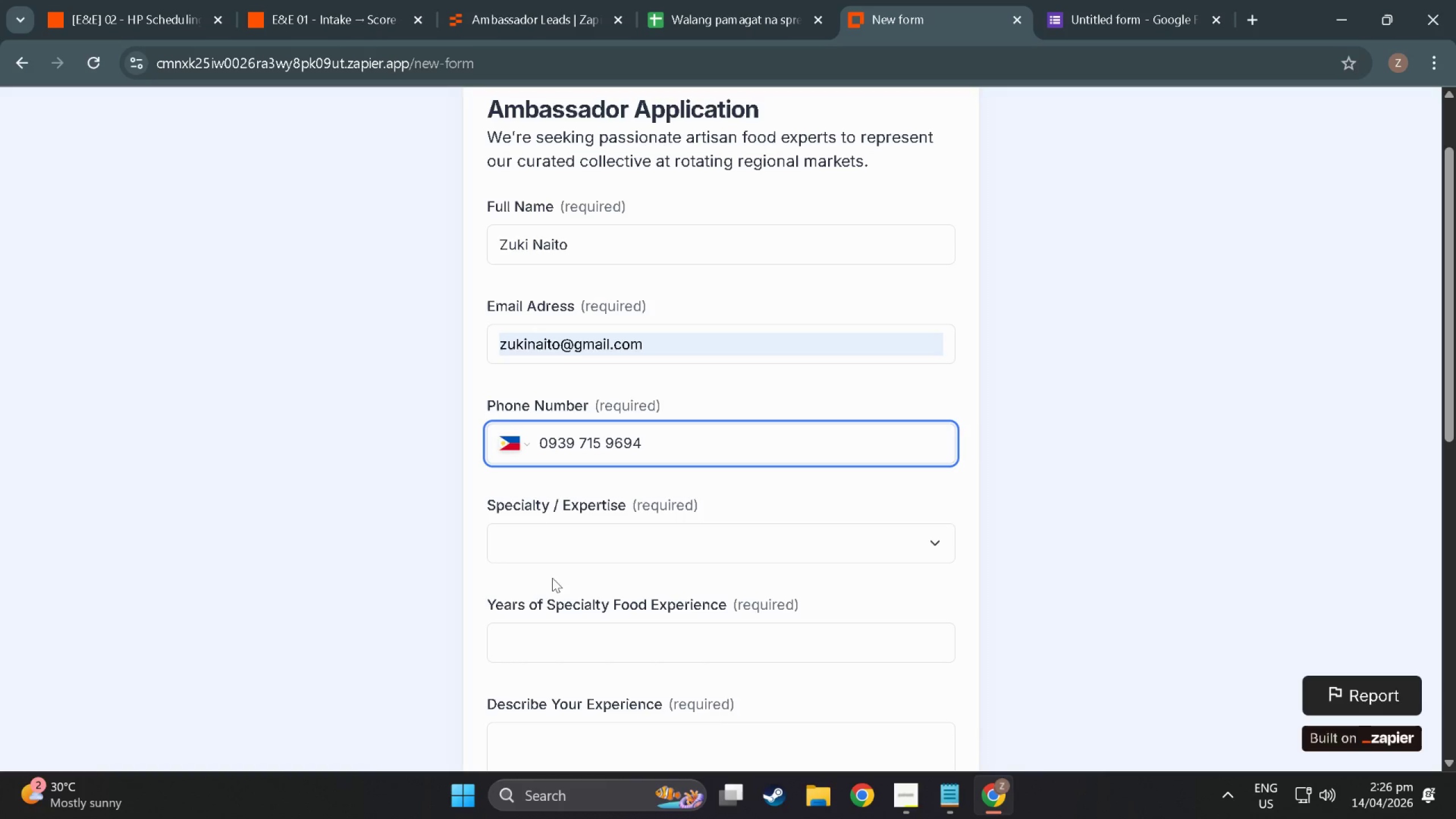 
left_click([587, 536])
 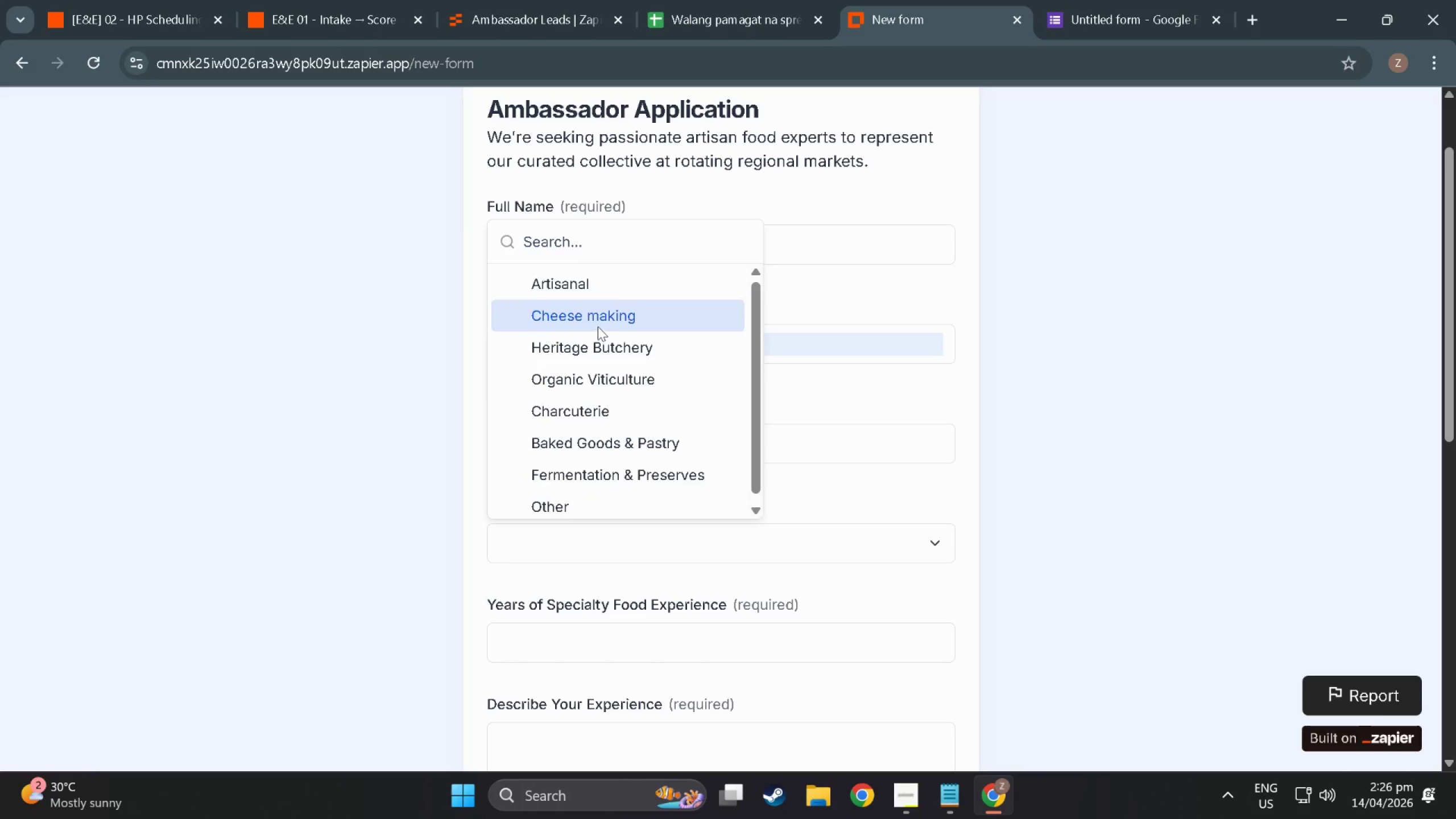 
scroll: coordinate [632, 507], scroll_direction: down, amount: 4.0
 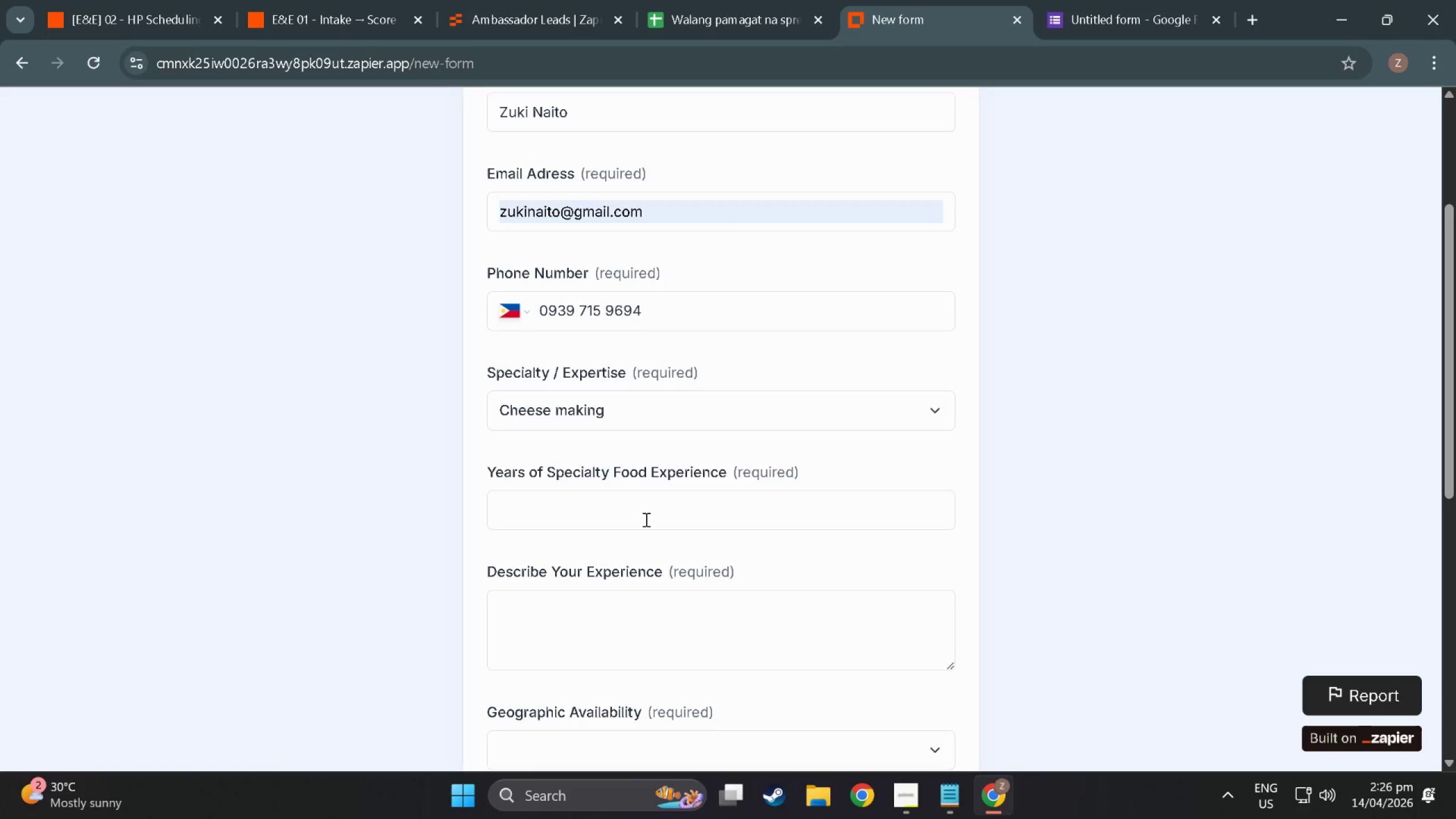 
left_click([645, 520])
 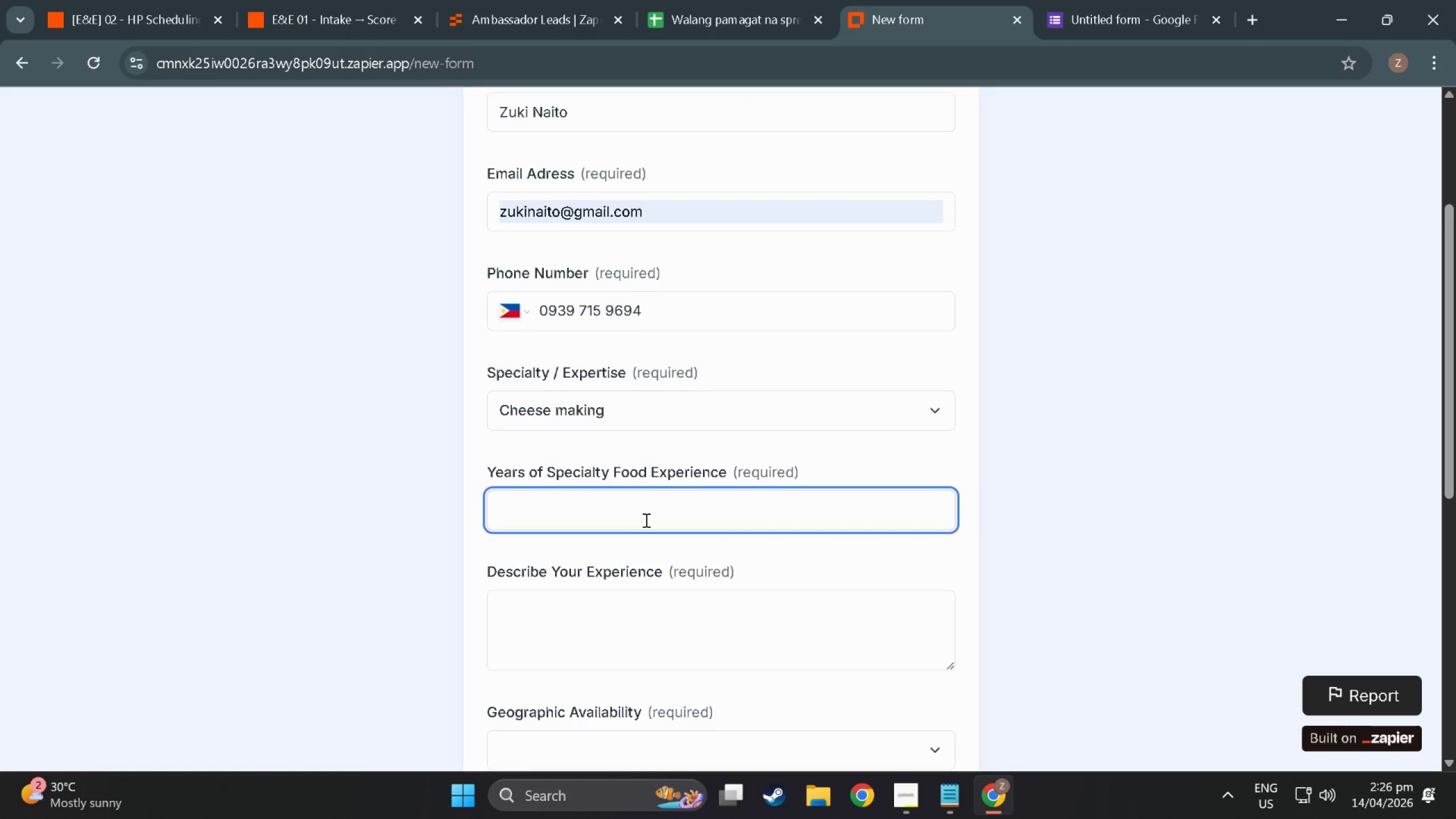 
key(2)
 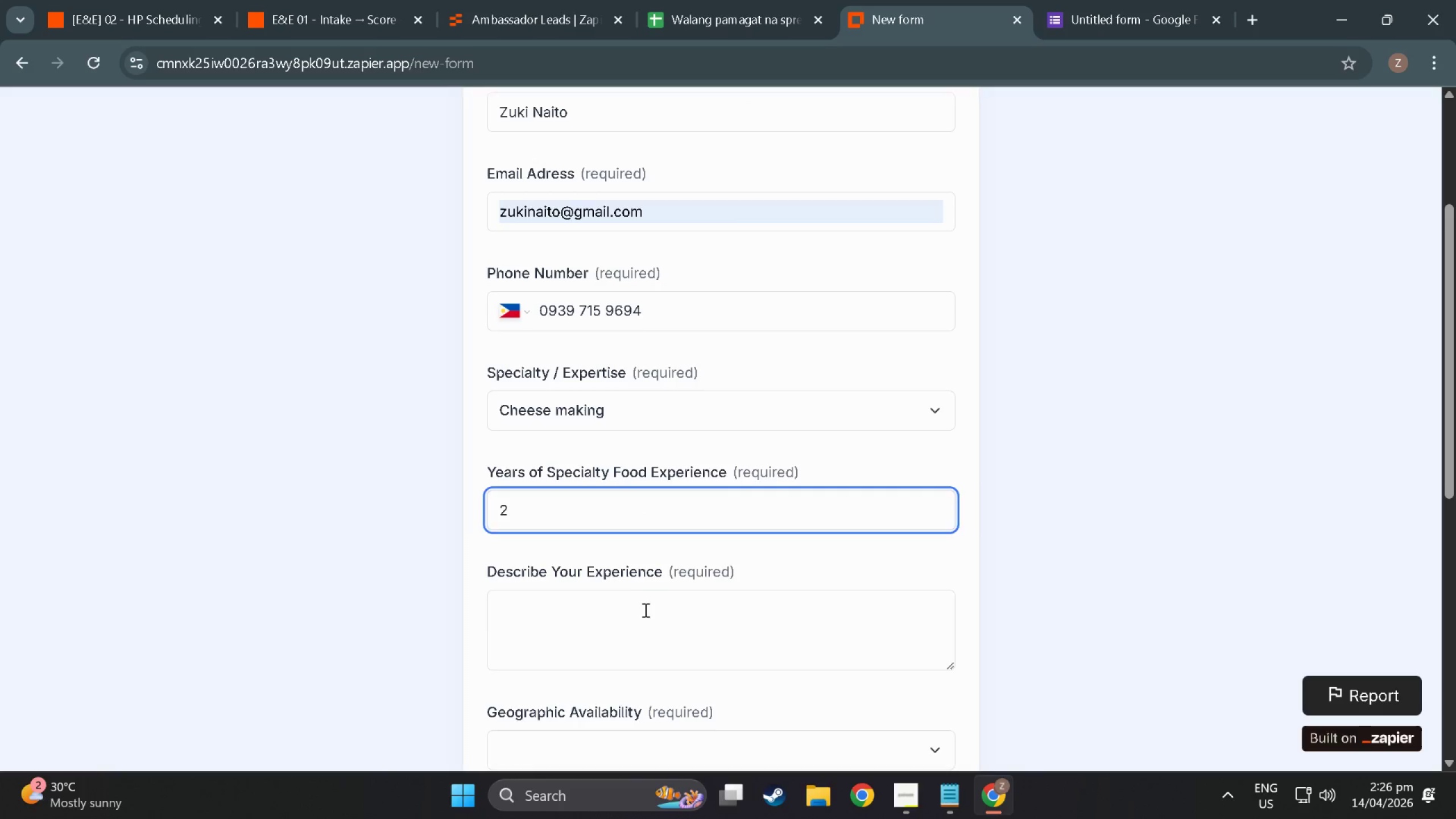 
left_click([645, 612])
 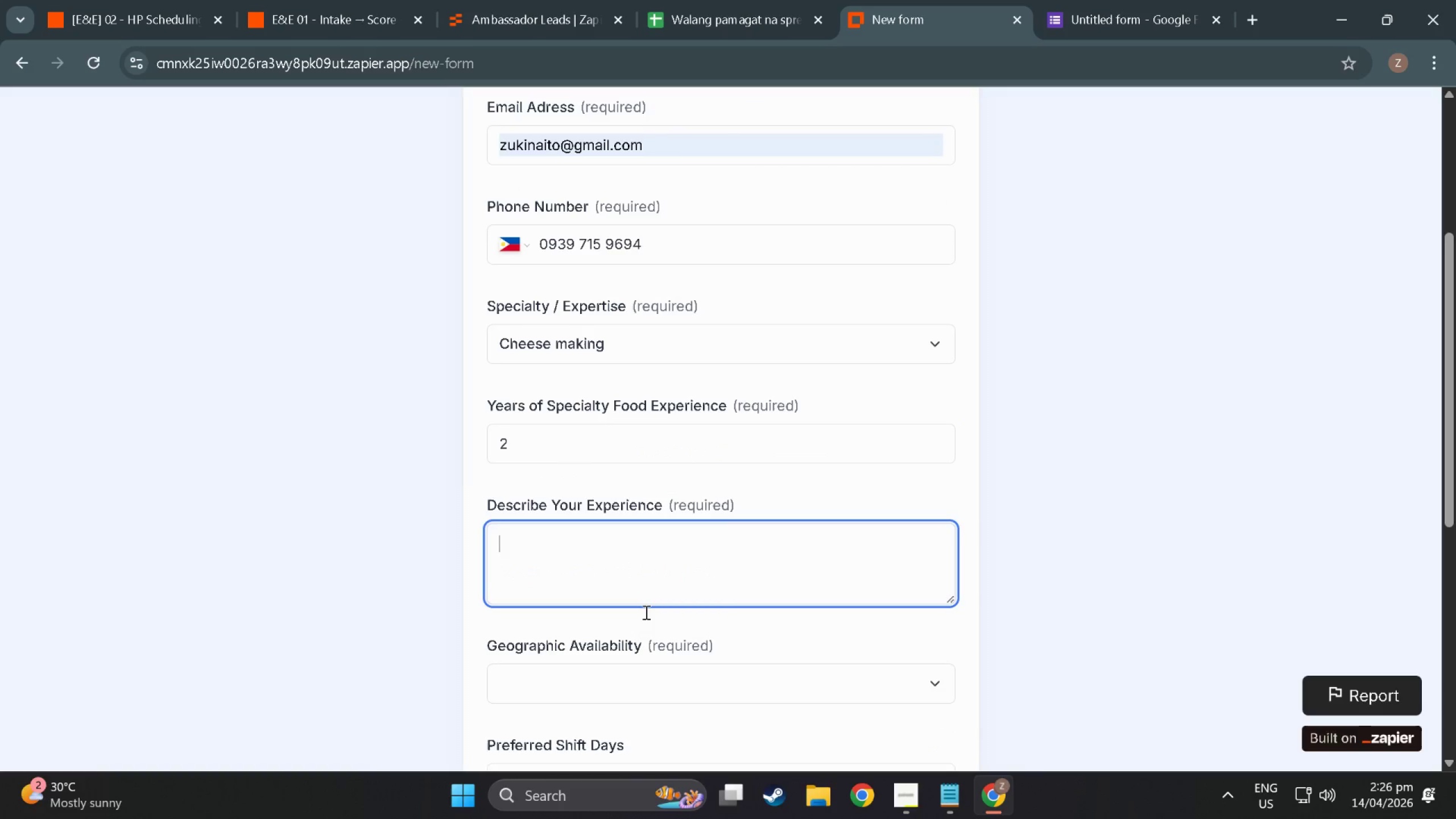 
scroll: coordinate [645, 612], scroll_direction: down, amount: 2.0
 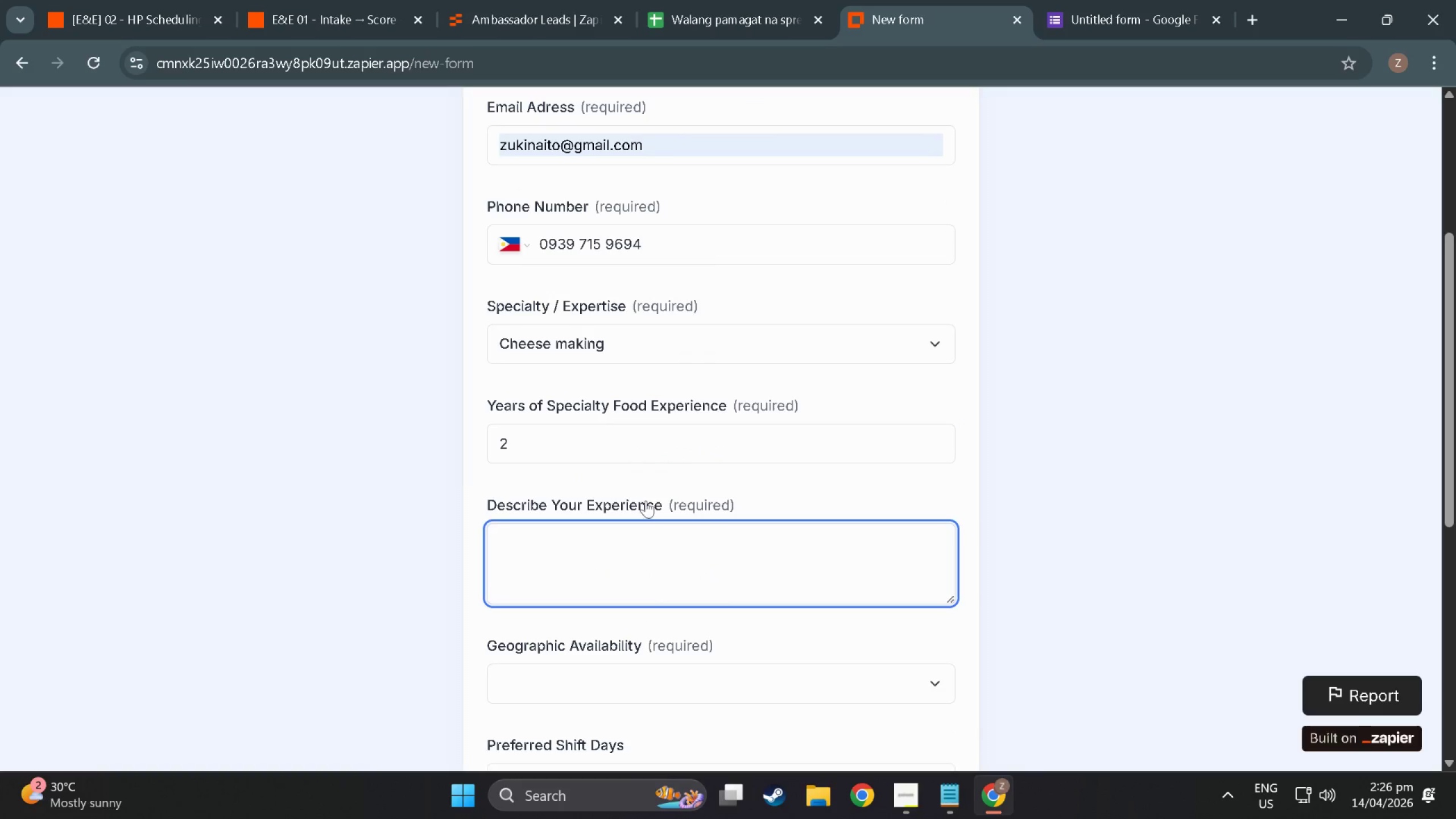 
type(I love cheese makiun)
key(Backspace)
key(Backspace)
type(ng,)
key(Backspace)
type( it )
key(Backspace)
type(s so easy )
key(Backspace)
 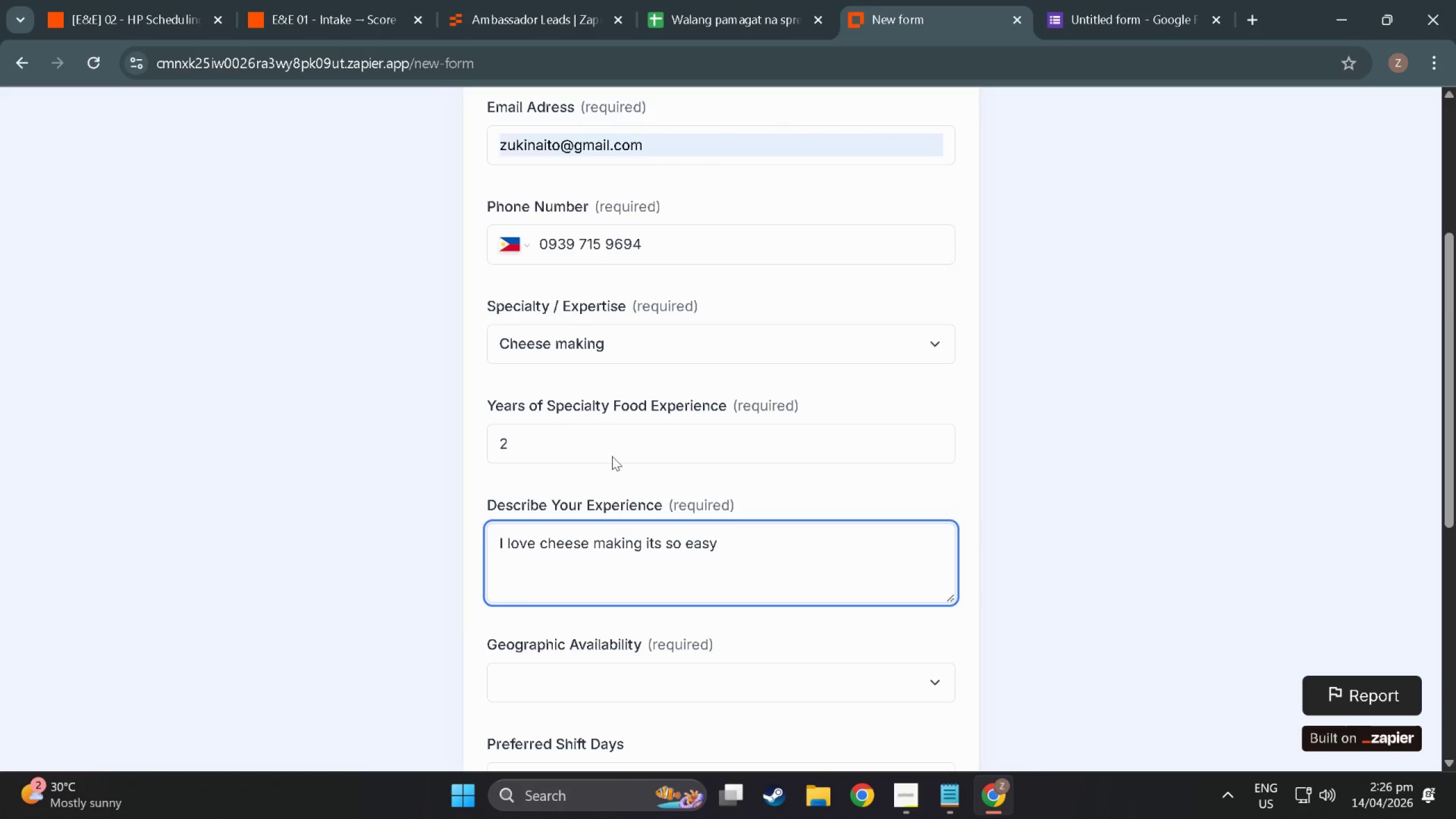 
scroll: coordinate [612, 456], scroll_direction: down, amount: 6.0
 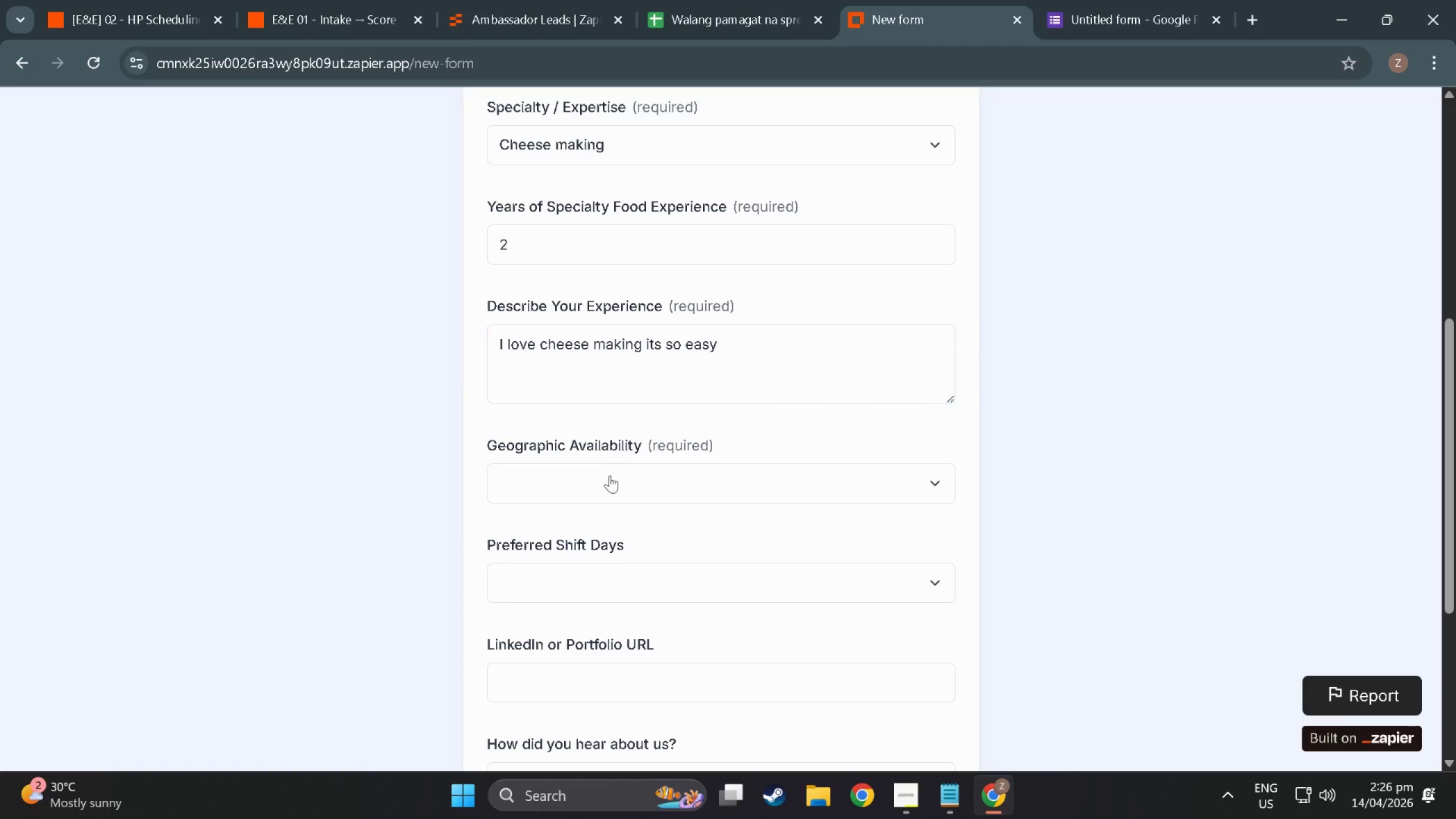 
left_click([610, 475])
 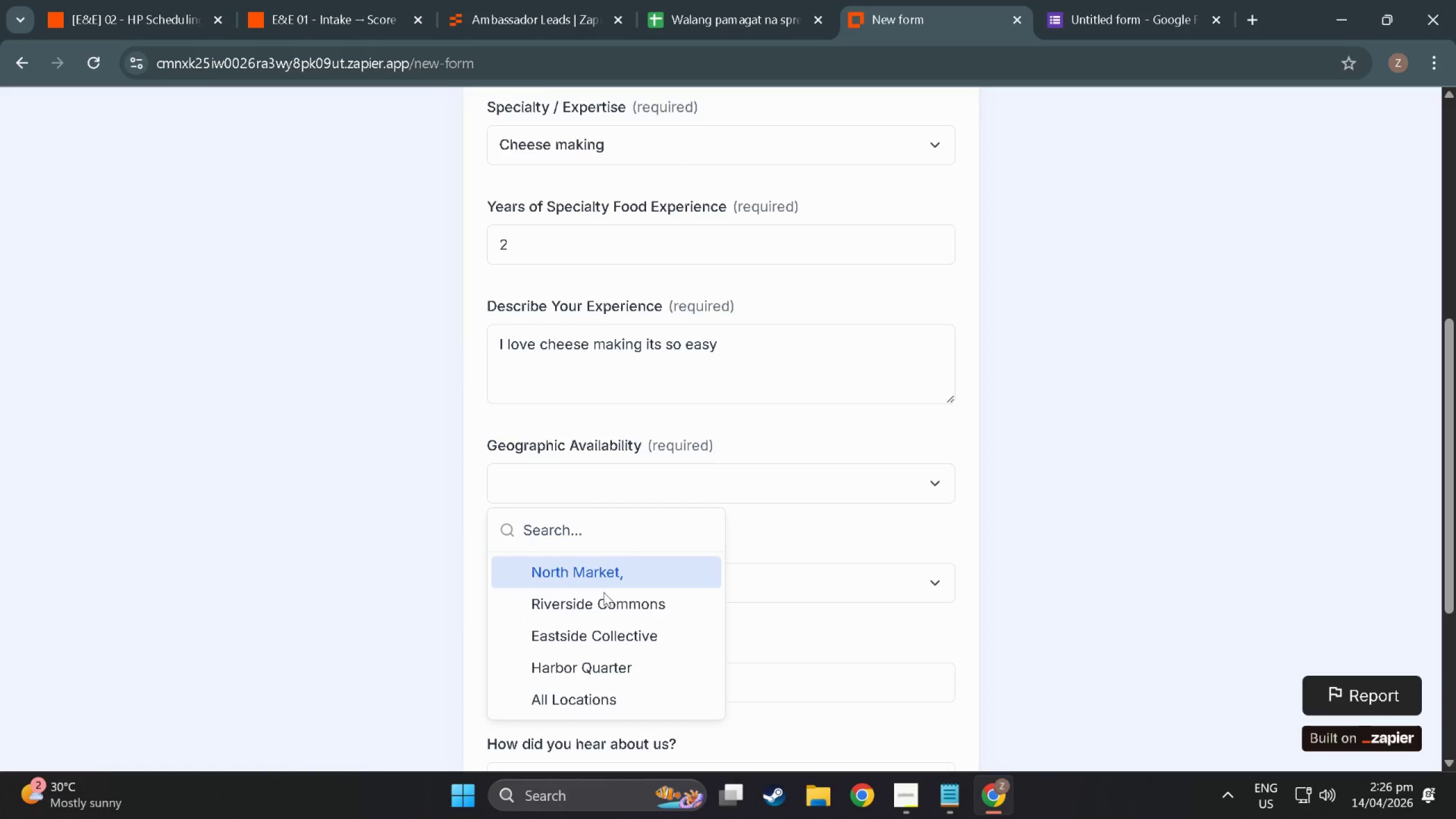 
scroll: coordinate [599, 603], scroll_direction: down, amount: 1.0
 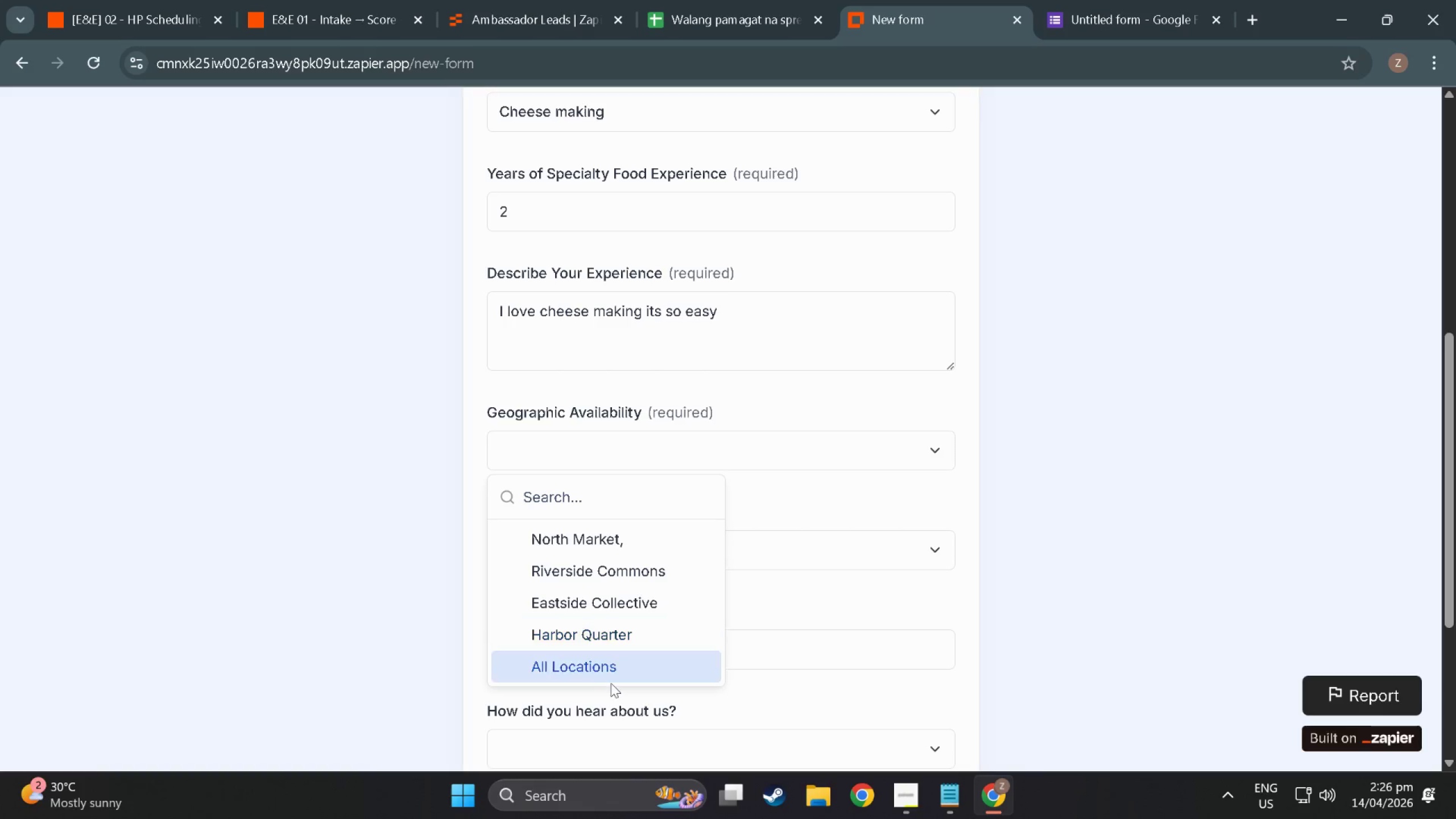 
left_click([610, 665])
 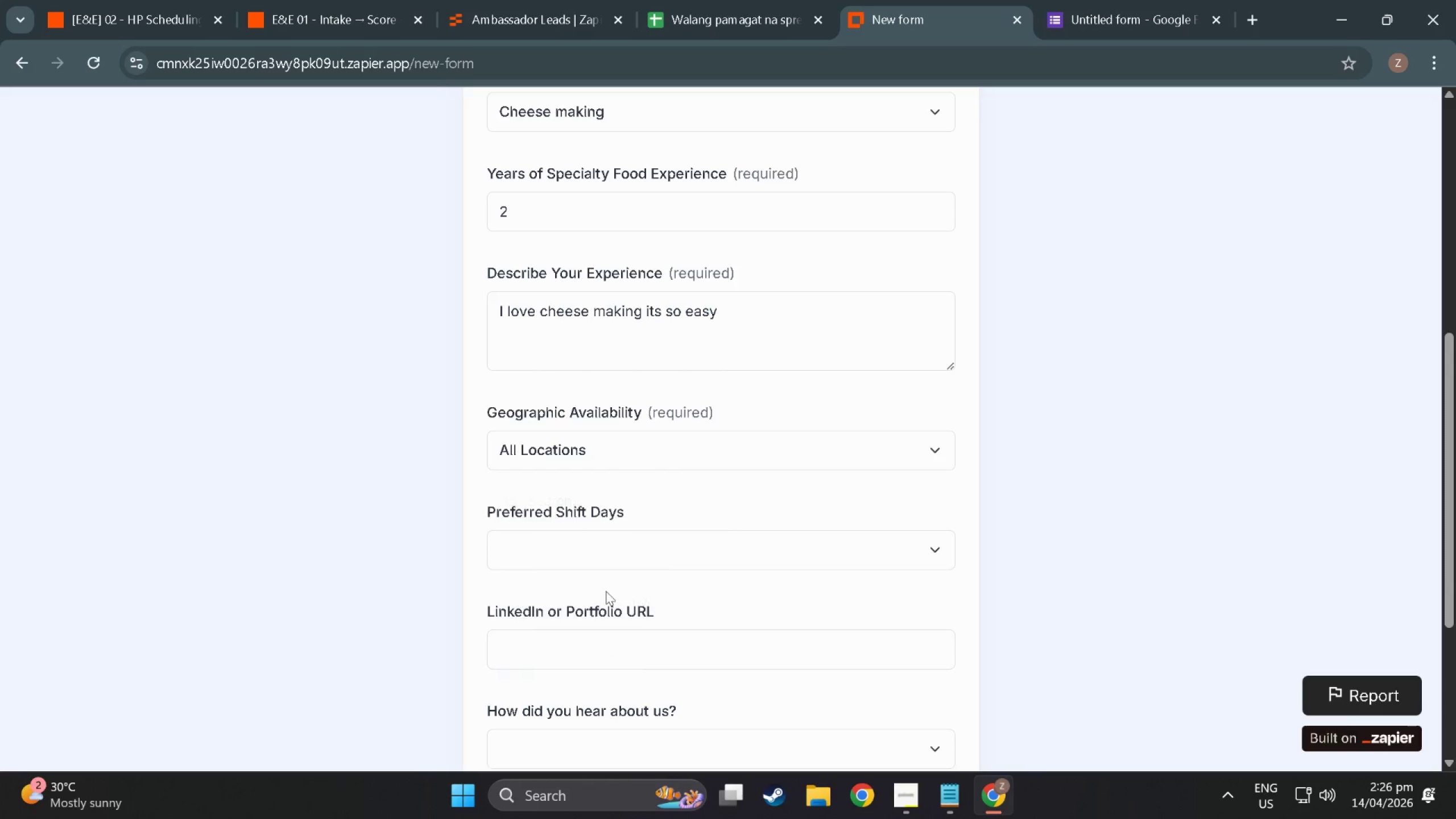 
scroll: coordinate [602, 573], scroll_direction: down, amount: 3.0
 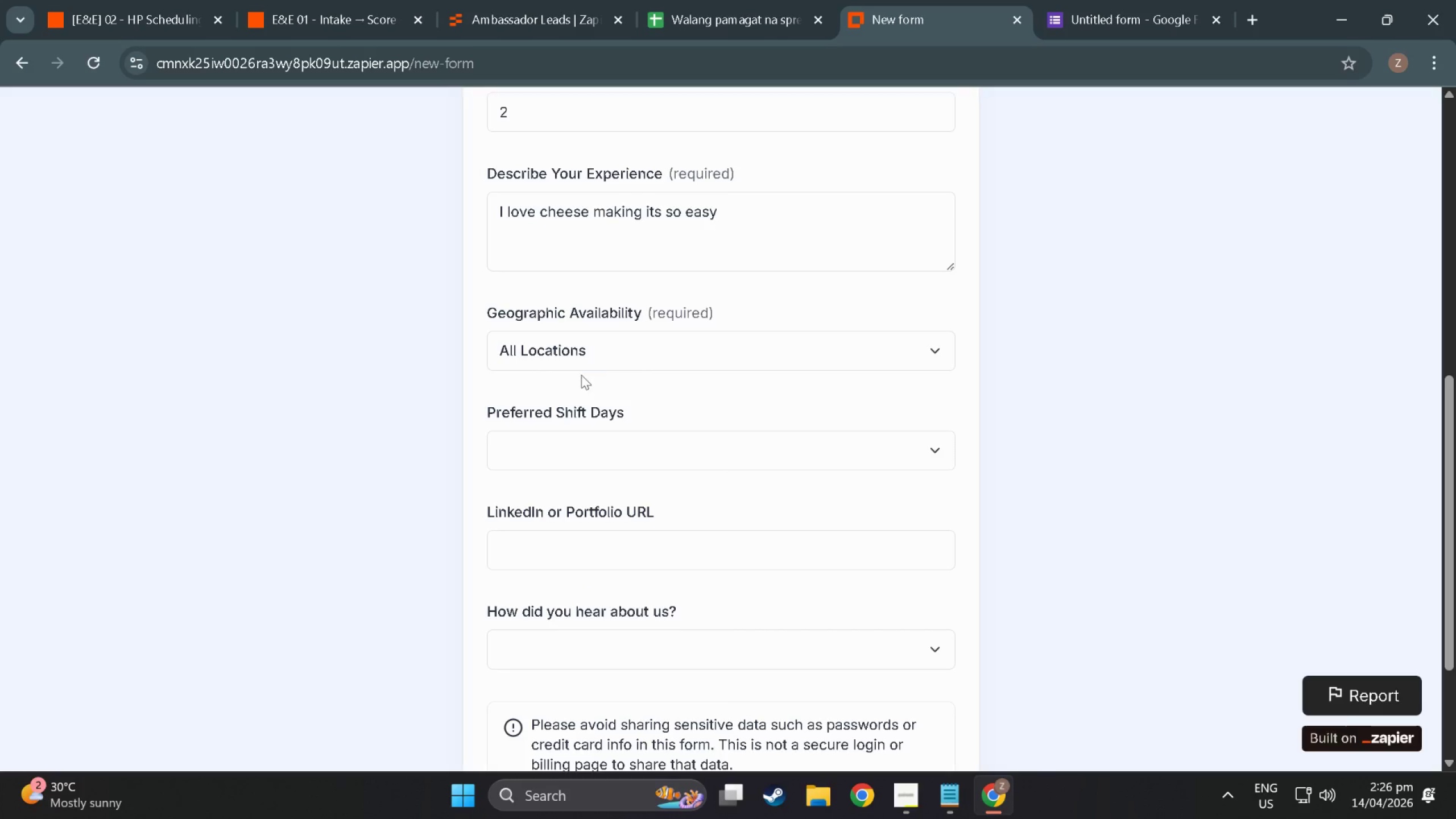 
left_click([586, 353])
 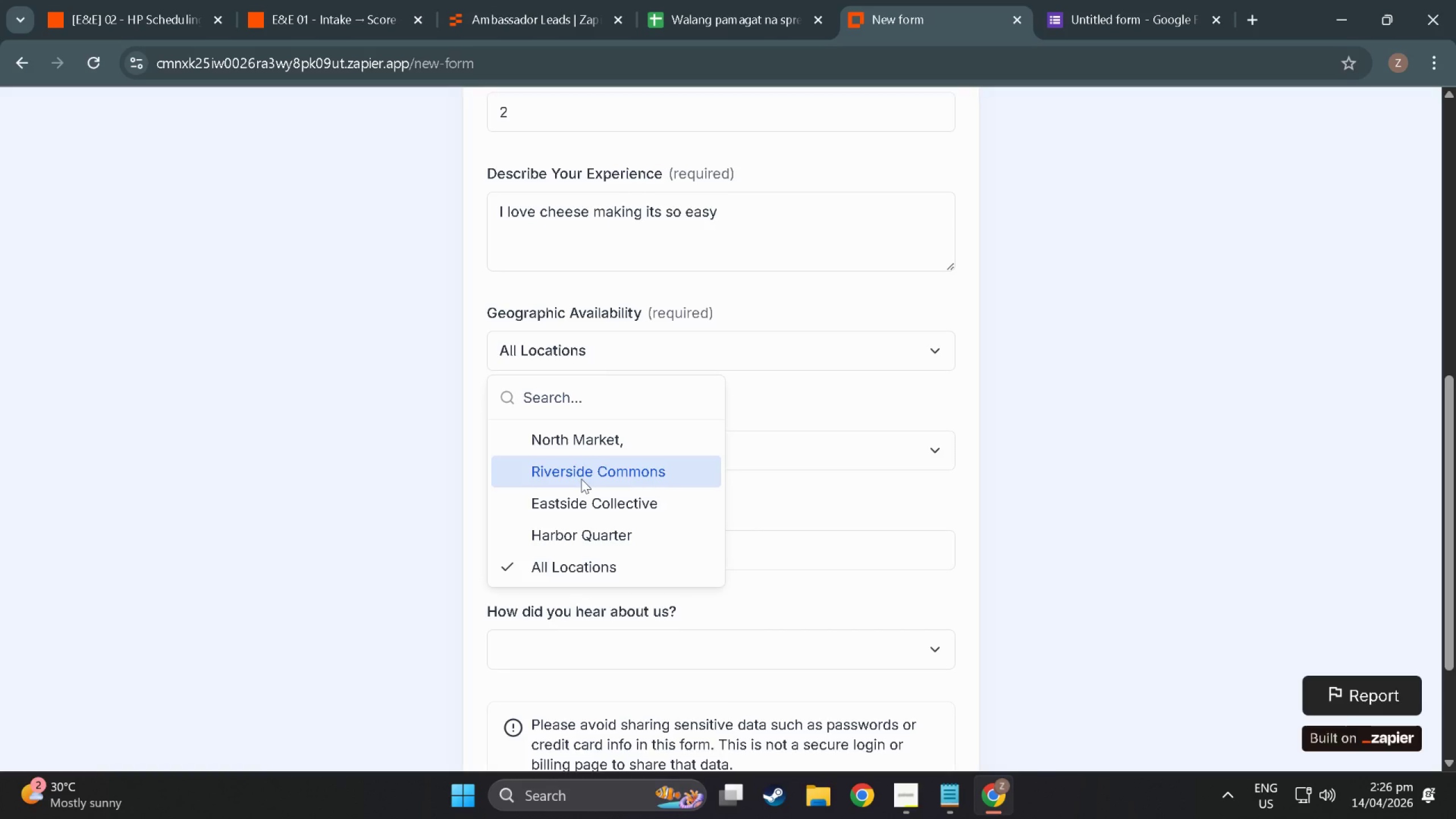 
left_click([581, 479])
 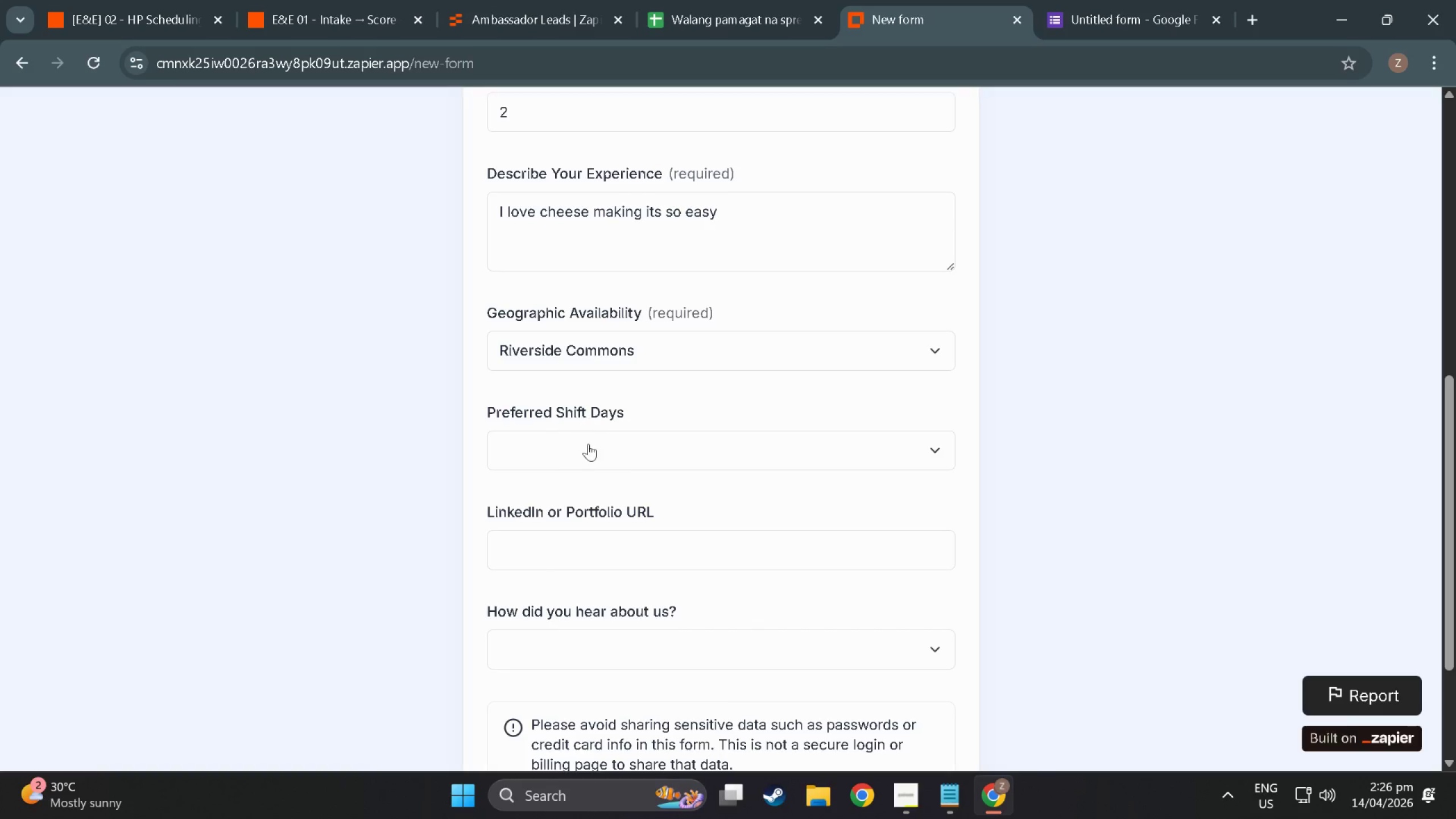 
left_click([589, 449])
 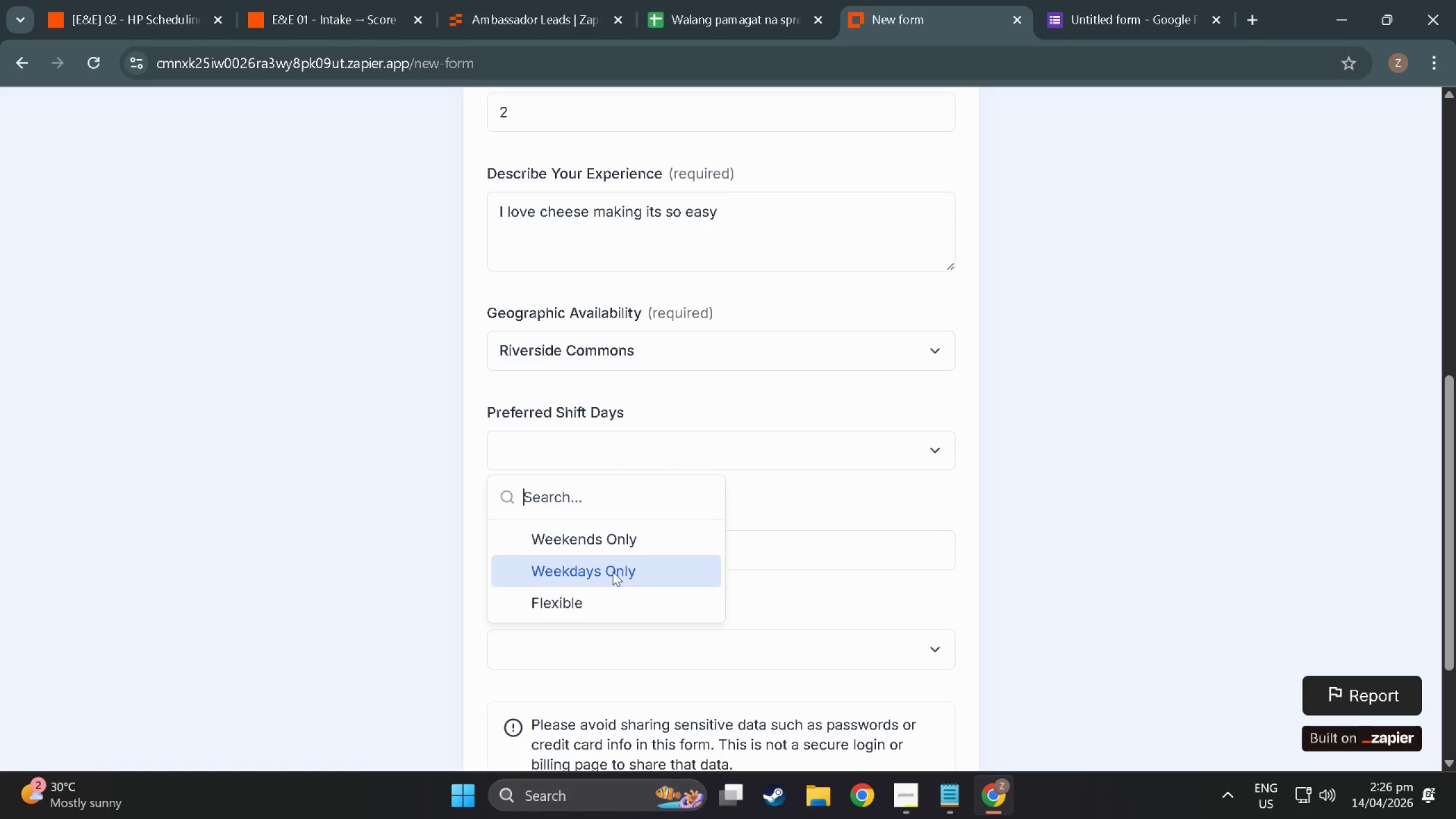 
left_click([613, 607])
 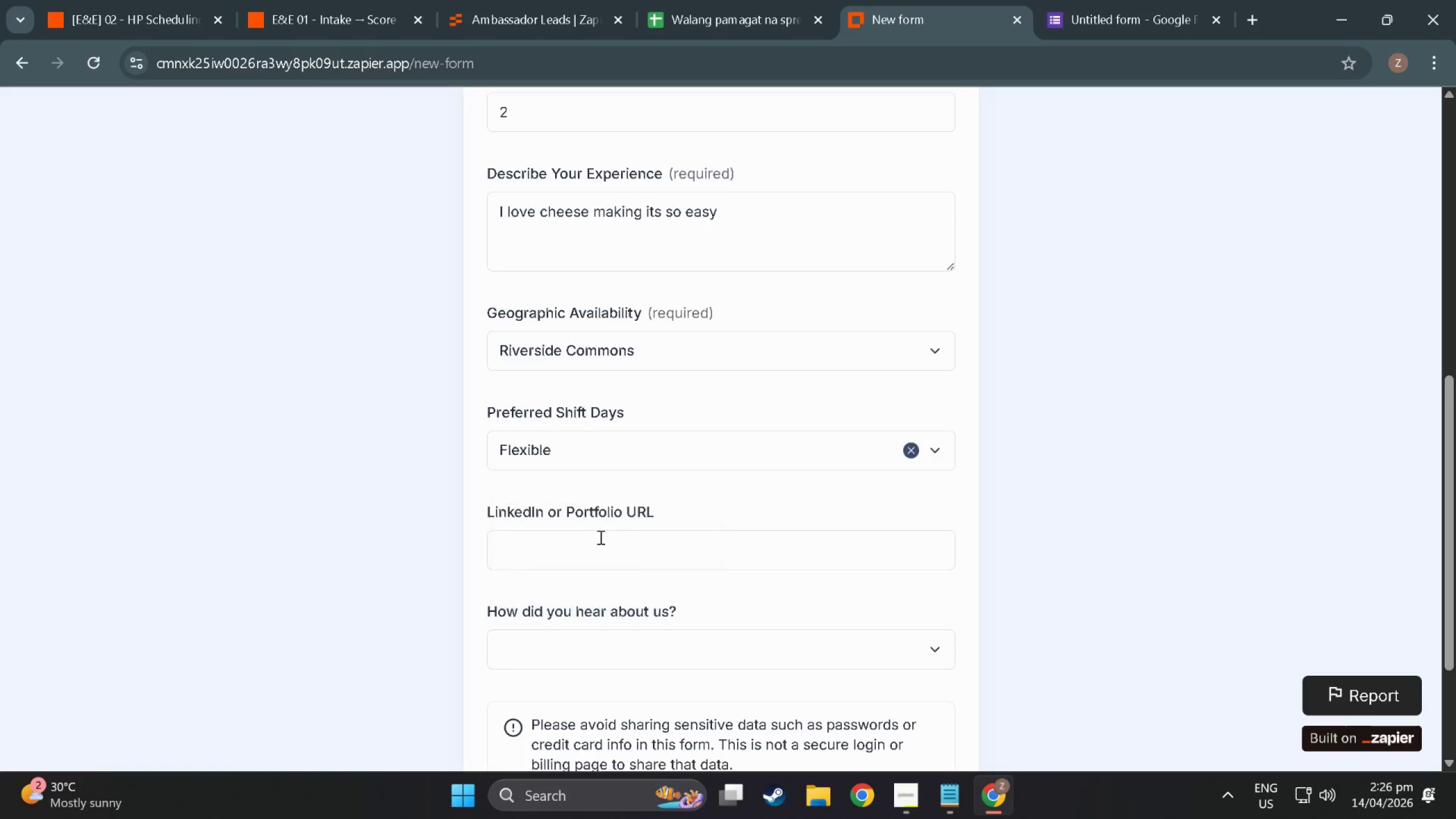 
scroll: coordinate [625, 593], scroll_direction: down, amount: 5.0
 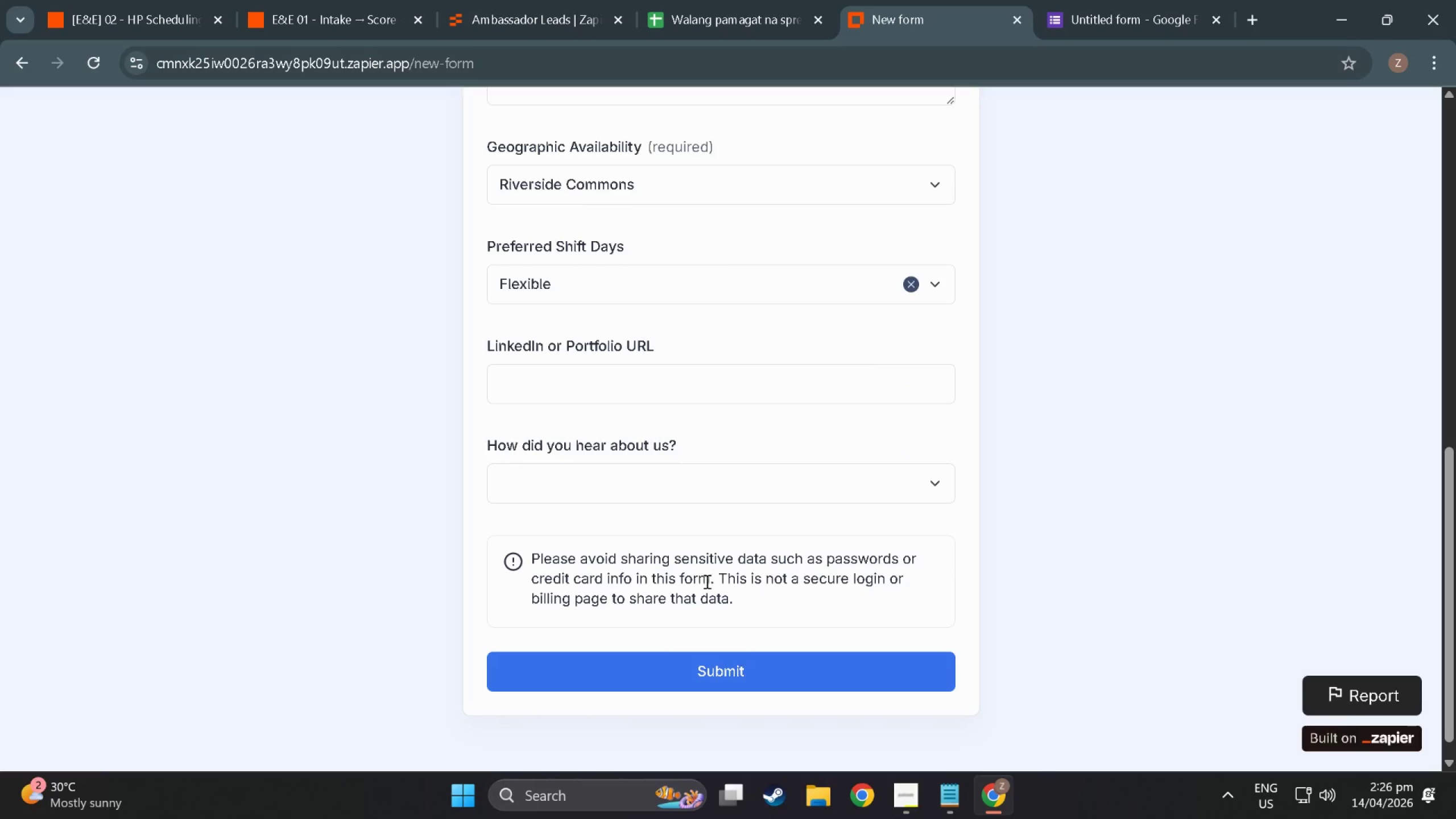 
left_click([741, 481])
 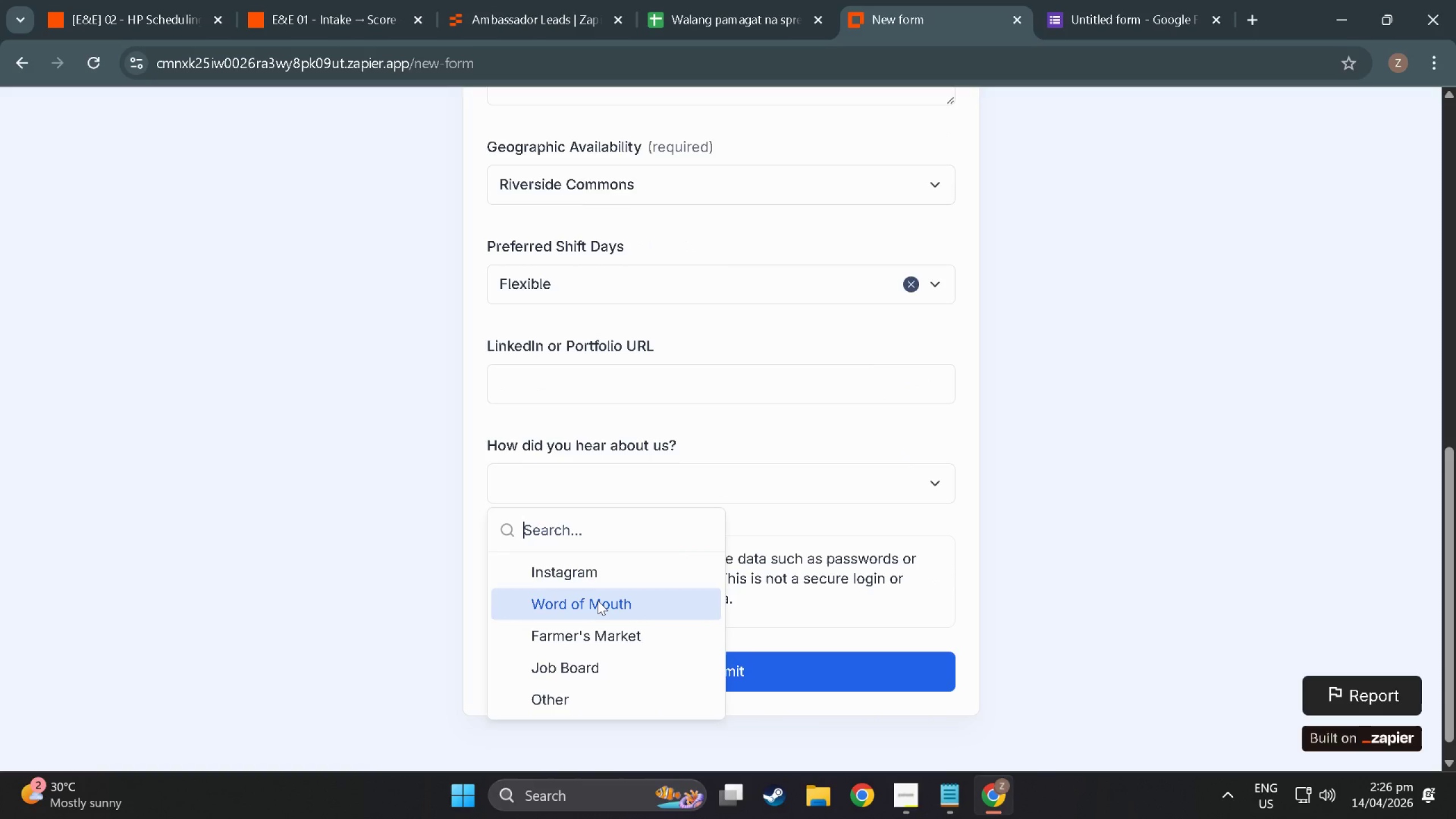 
left_click([598, 601])
 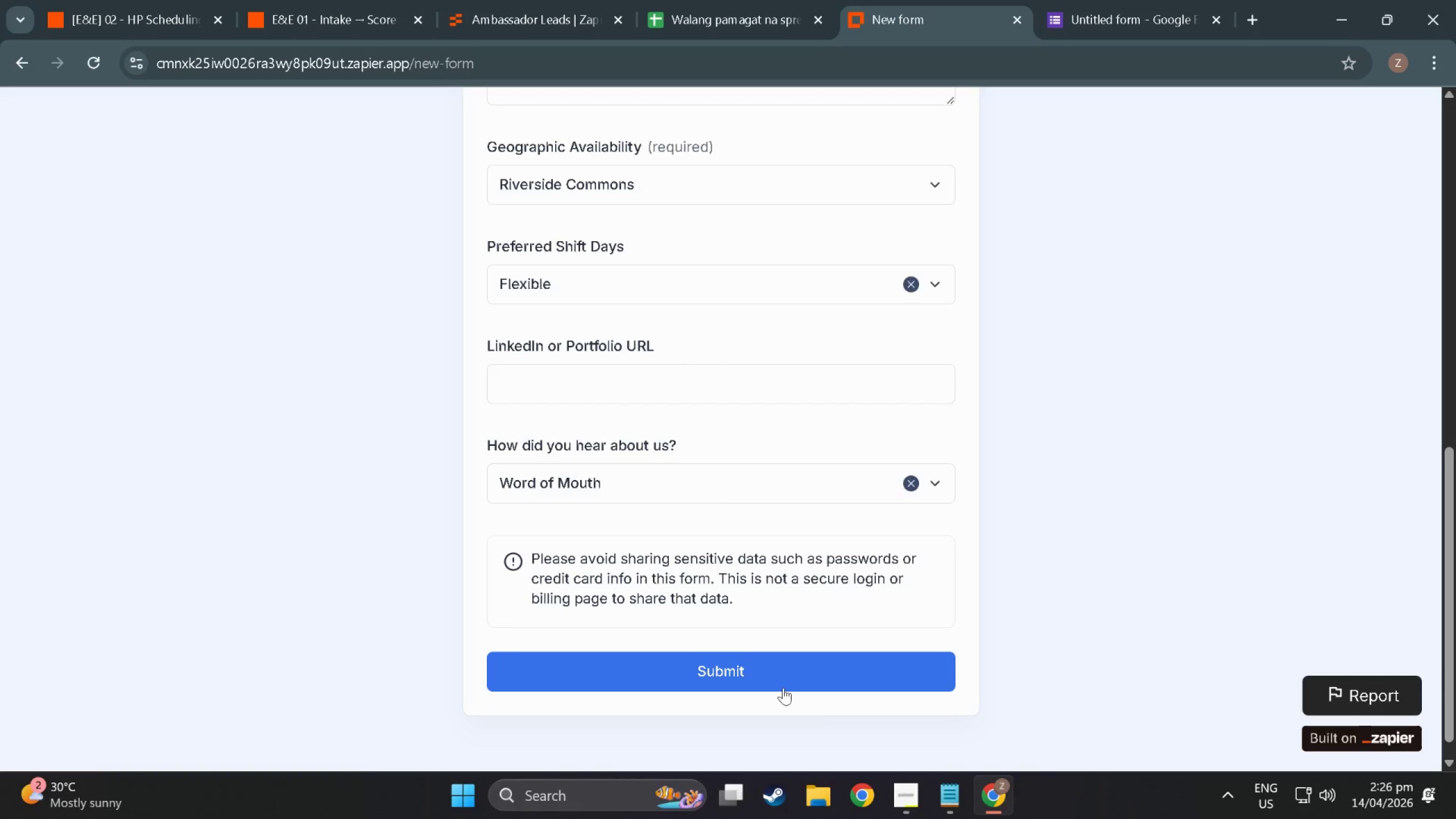 
left_click([783, 688])
 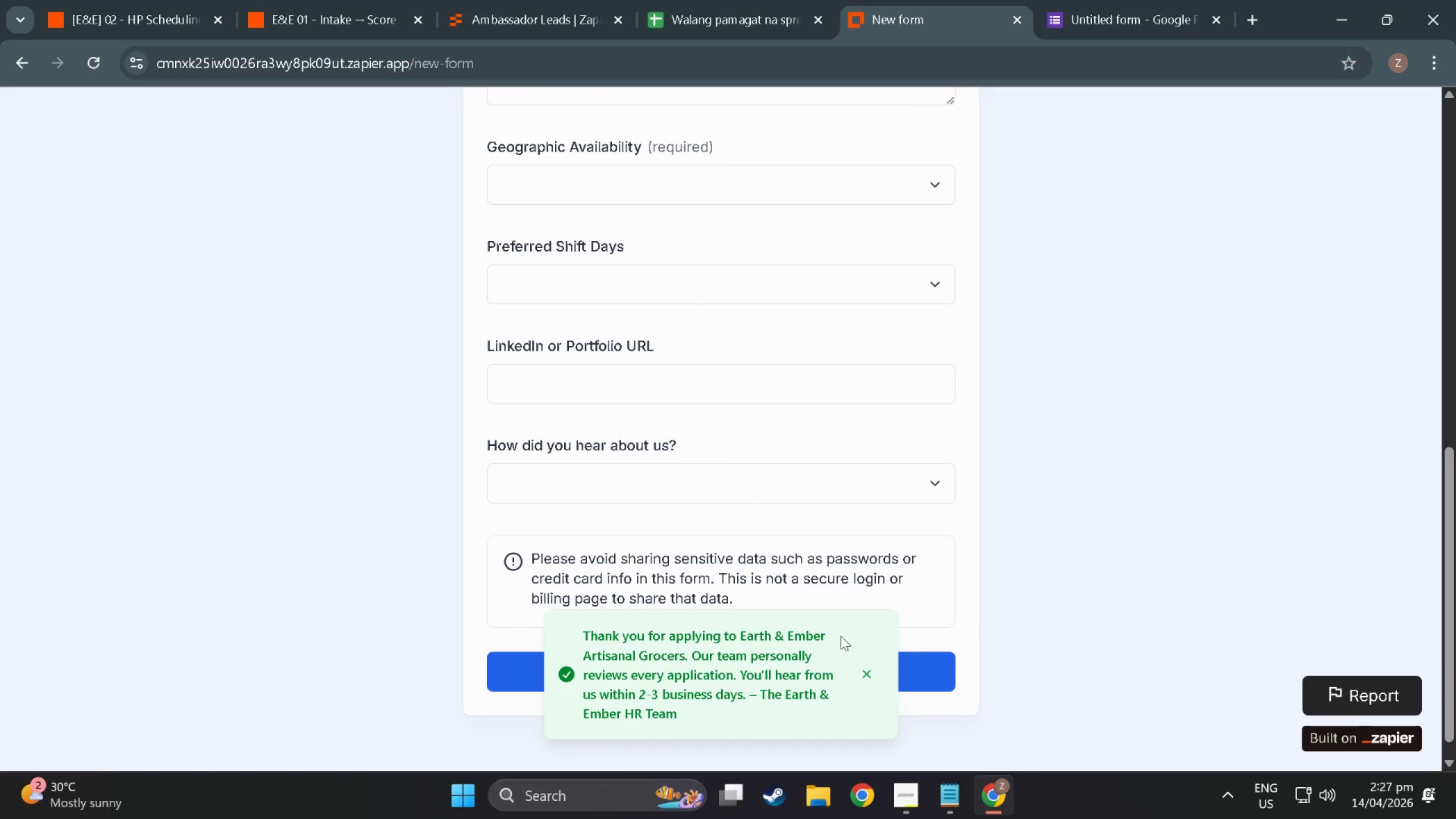 
wait(6.92)
 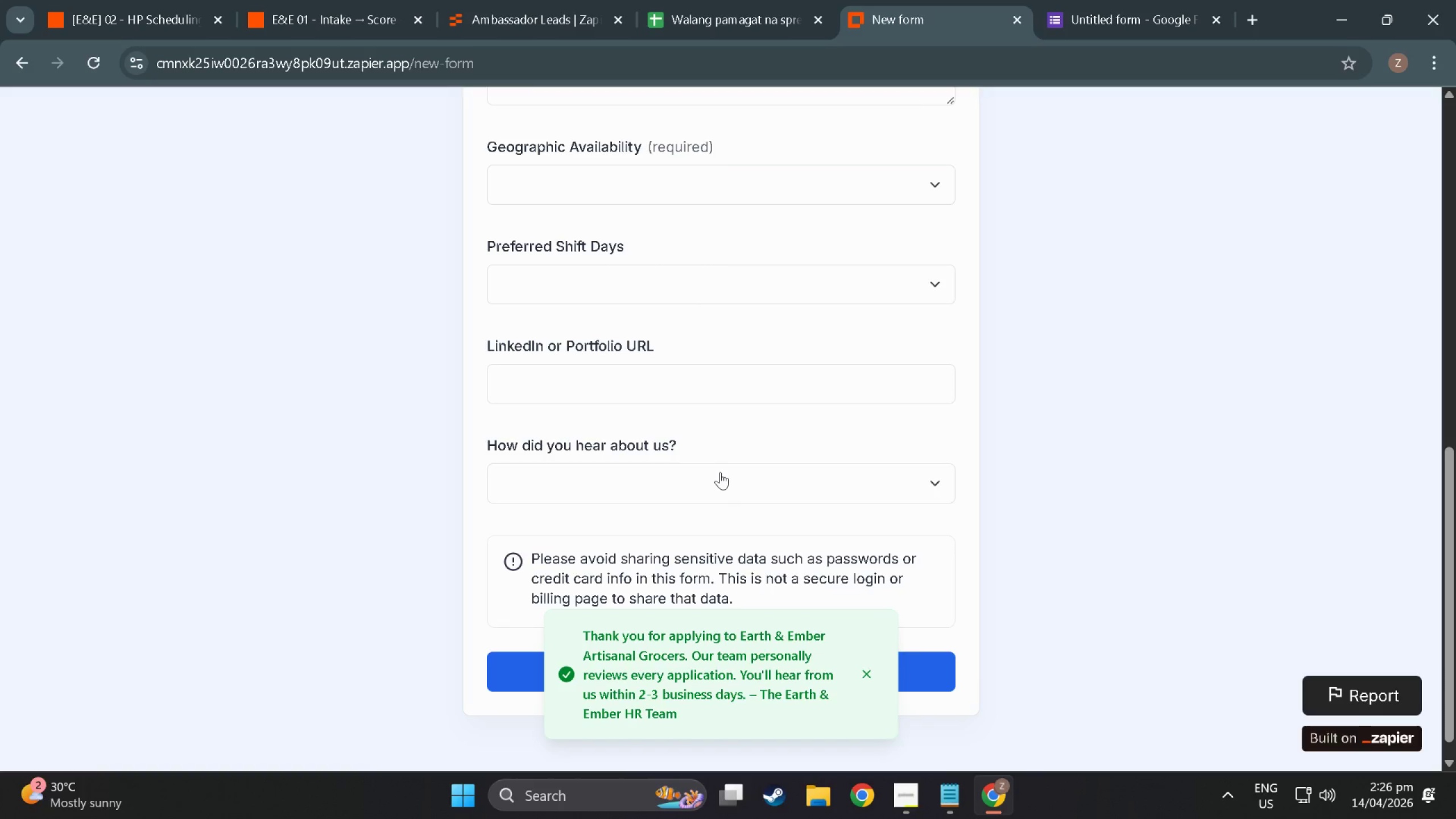 
scroll: coordinate [309, 365], scroll_direction: up, amount: 11.0
 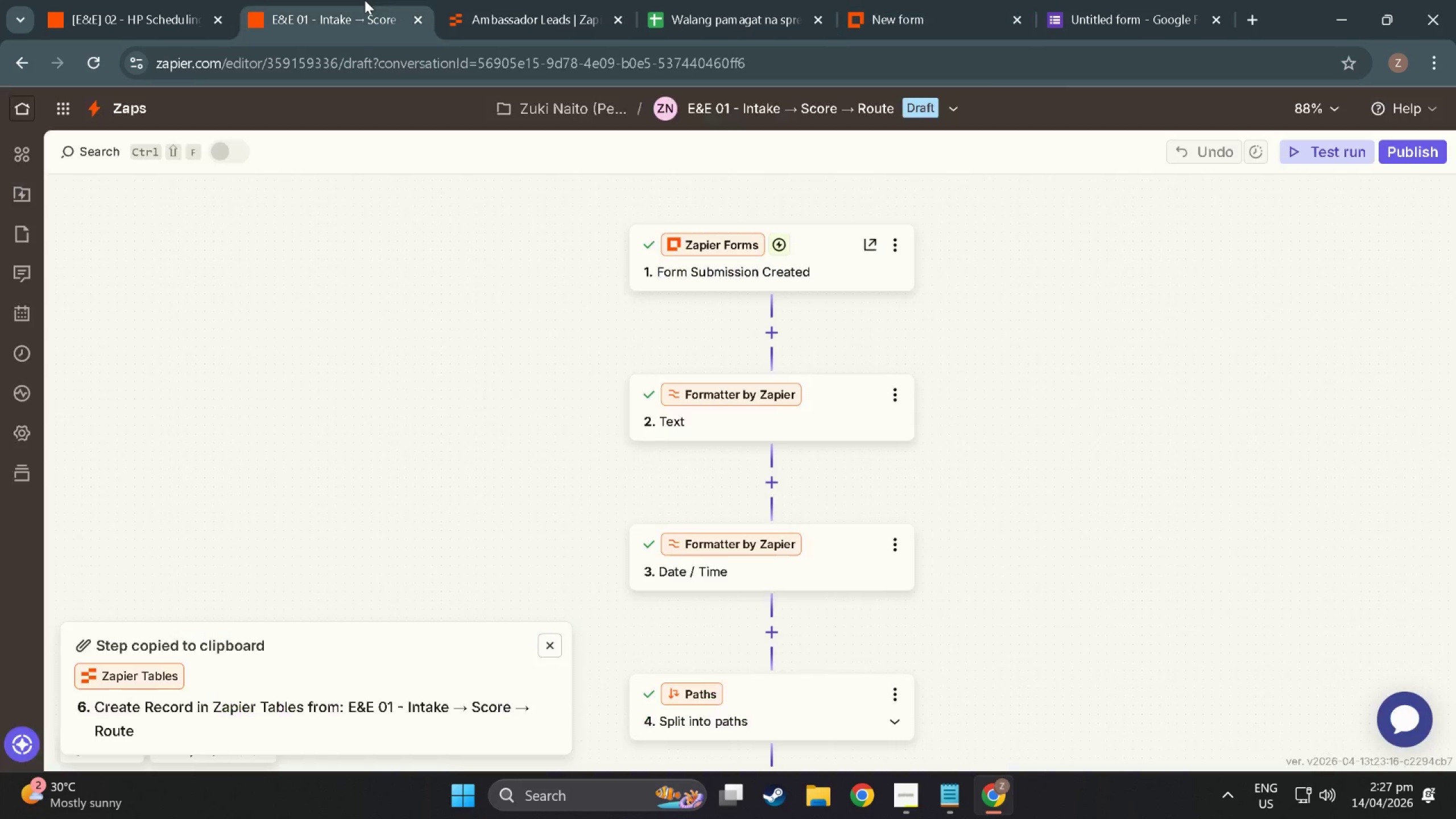 
left_click([365, 0])
 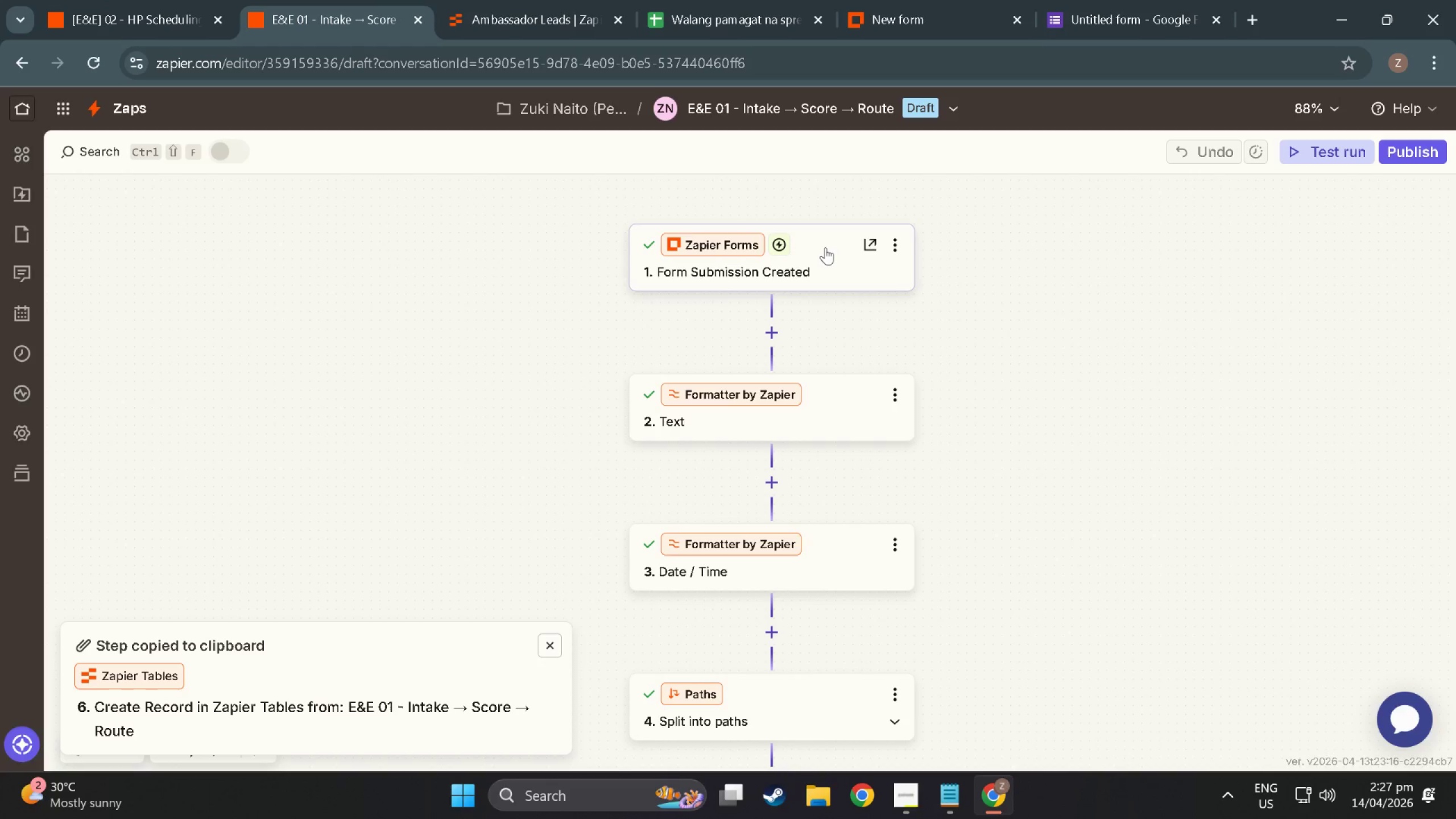 
left_click([825, 247])
 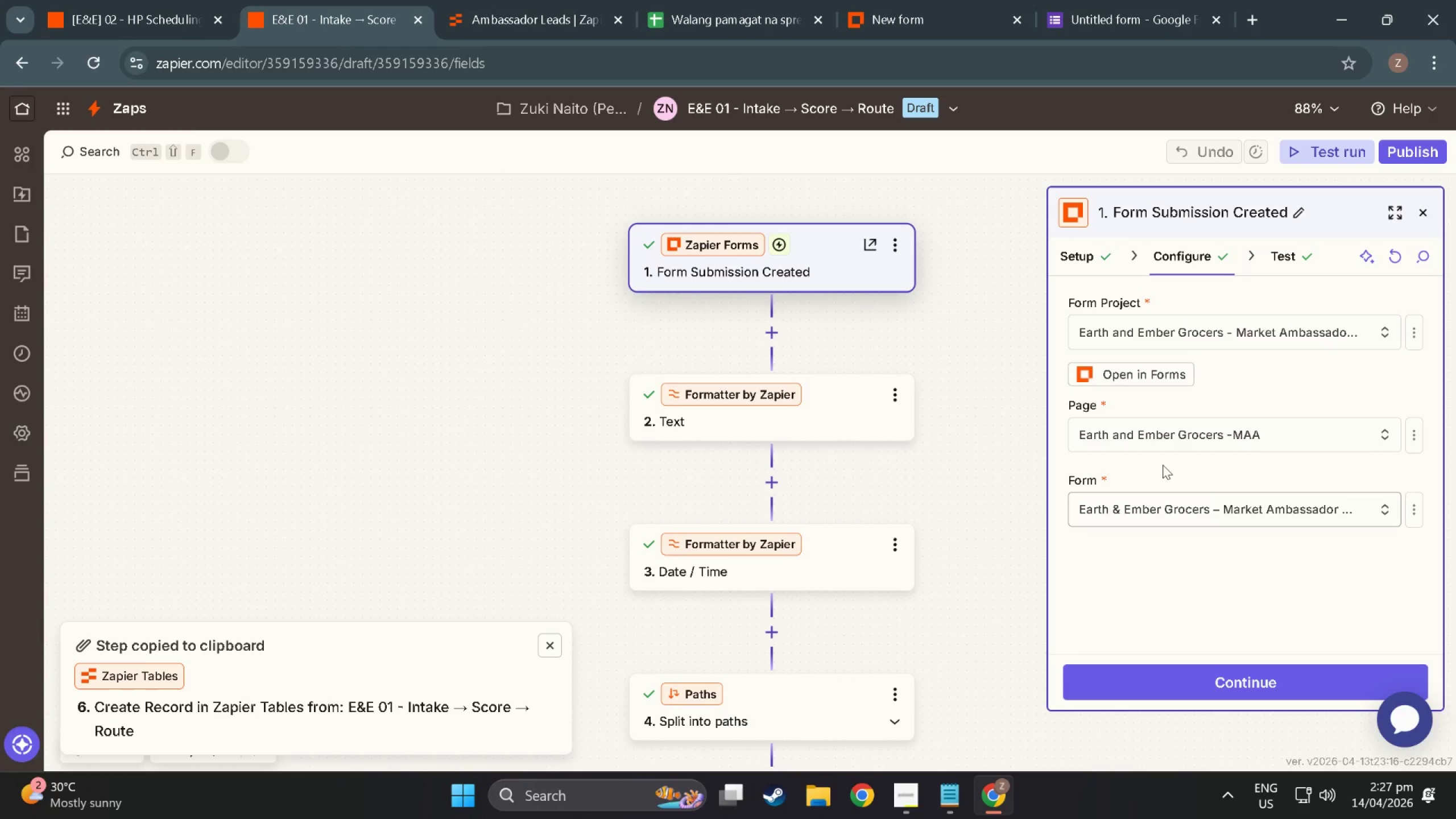 
left_click([1285, 253])
 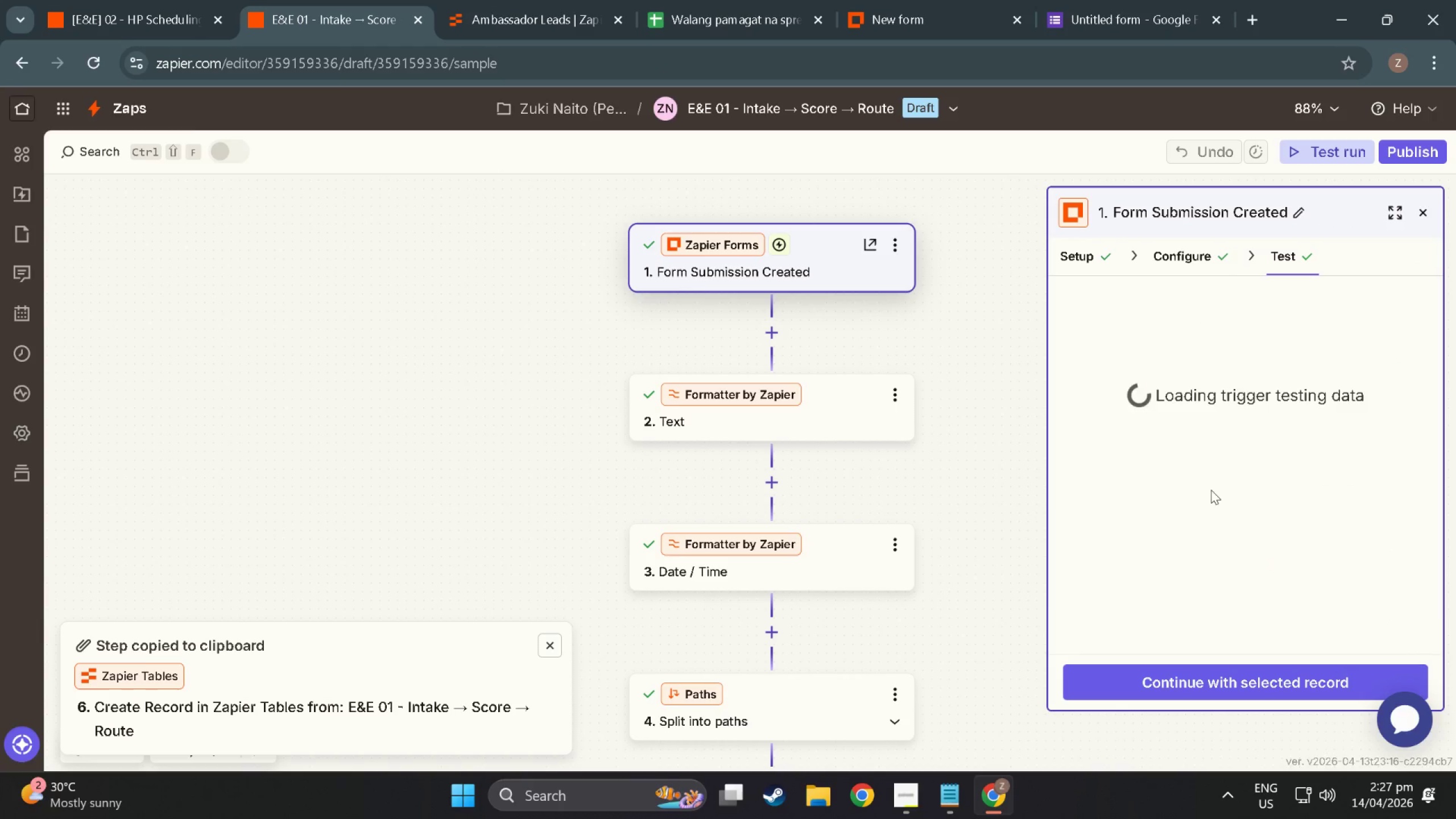 
left_click([1199, 447])
 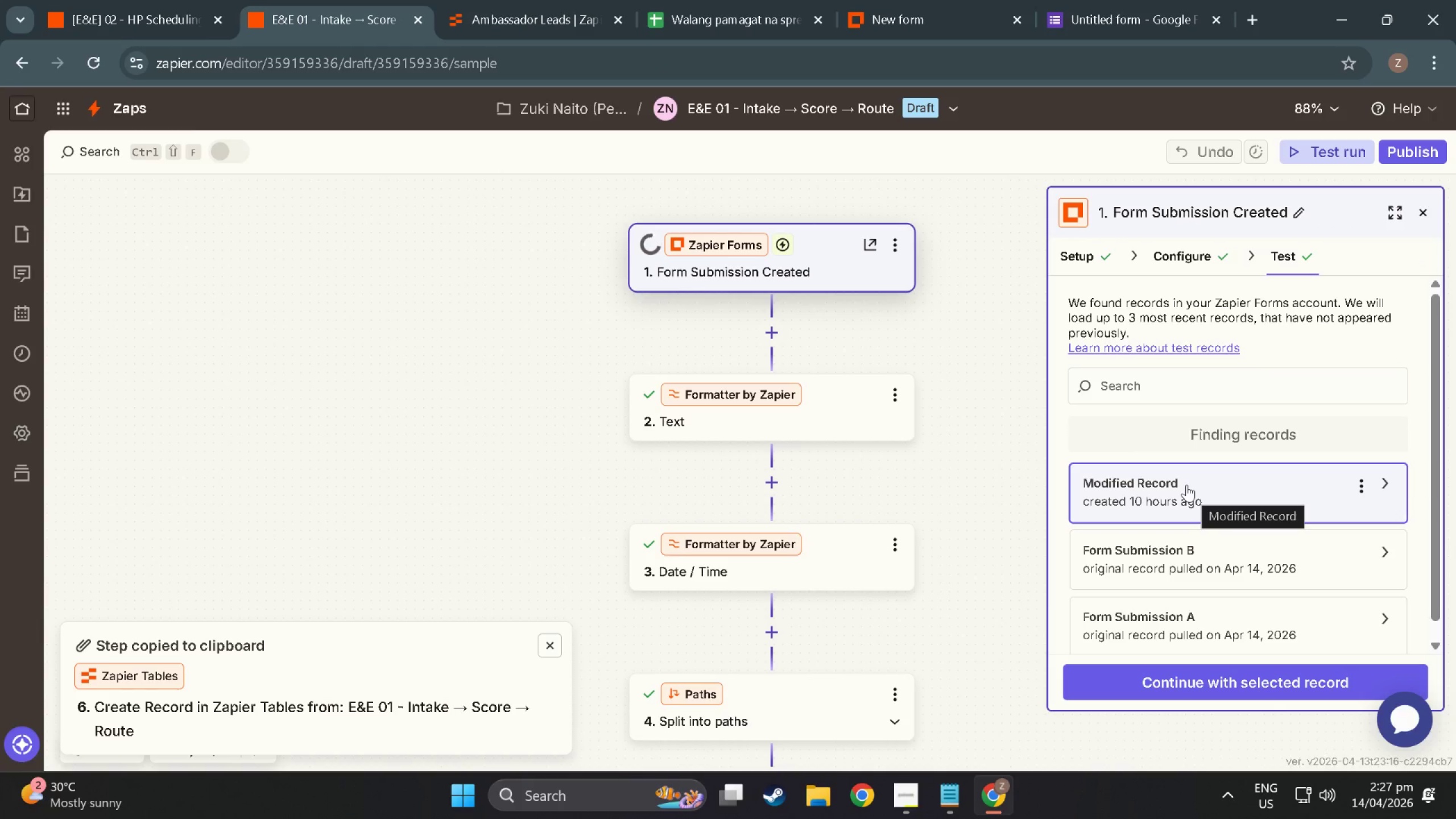 
wait(6.14)
 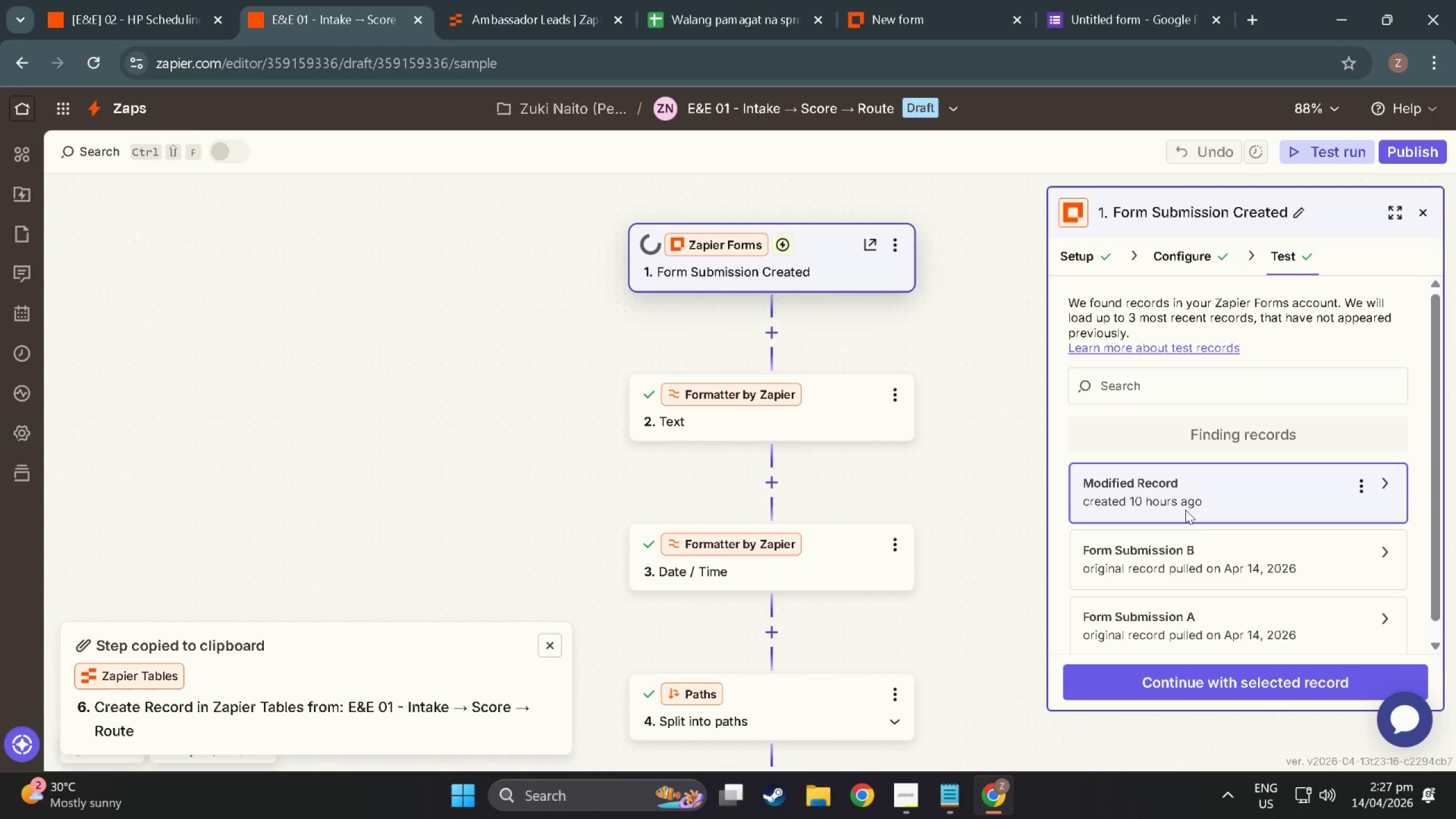 
left_click([1184, 487])
 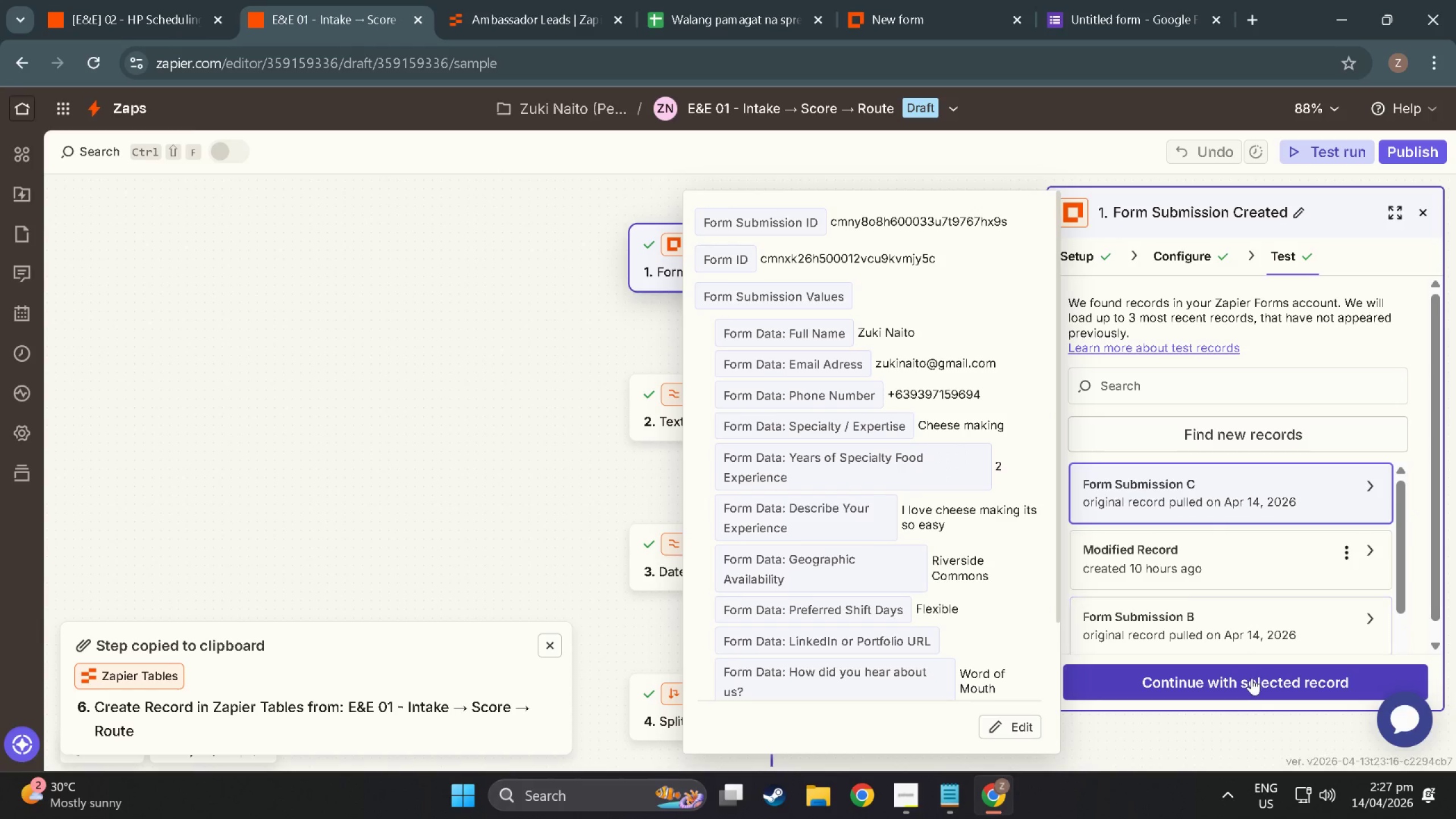 
left_click([1252, 680])
 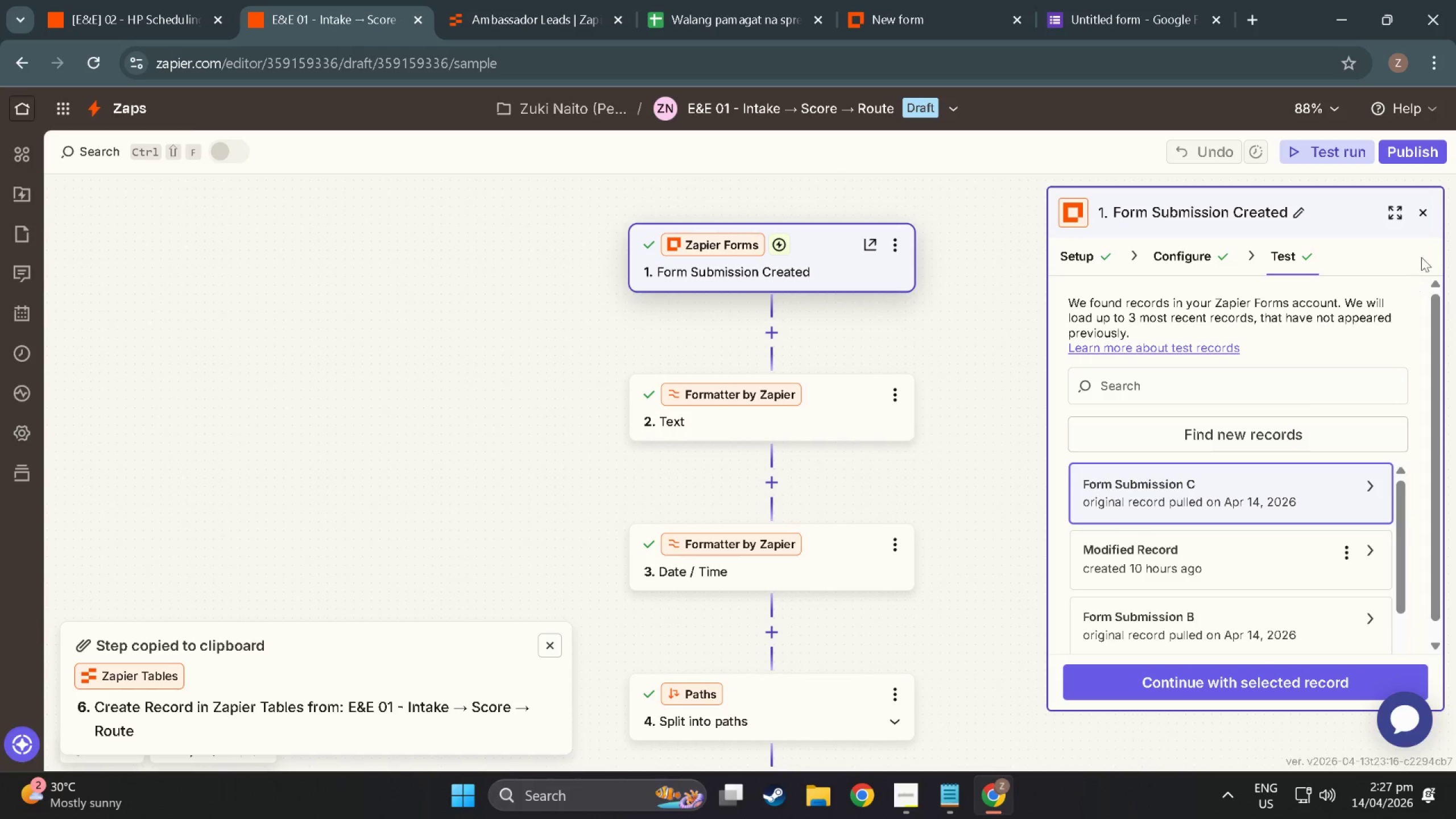 
left_click([1426, 216])
 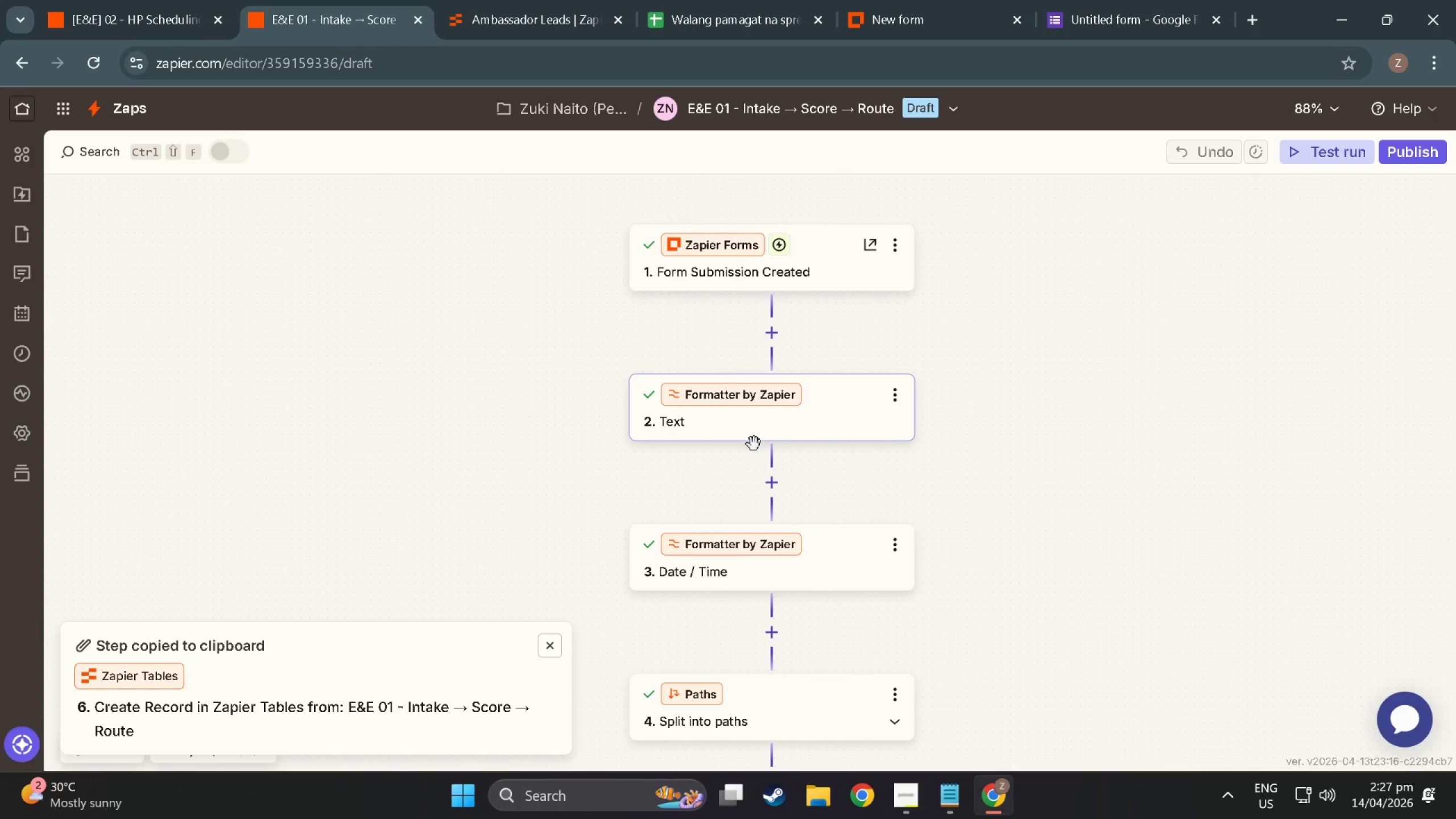 
scroll: coordinate [756, 402], scroll_direction: down, amount: 2.0
 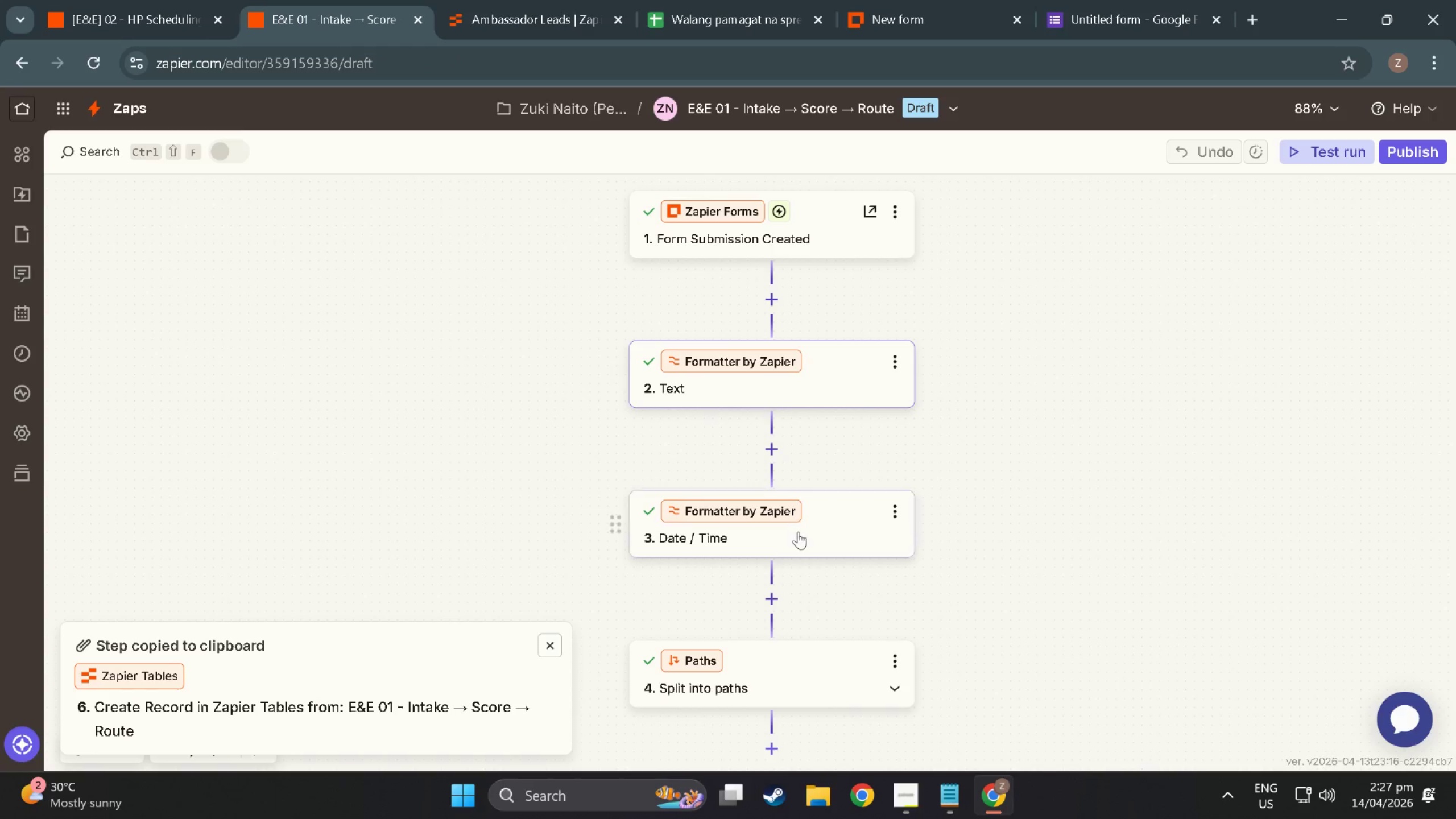 
left_click([802, 533])
 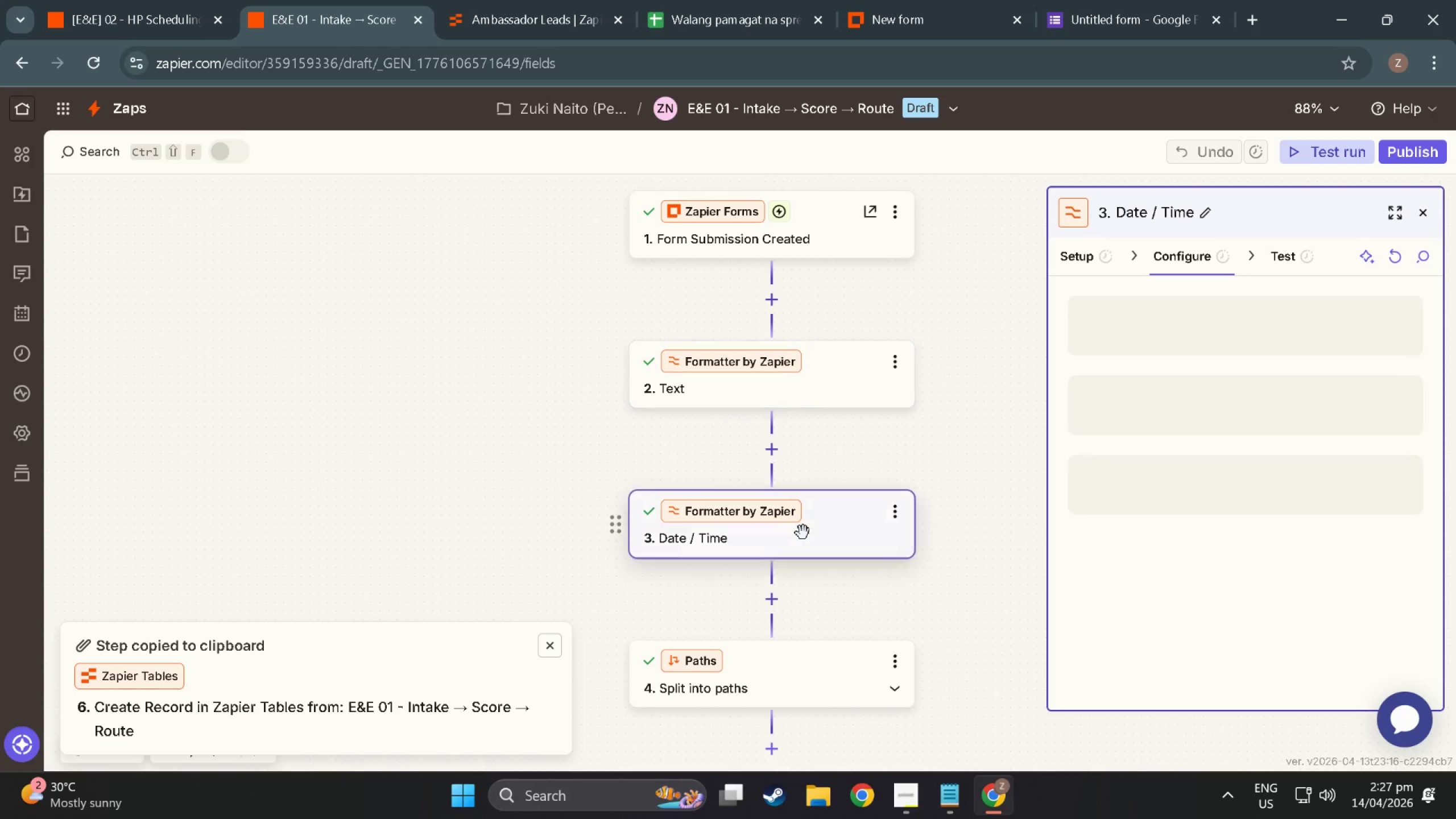 
left_click([816, 510])
 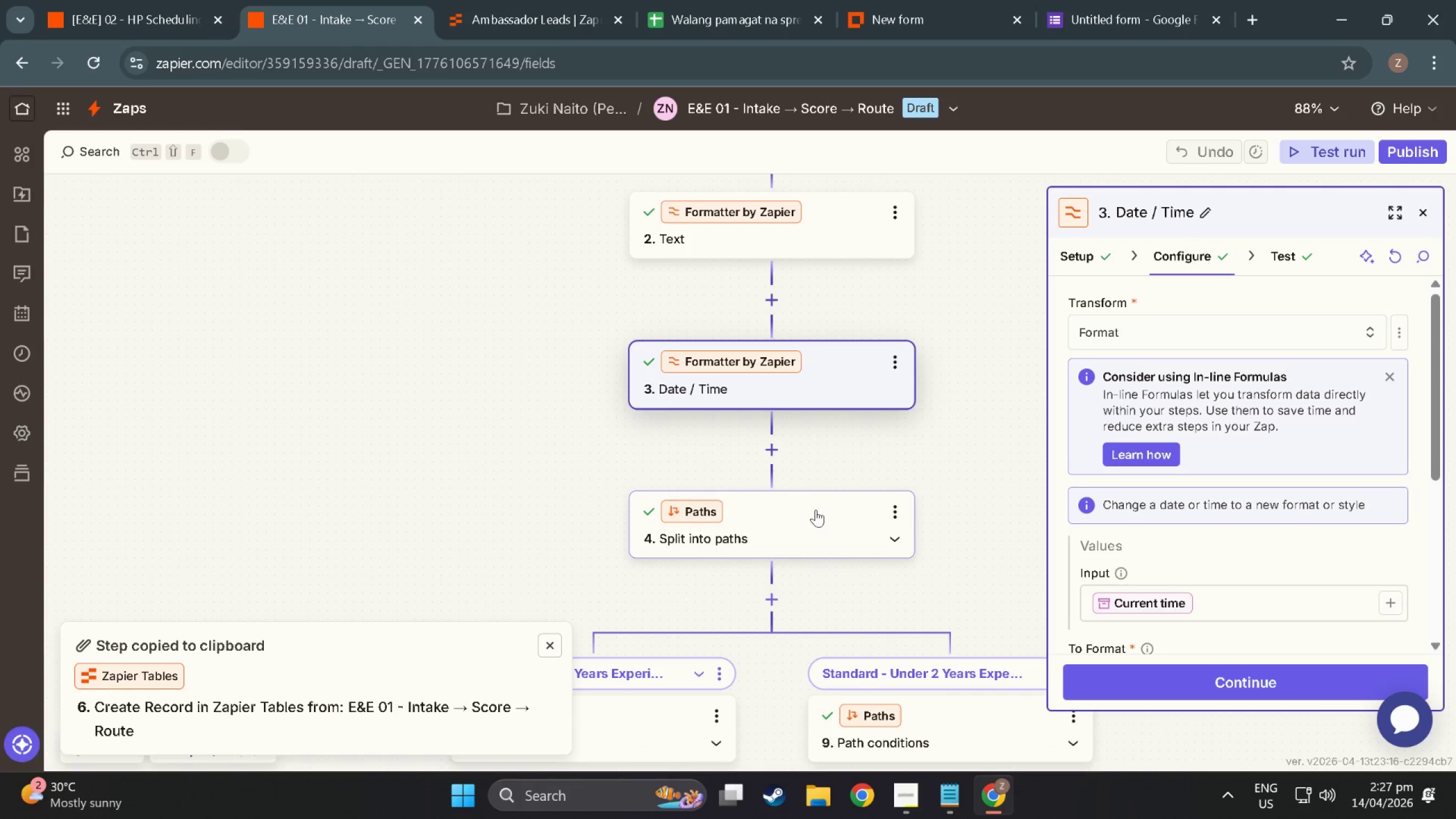 
scroll: coordinate [684, 536], scroll_direction: down, amount: 25.0
 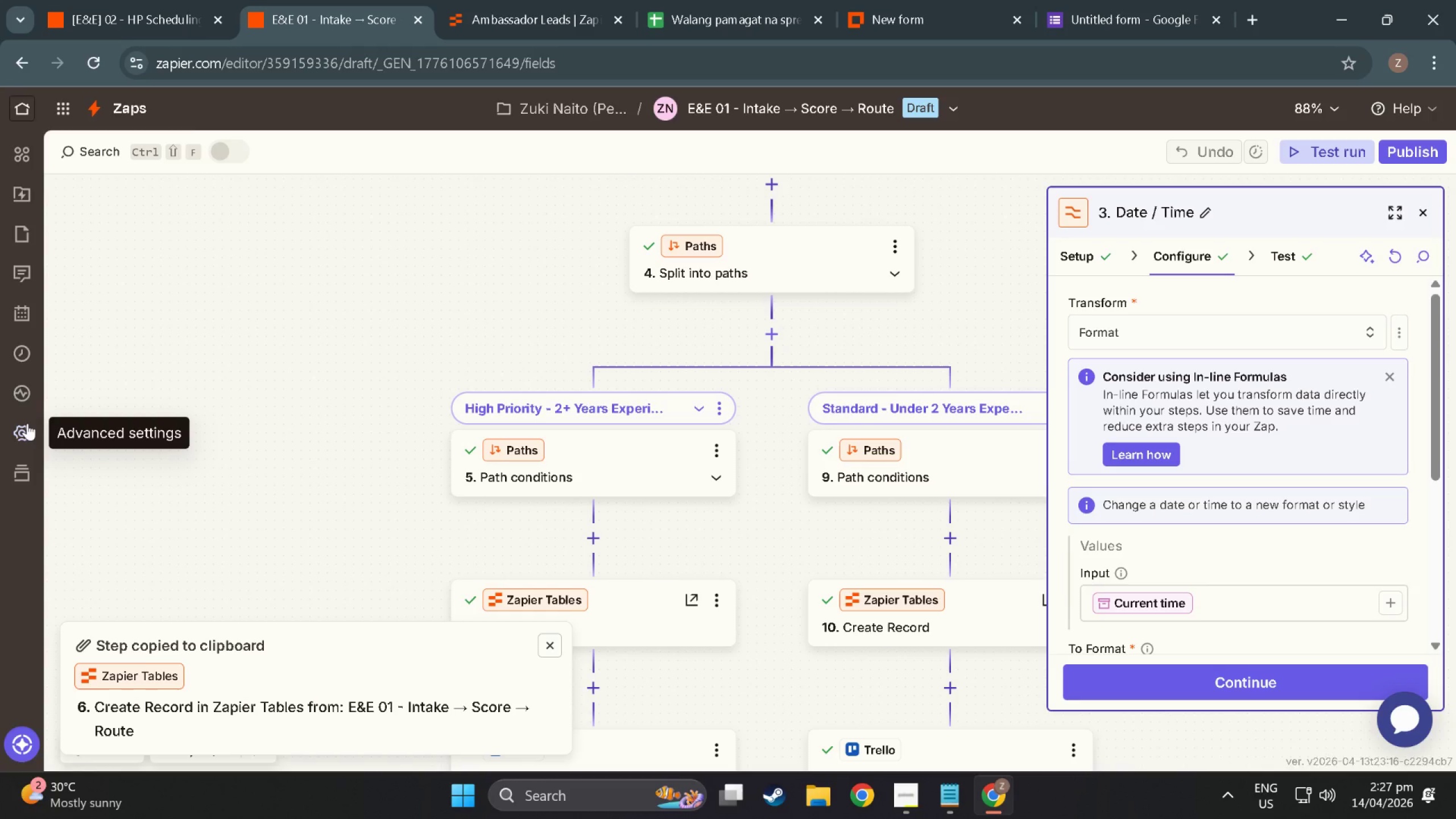 
left_click([16, 354])
 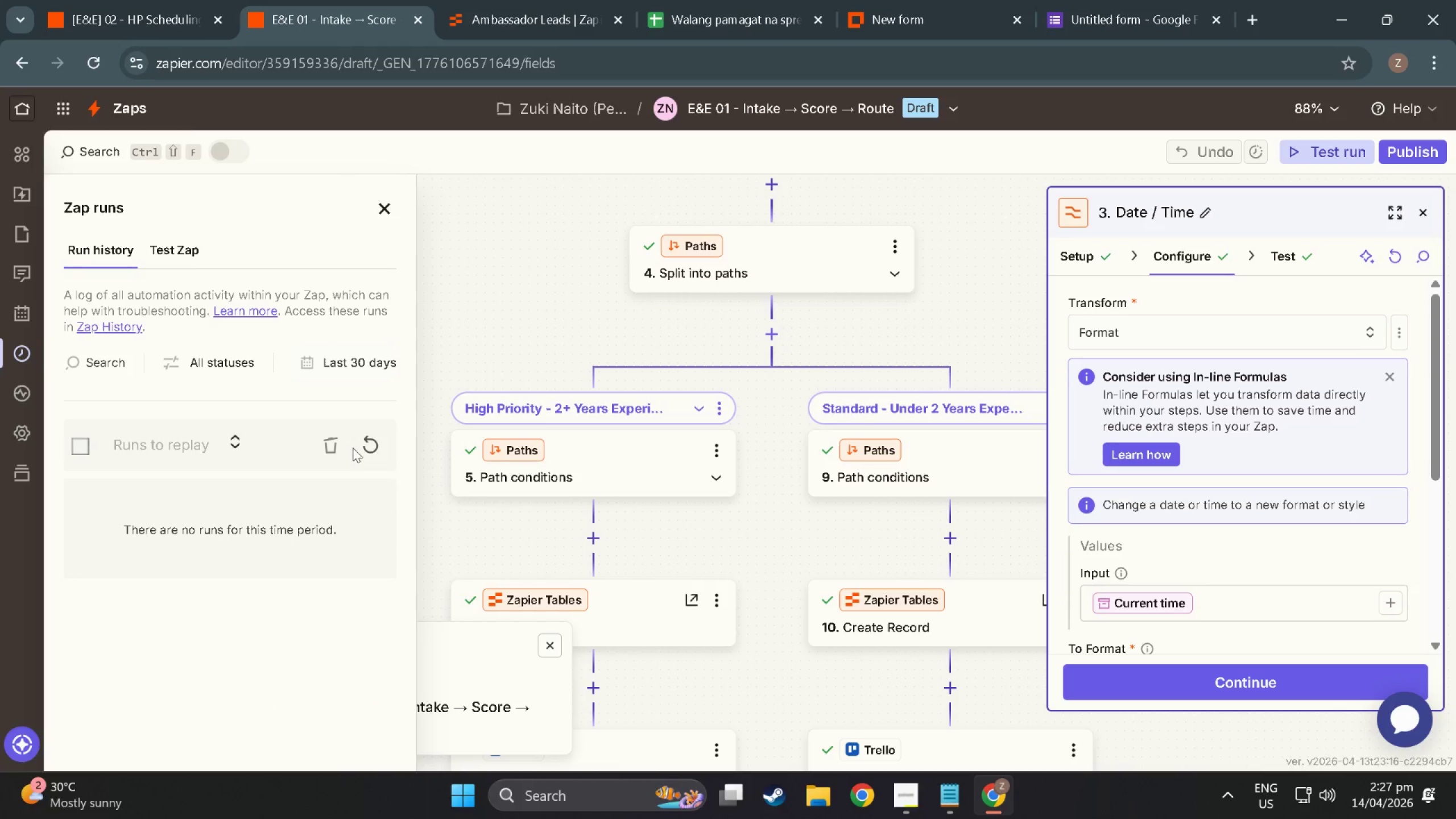 
left_click([365, 443])
 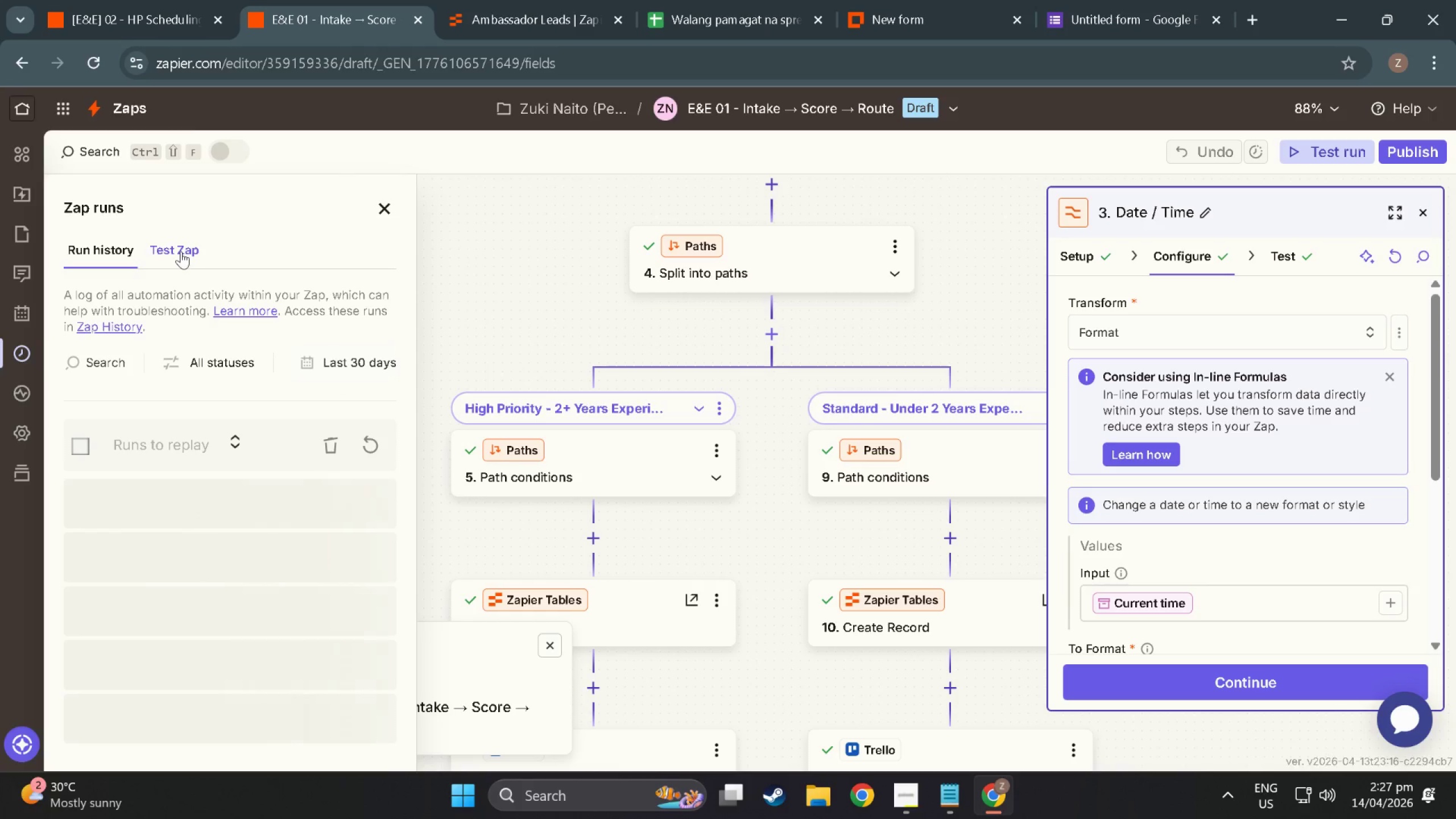 
left_click([181, 250])
 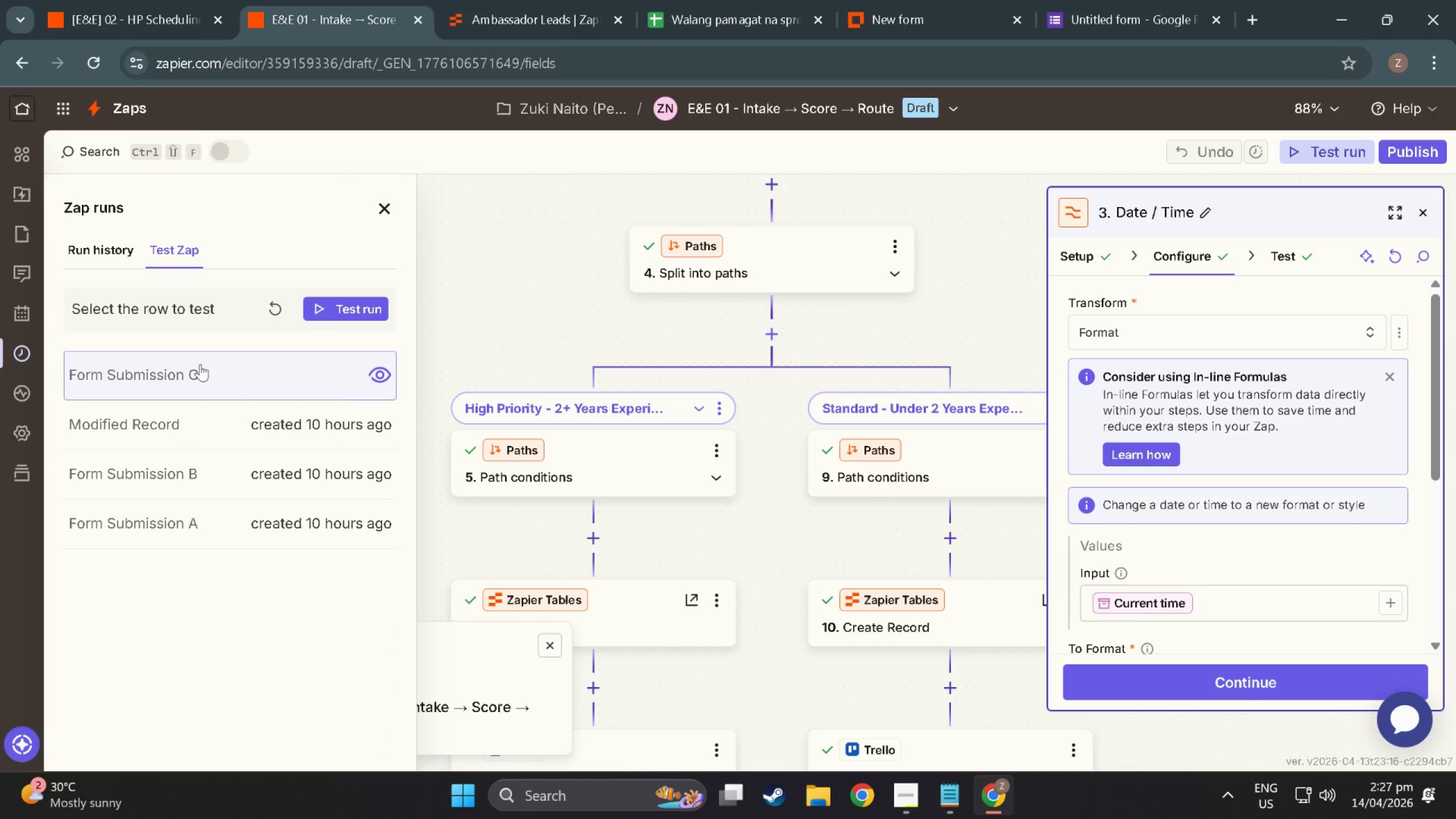 
left_click([201, 364])
 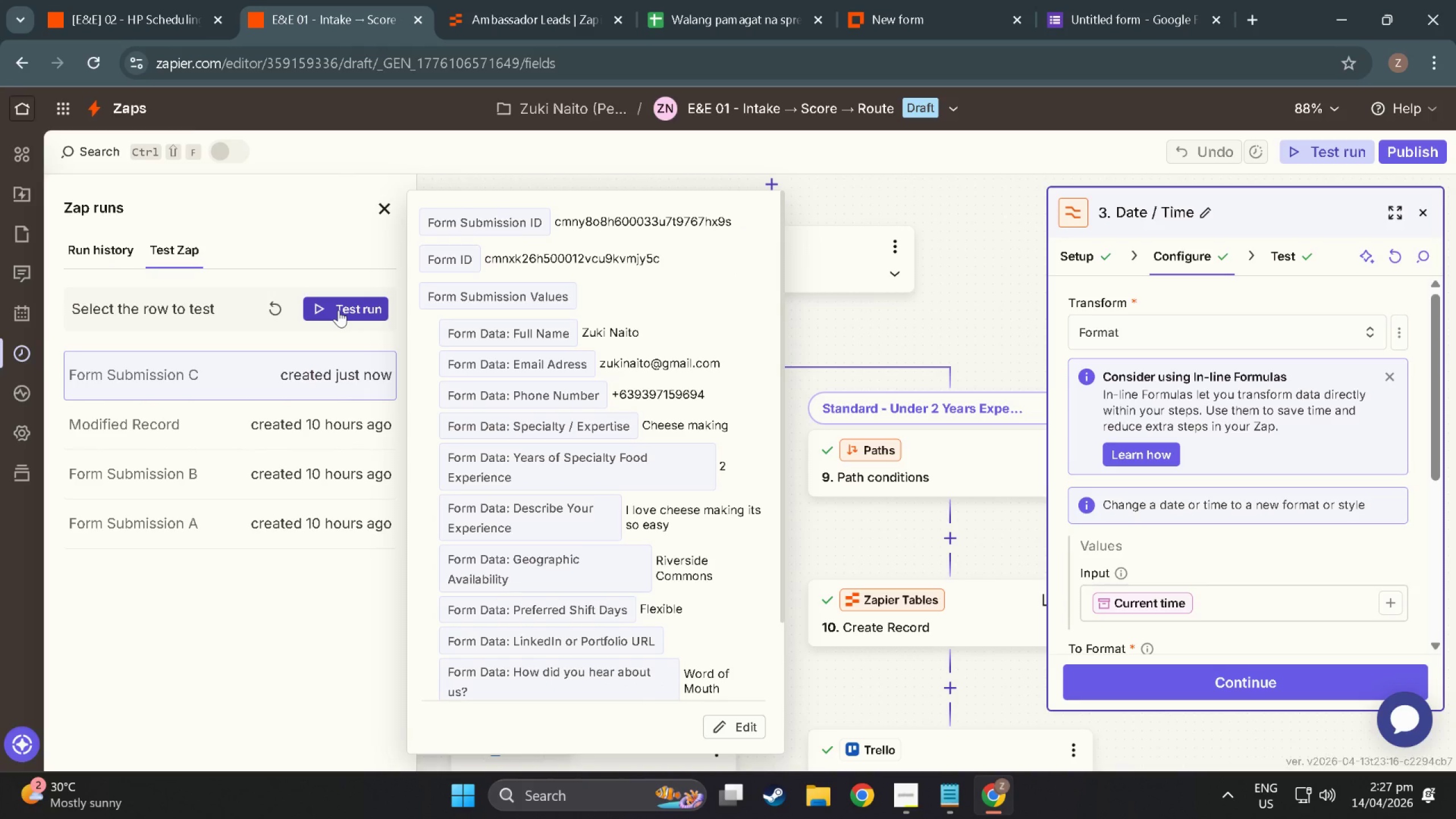 
left_click([338, 310])
 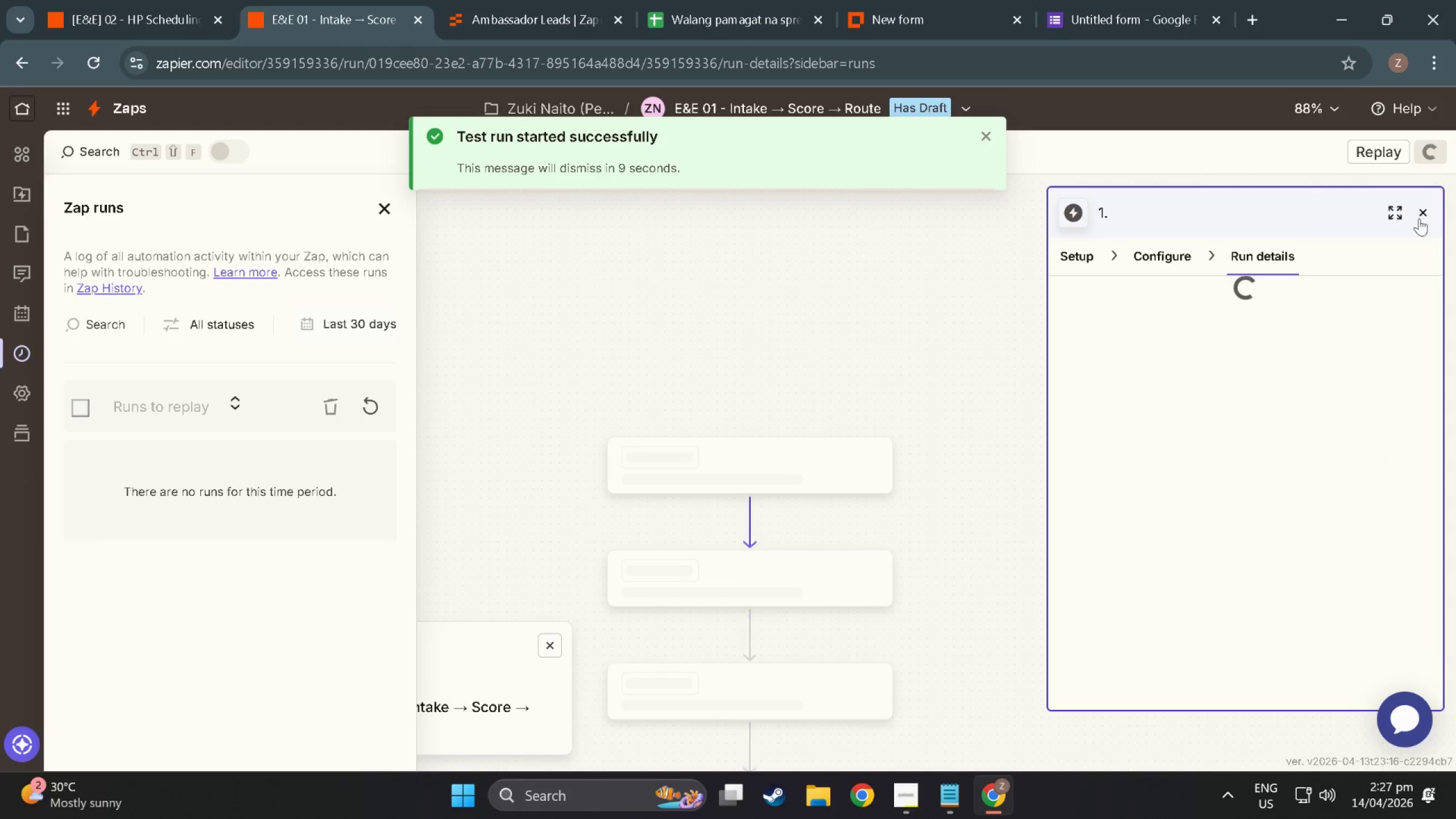 
left_click([1419, 218])
 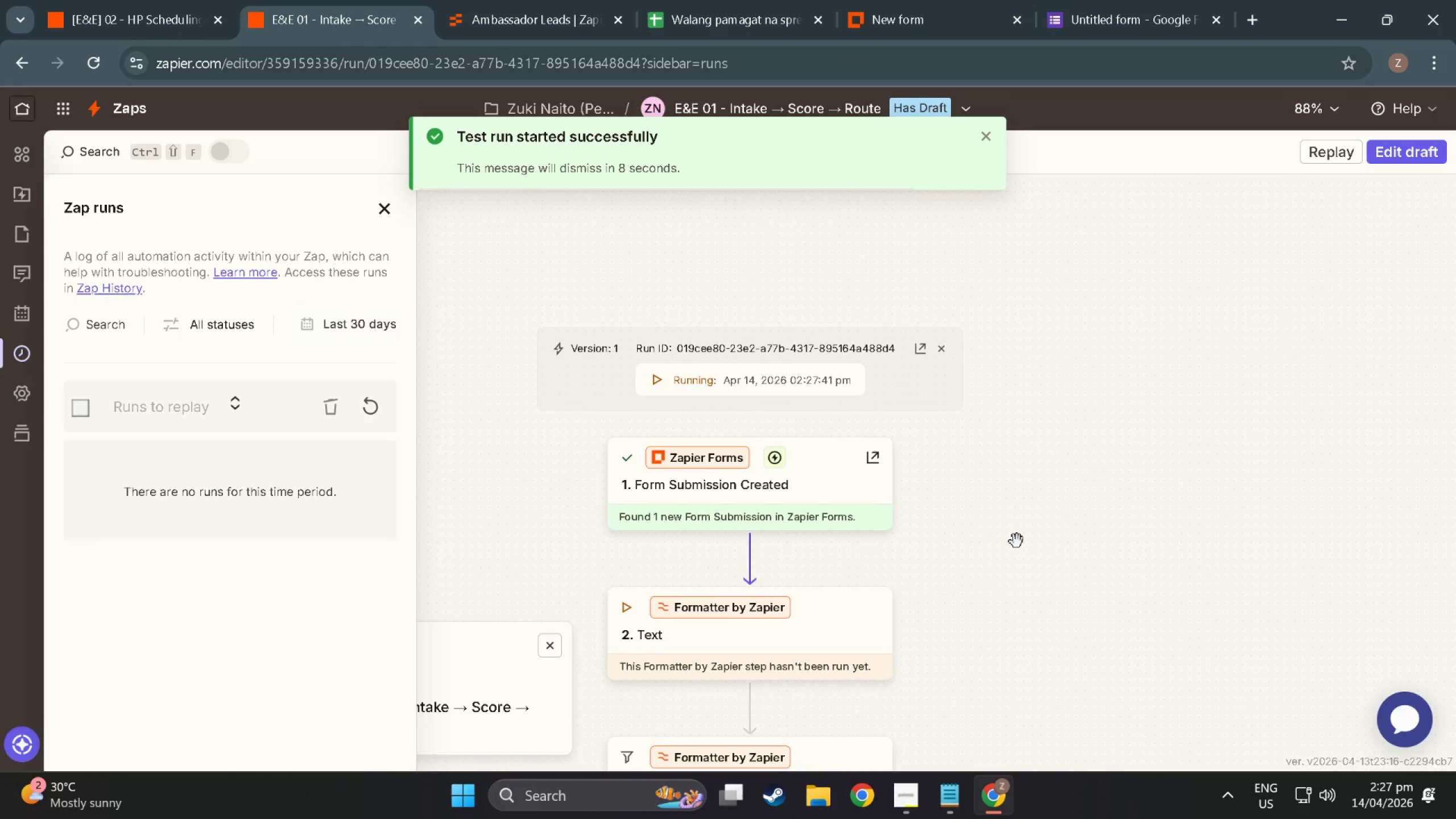 
left_click_drag(start_coordinate=[1000, 559], to_coordinate=[1076, 360])
 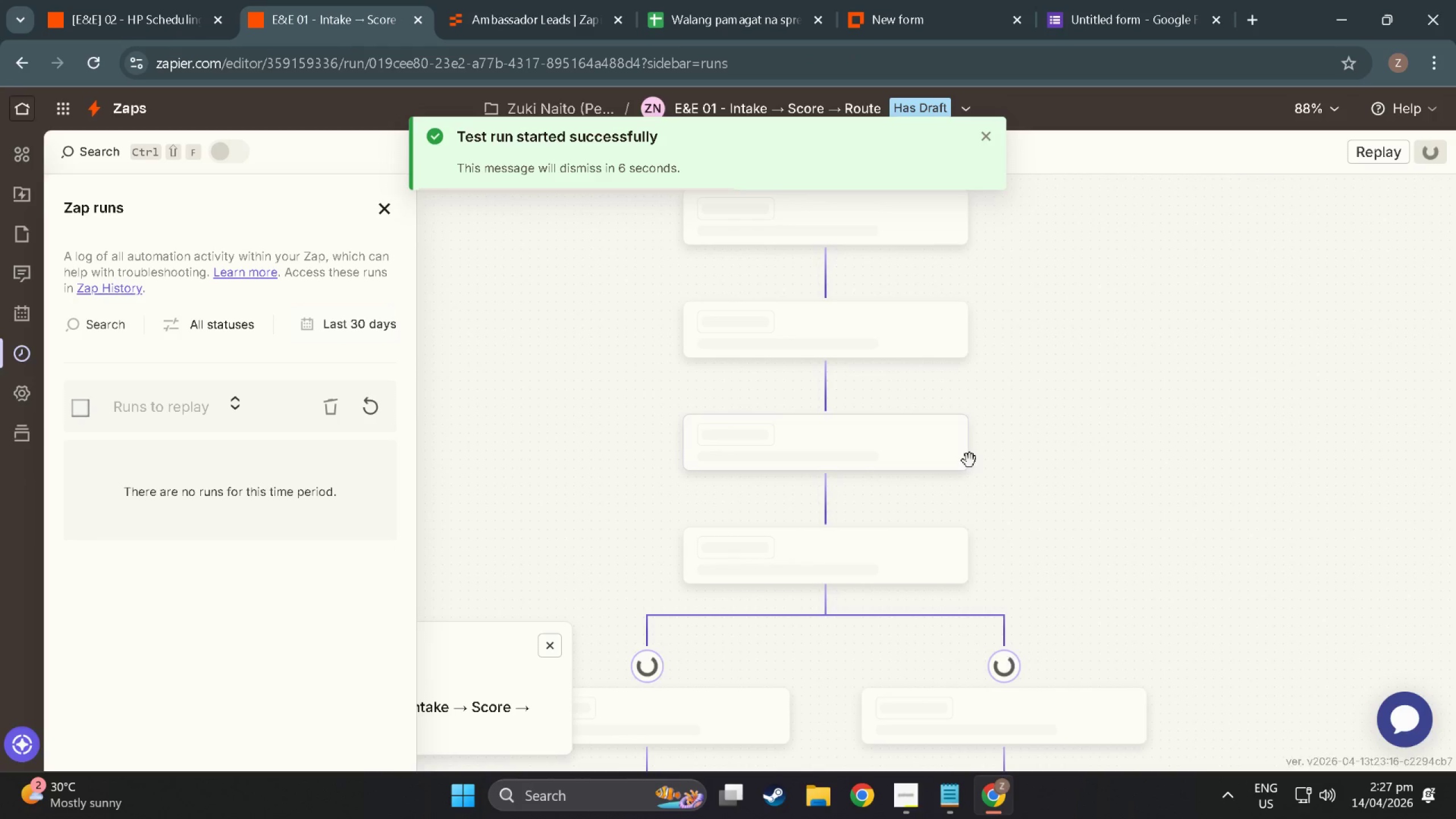 
scroll: coordinate [1016, 549], scroll_direction: down, amount: 3.0
 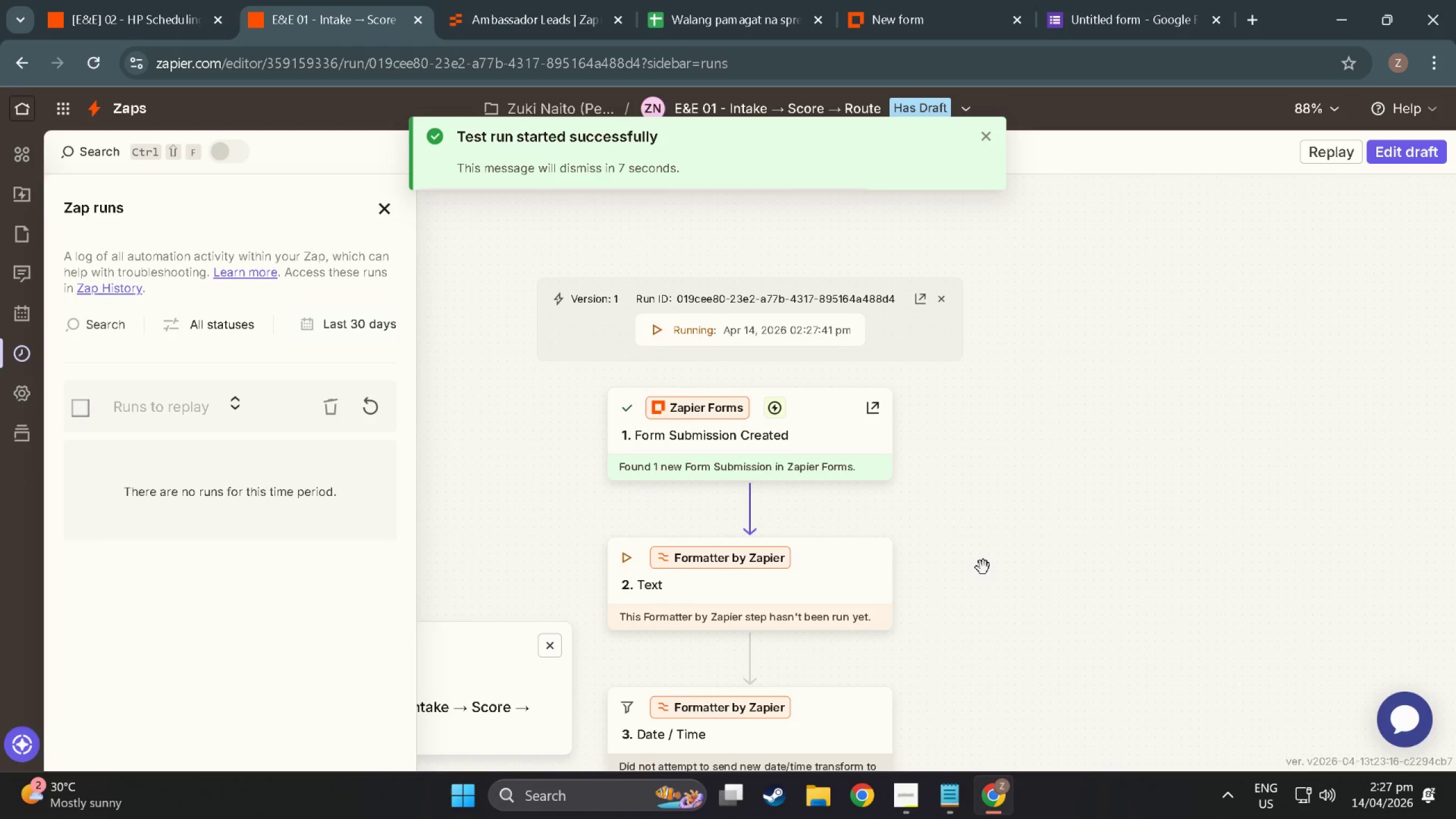 
left_click_drag(start_coordinate=[965, 362], to_coordinate=[979, 629])
 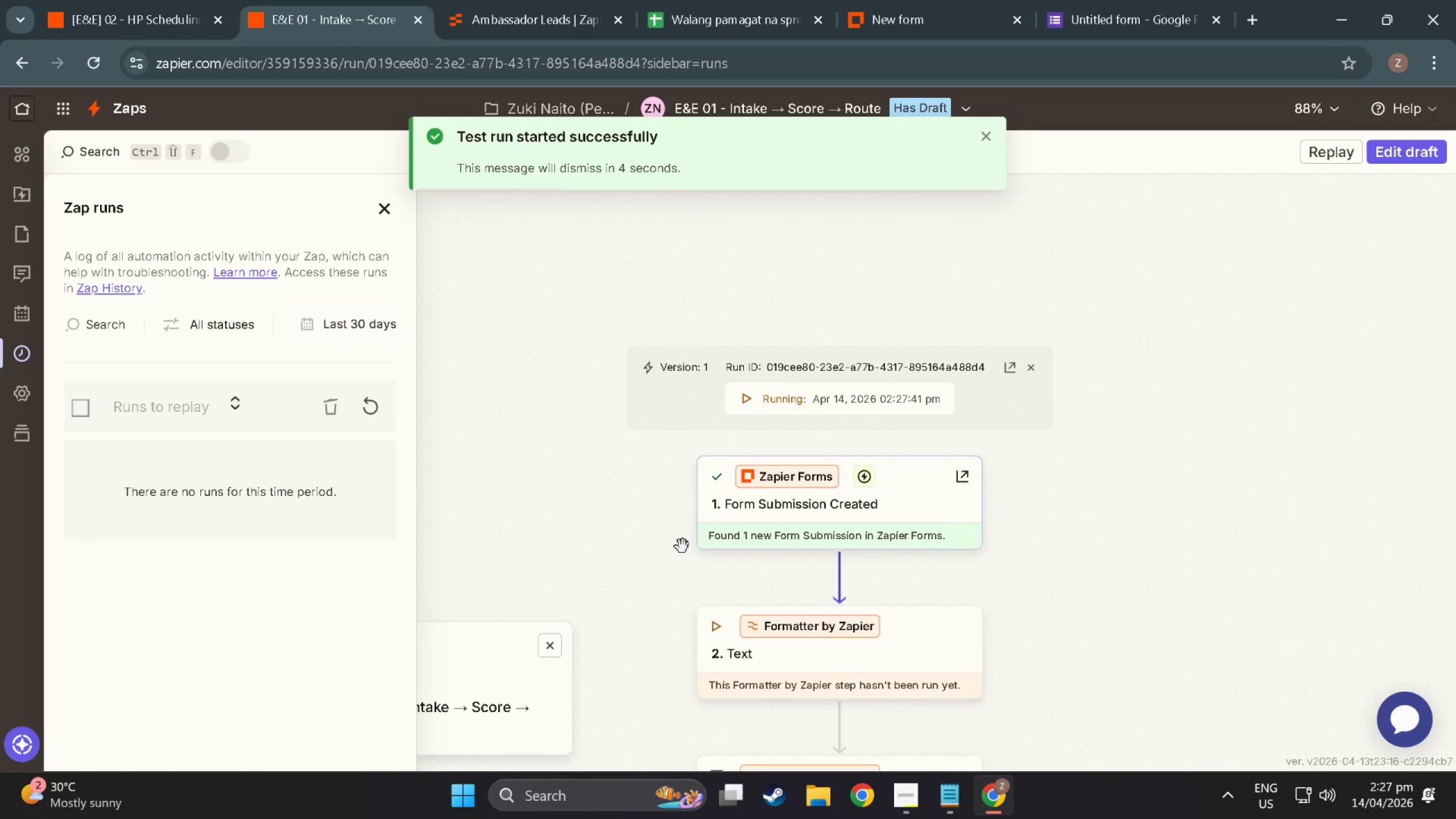 
left_click_drag(start_coordinate=[589, 504], to_coordinate=[710, 313])
 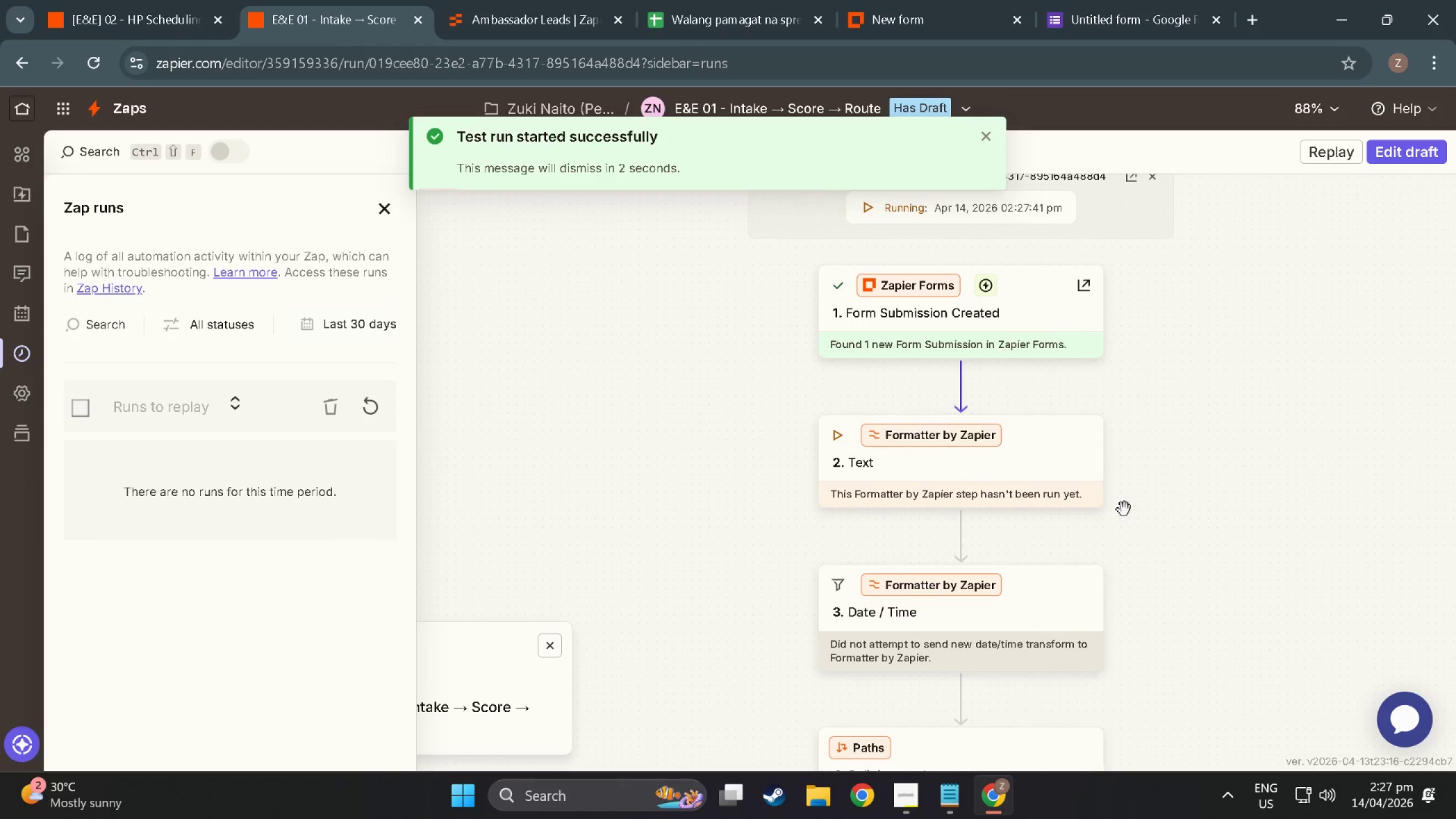 
left_click_drag(start_coordinate=[1174, 481], to_coordinate=[1124, 391])
 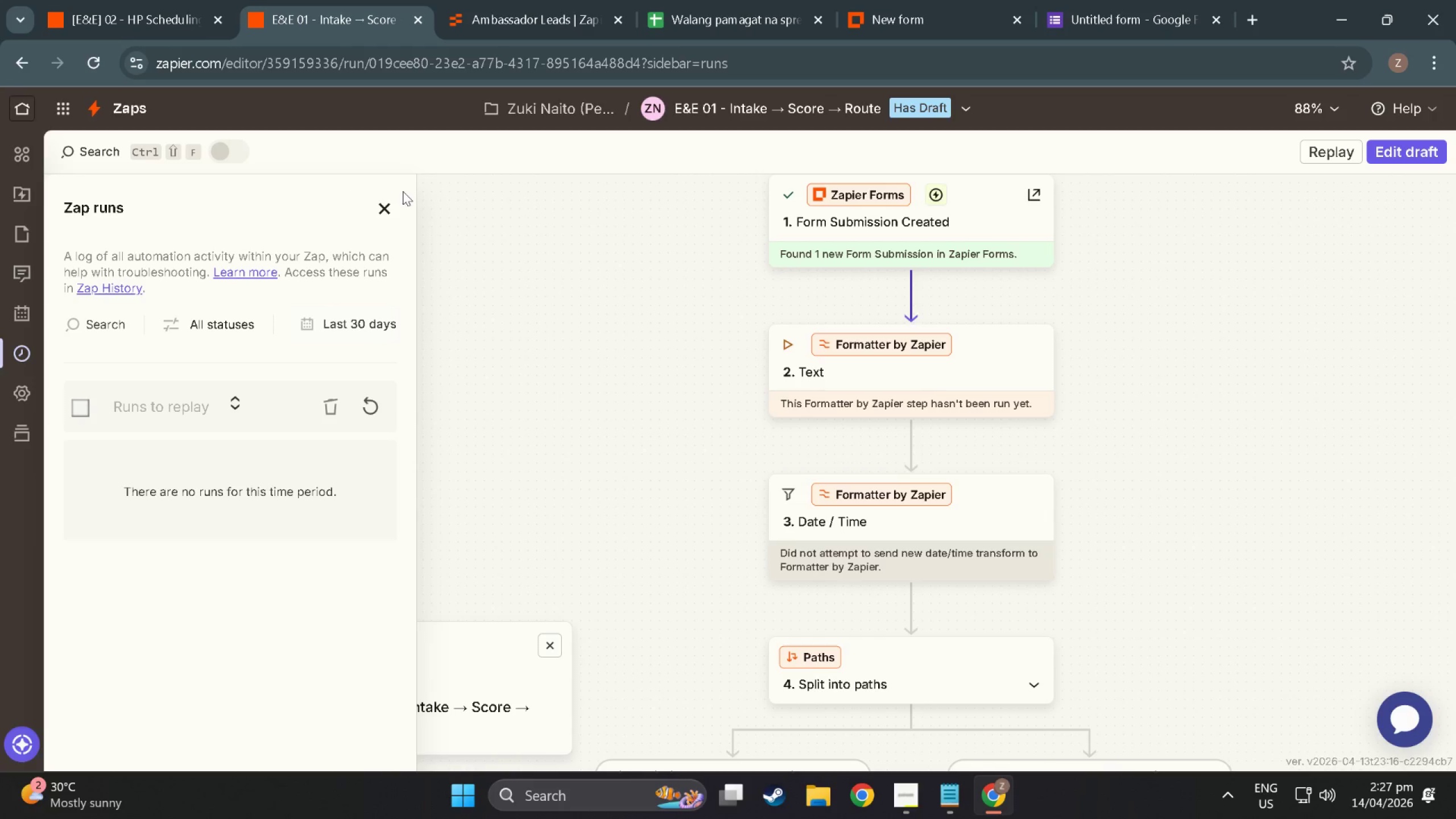 
wait(6.12)
 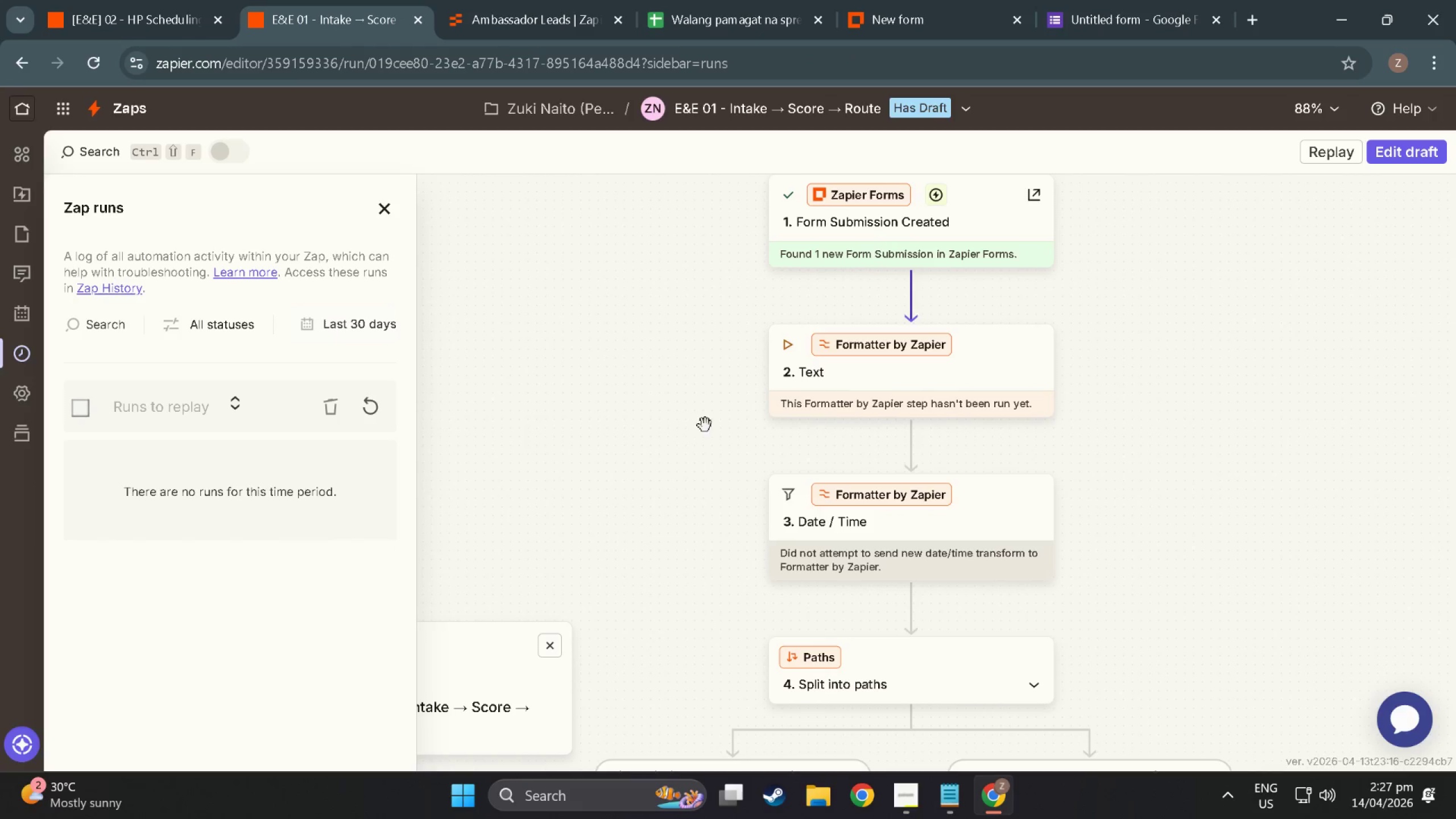 
left_click([386, 214])
 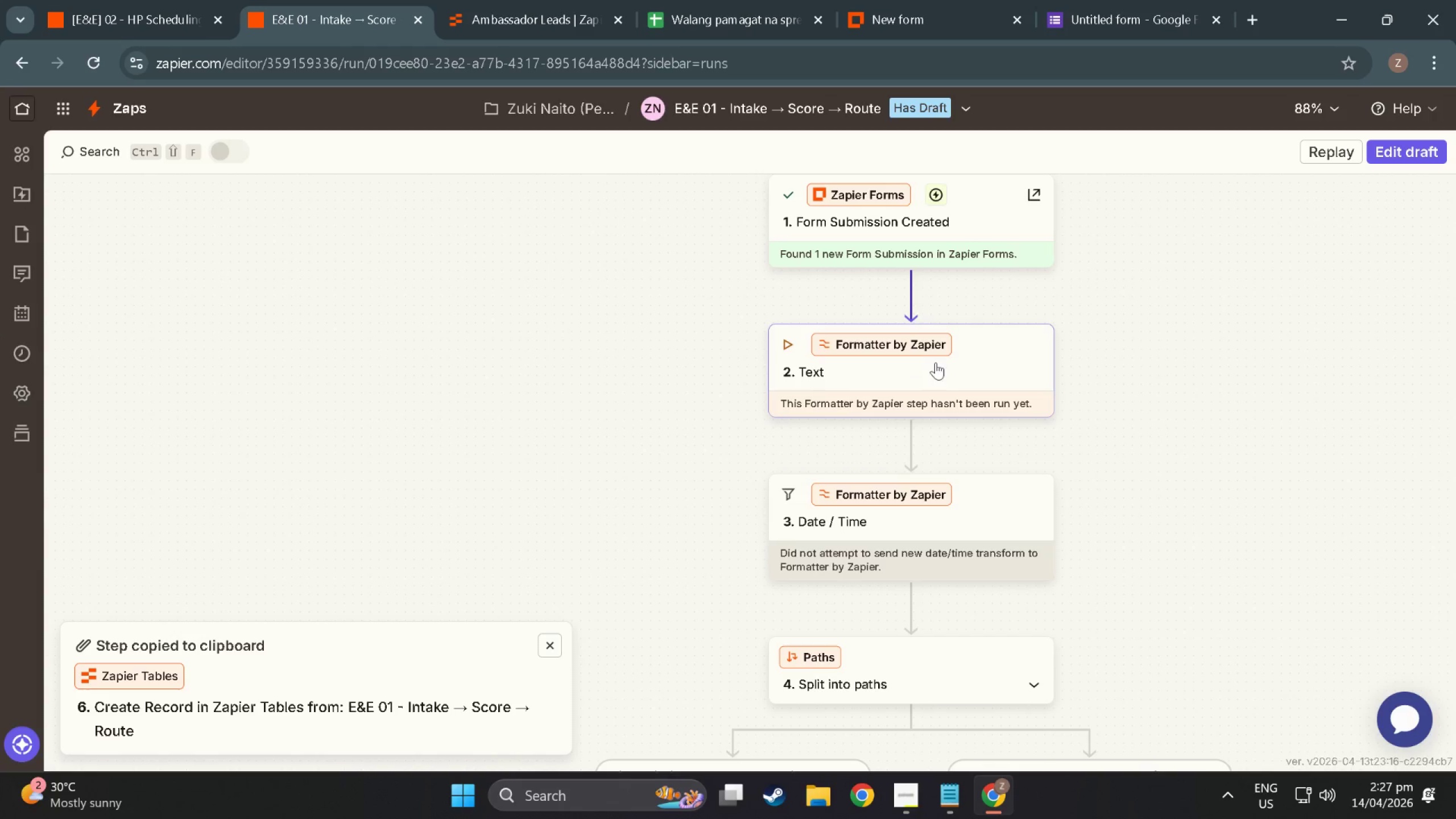 
left_click([971, 367])
 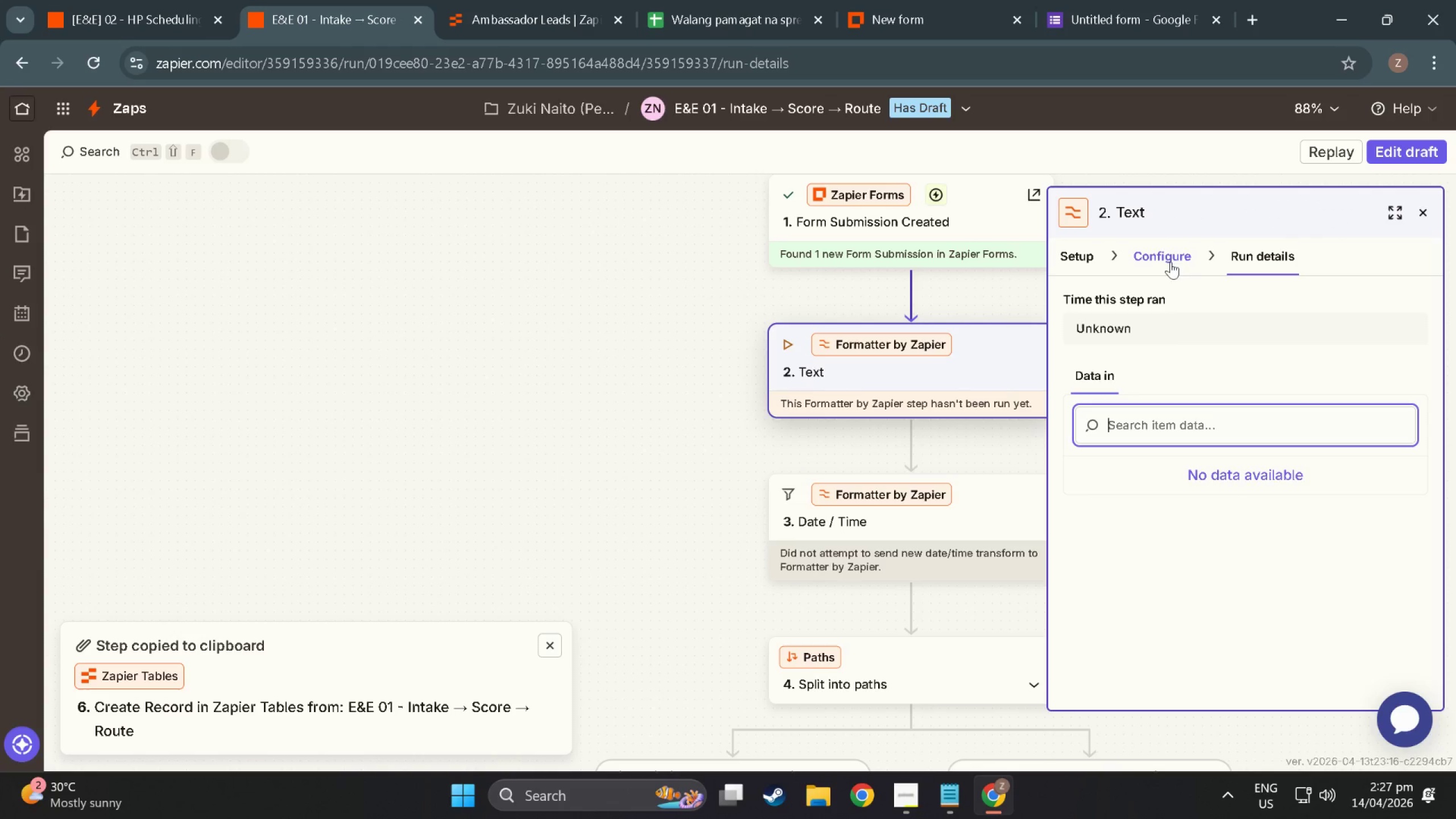 
left_click([1165, 251])
 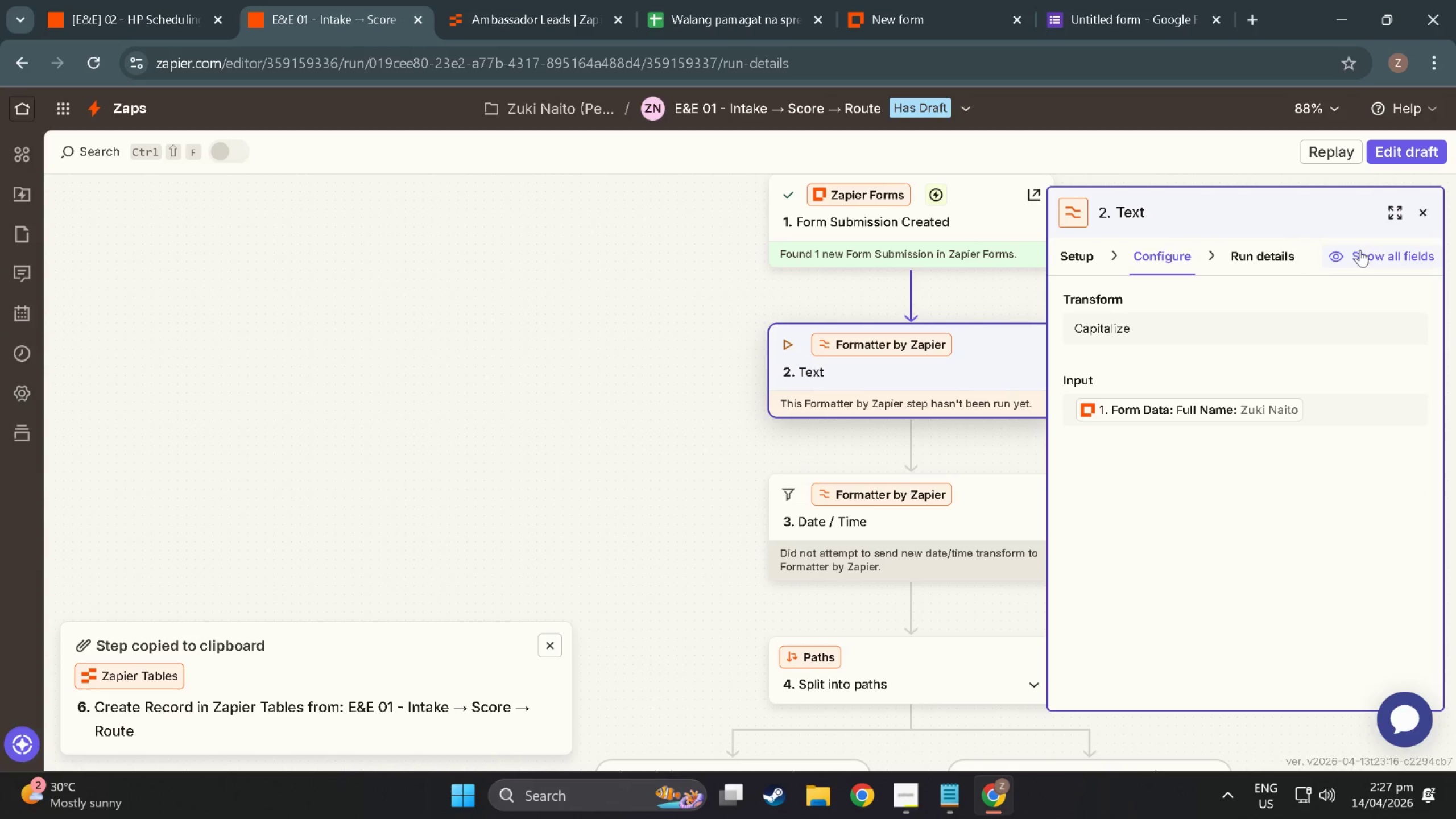 
left_click_drag(start_coordinate=[537, 423], to_coordinate=[480, 242])
 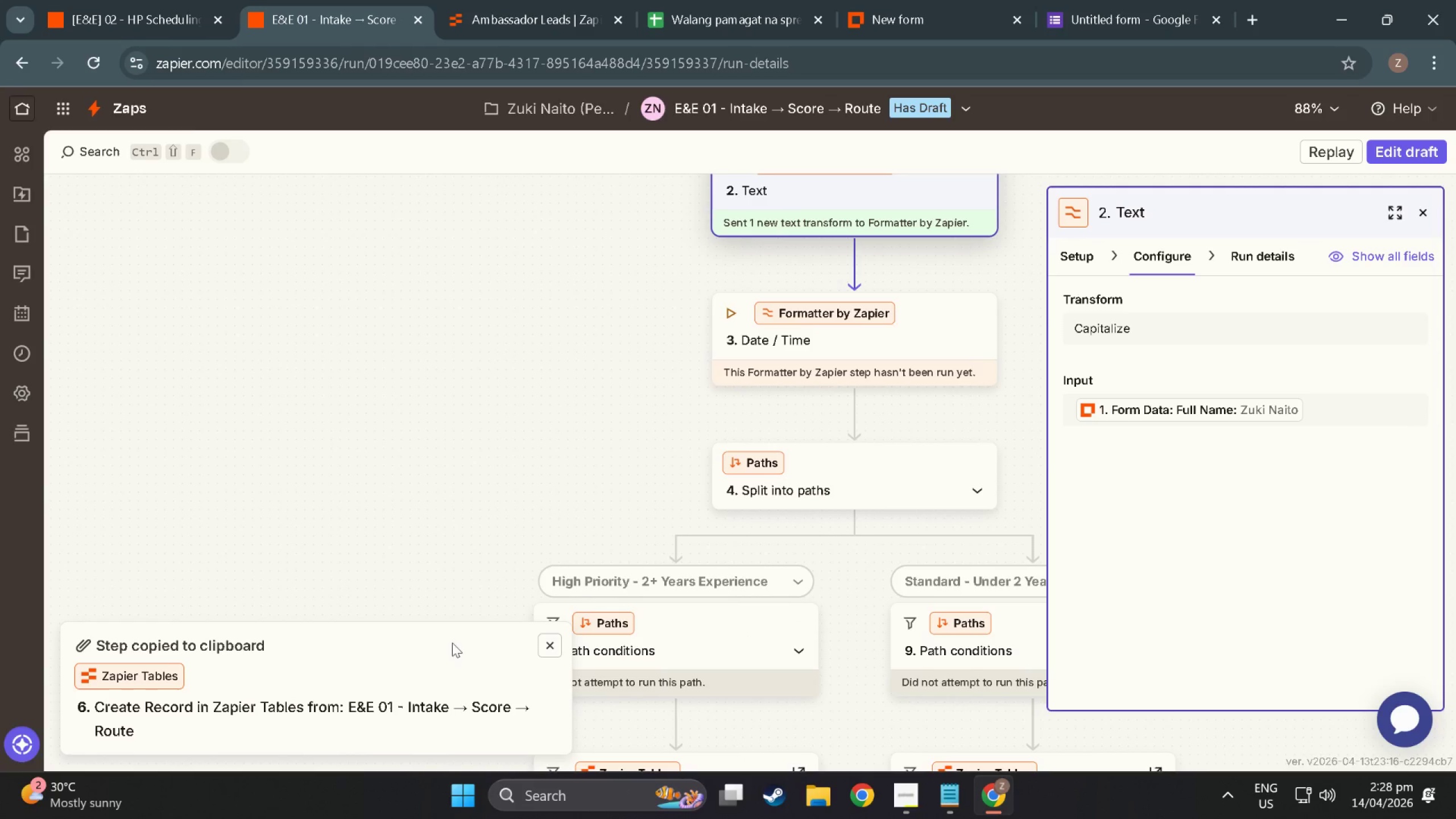 
left_click([542, 648])
 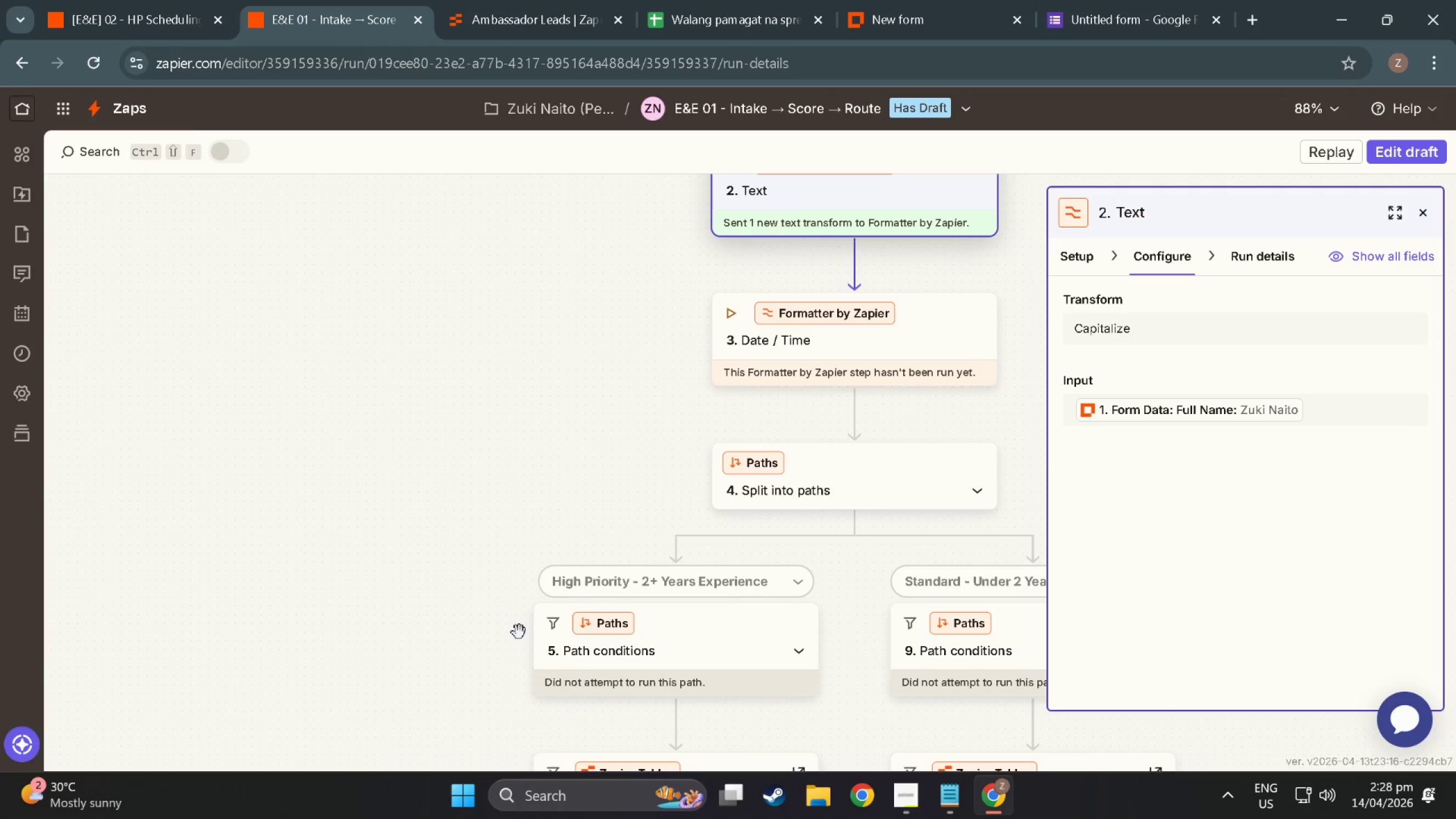 
left_click_drag(start_coordinate=[417, 569], to_coordinate=[364, 333])
 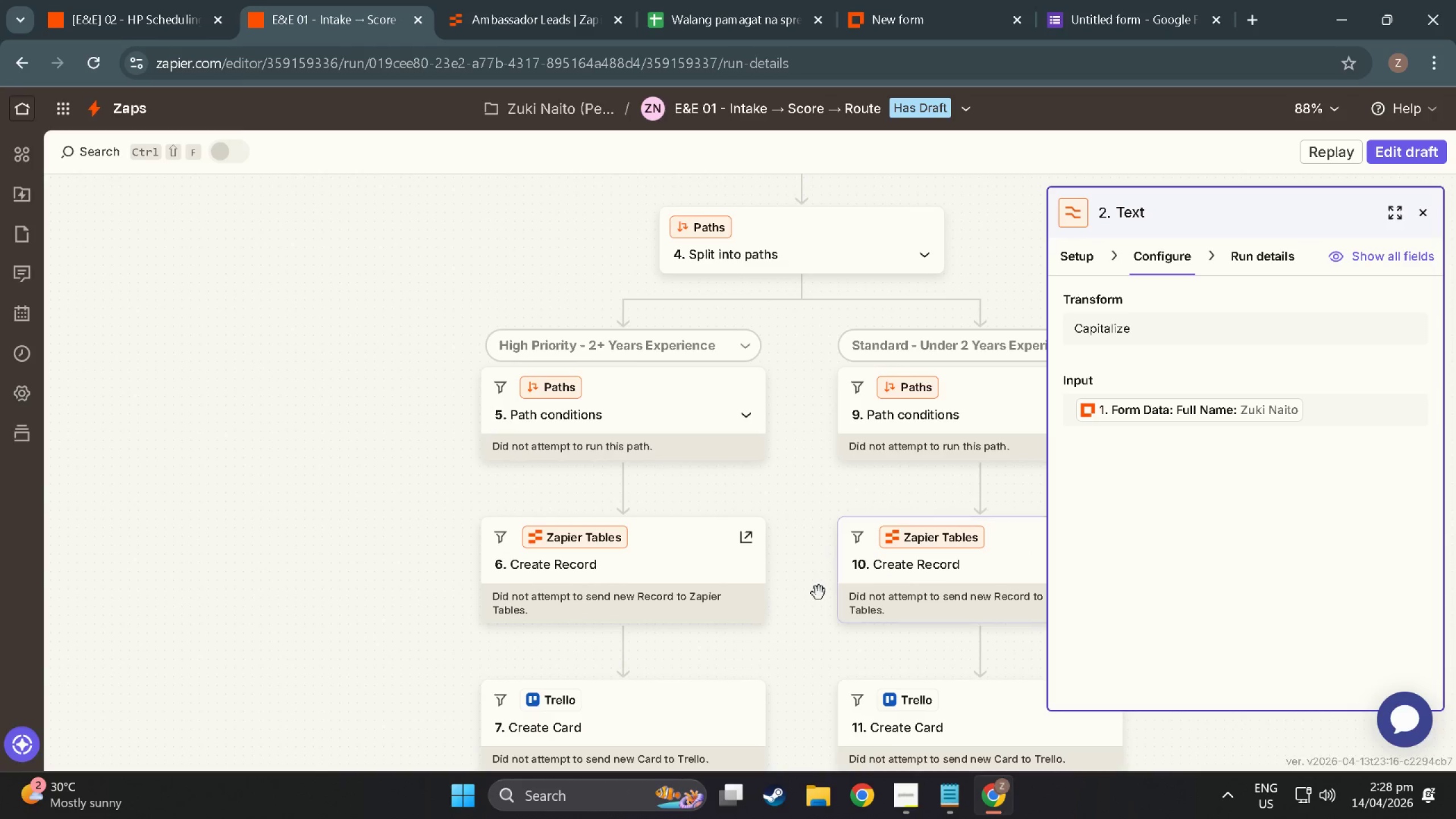 
left_click_drag(start_coordinate=[807, 584], to_coordinate=[713, 404])
 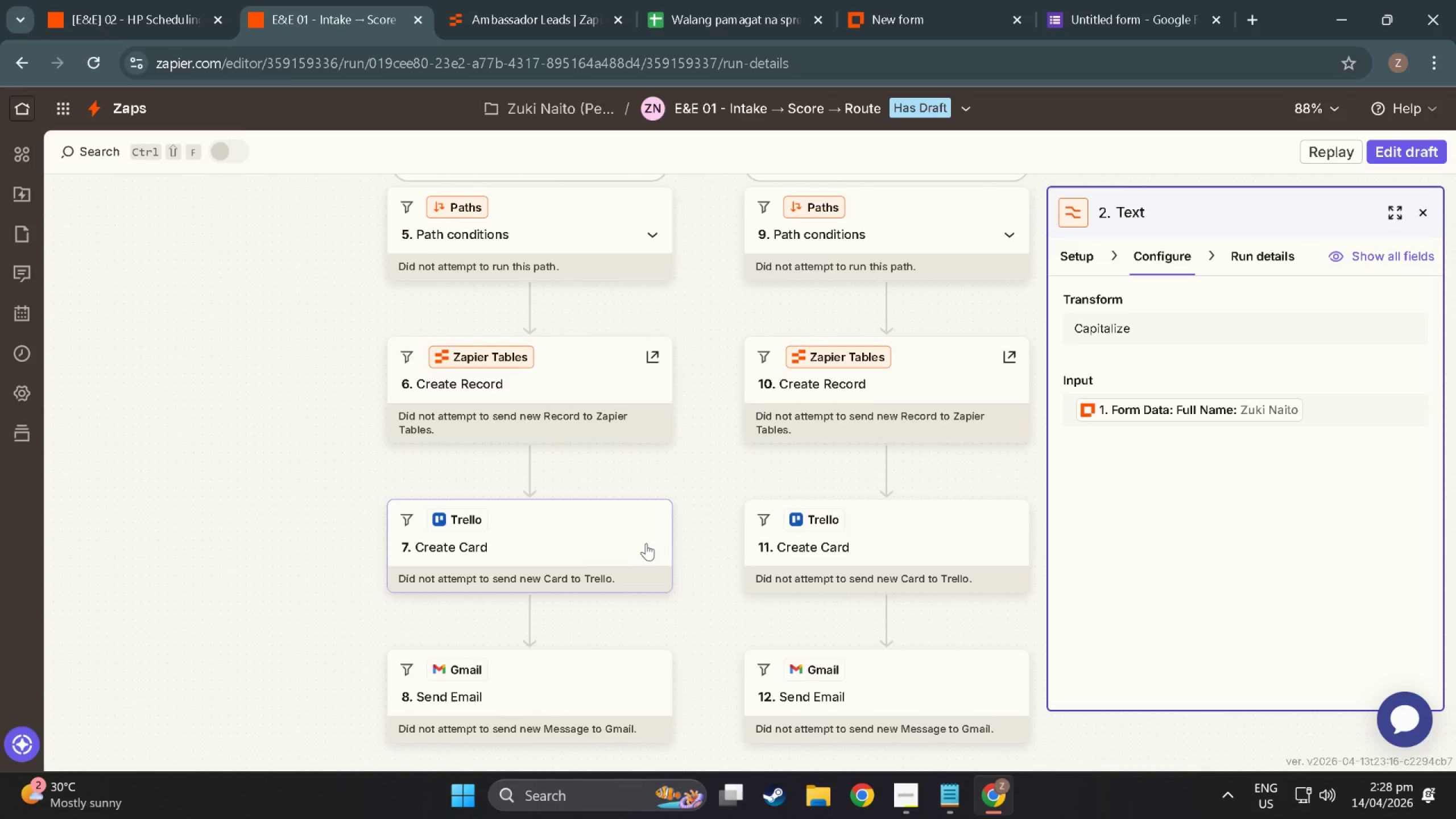 
wait(5.25)
 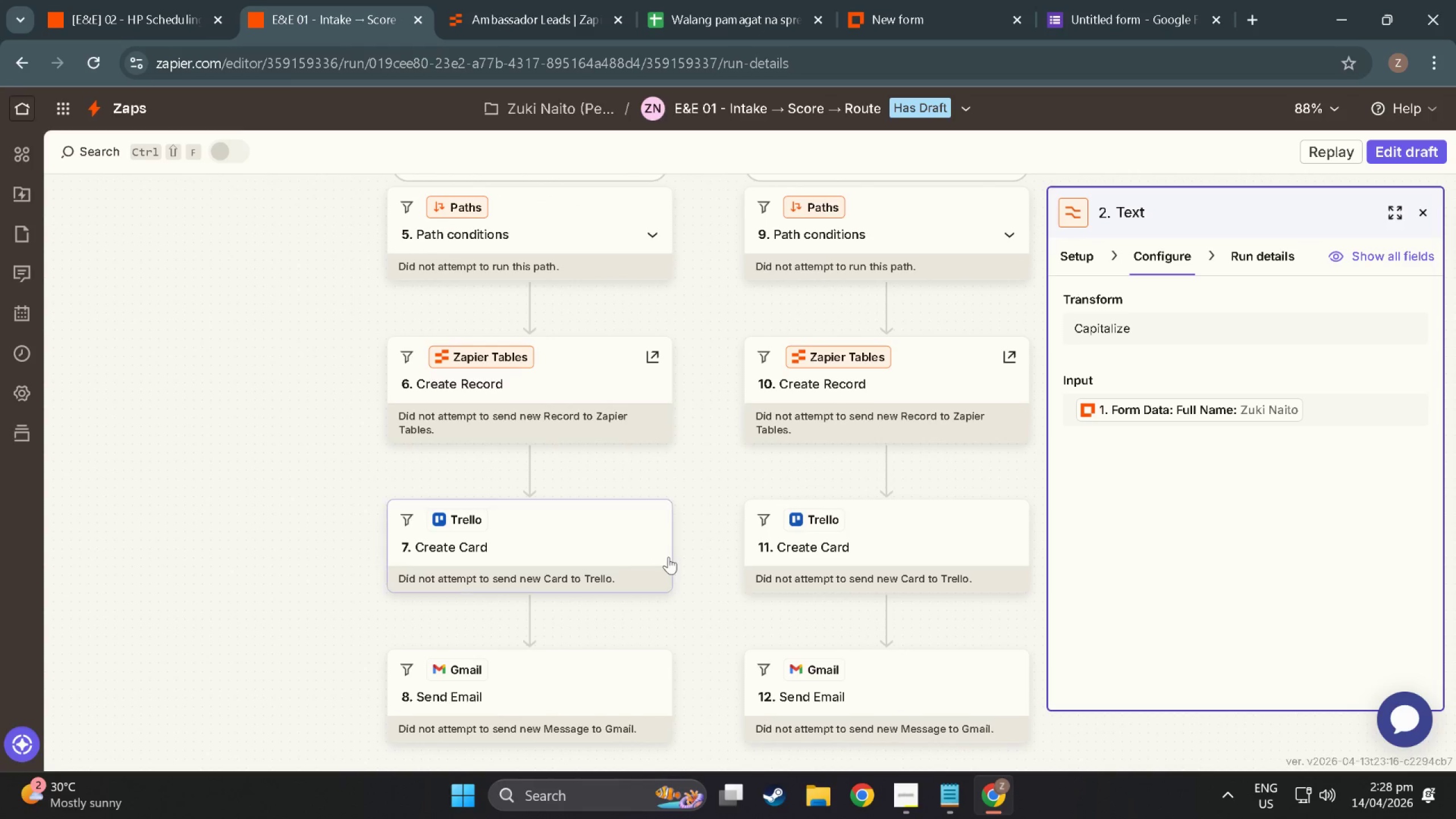 
left_click([1428, 213])
 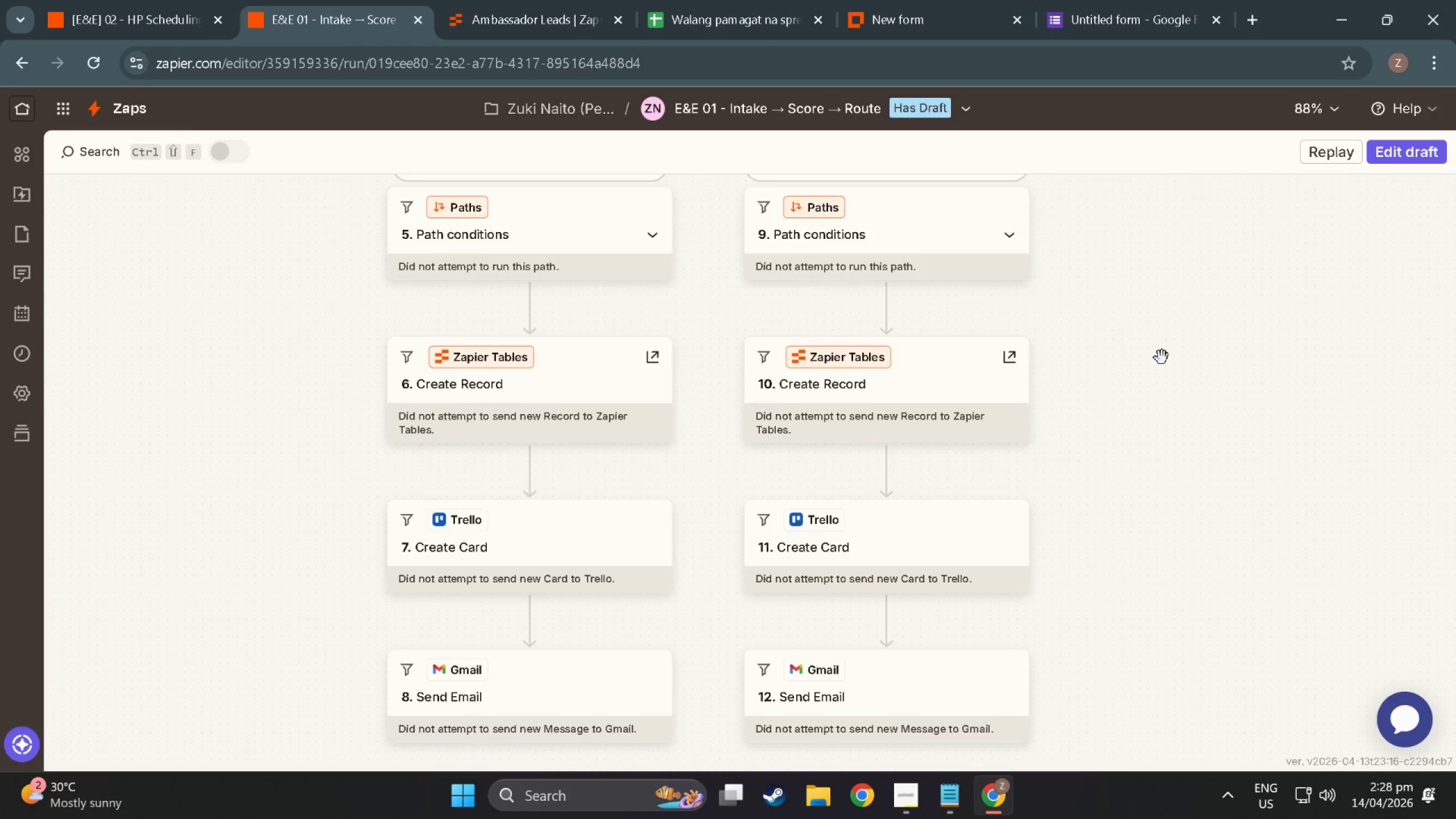 
left_click_drag(start_coordinate=[1162, 358], to_coordinate=[1282, 777])
 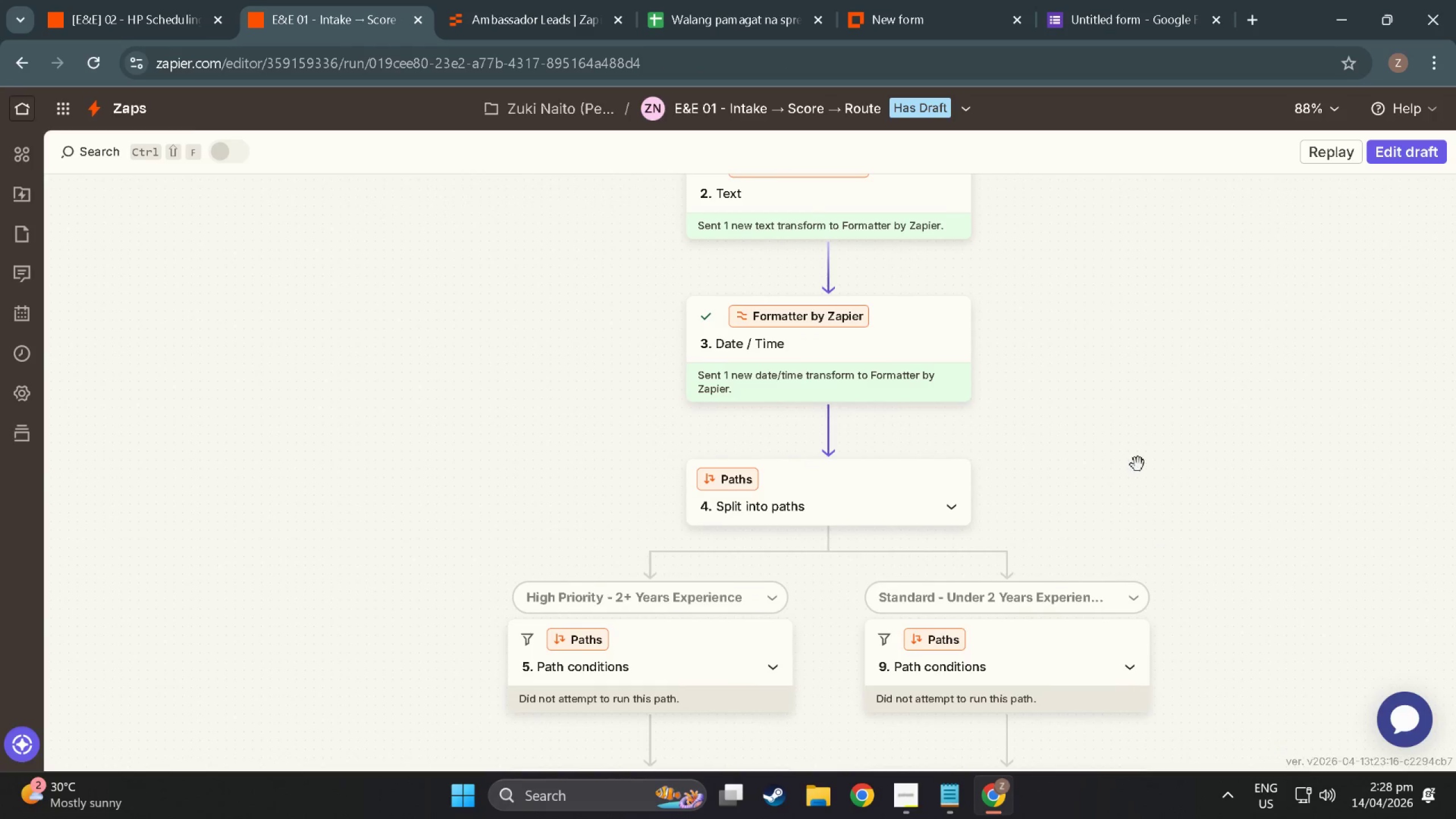 
left_click_drag(start_coordinate=[1138, 464], to_coordinate=[1184, 733])
 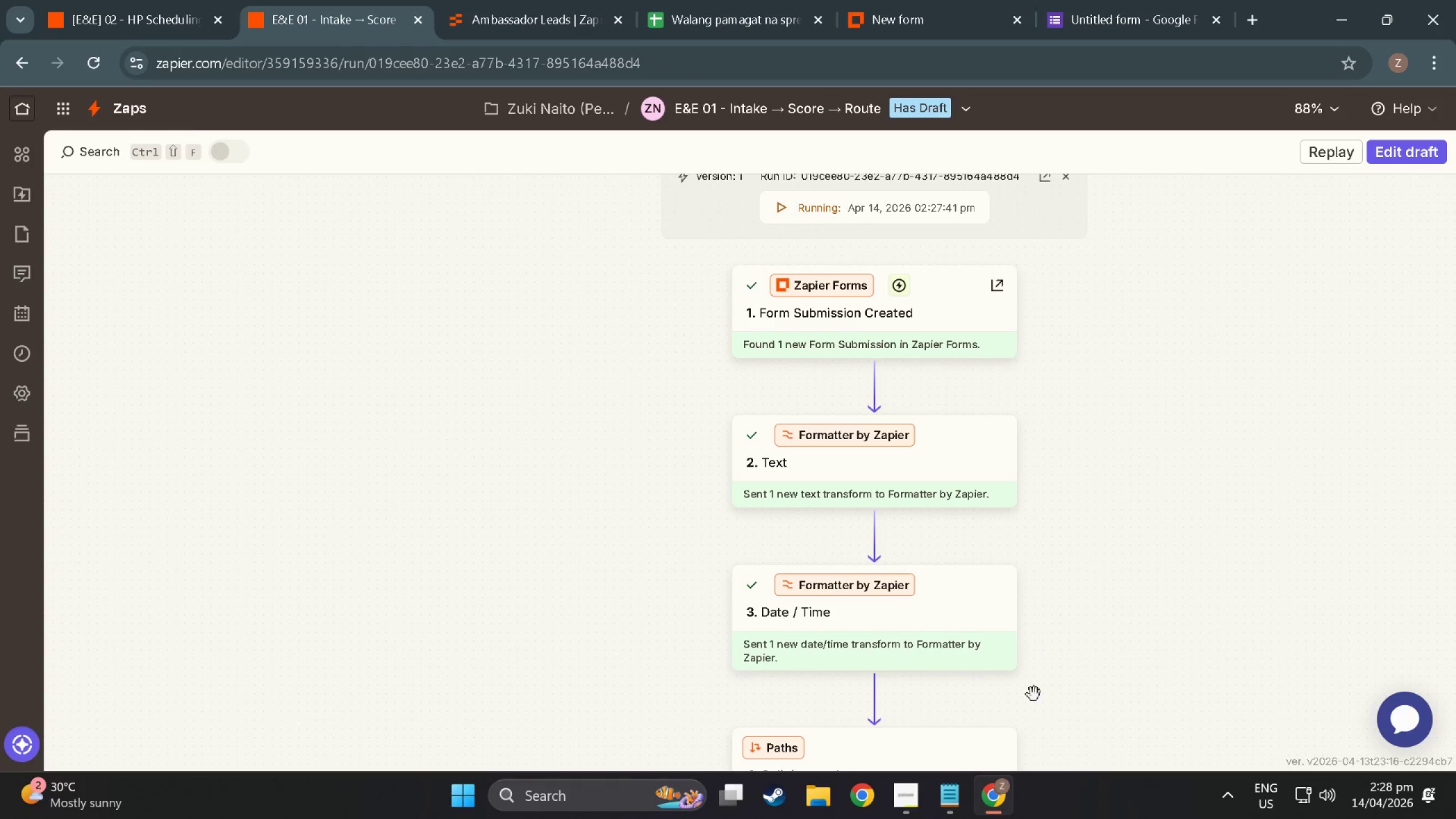 
left_click_drag(start_coordinate=[1061, 687], to_coordinate=[1024, 390])
 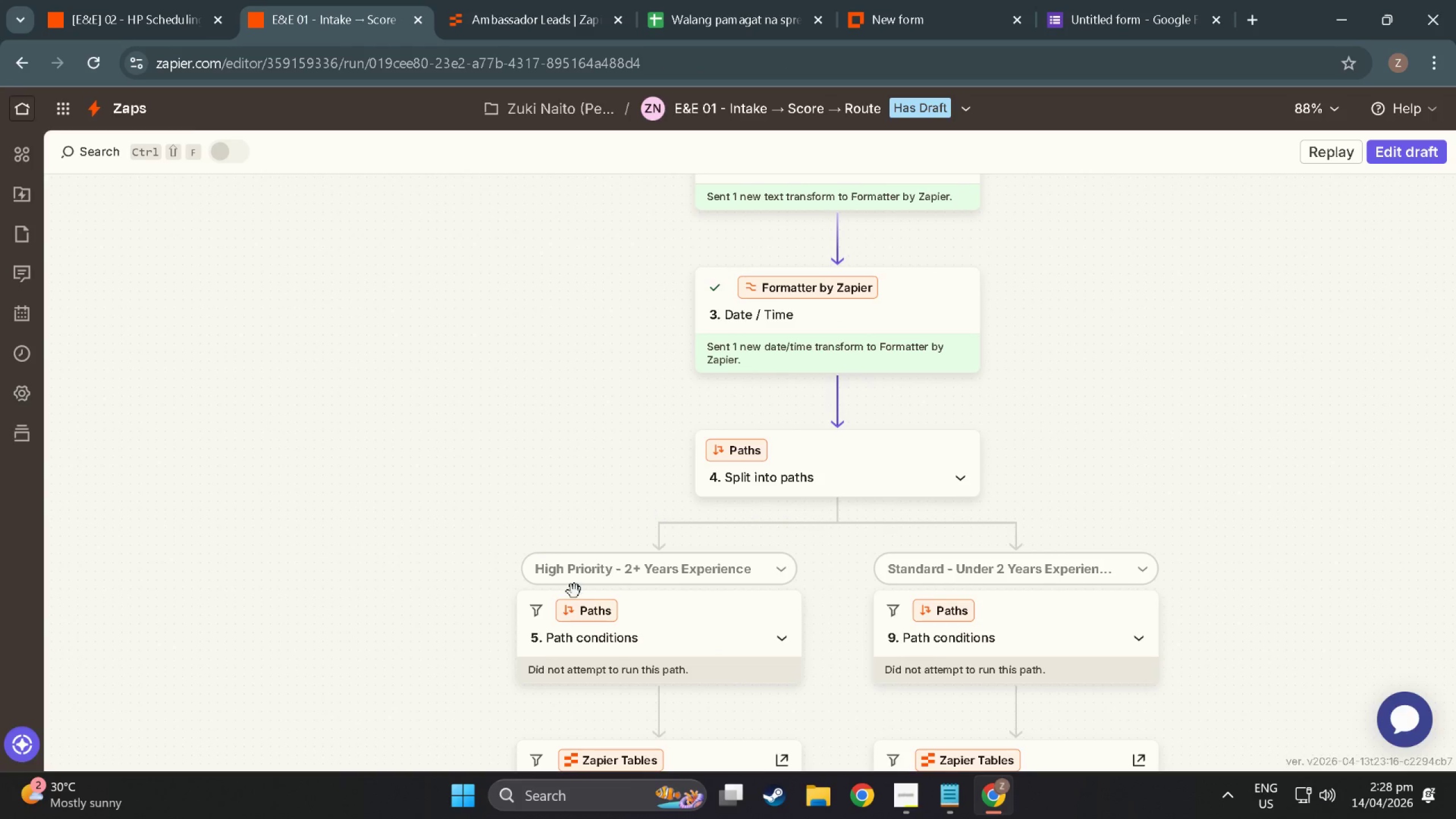 
left_click_drag(start_coordinate=[413, 672], to_coordinate=[548, 489])
 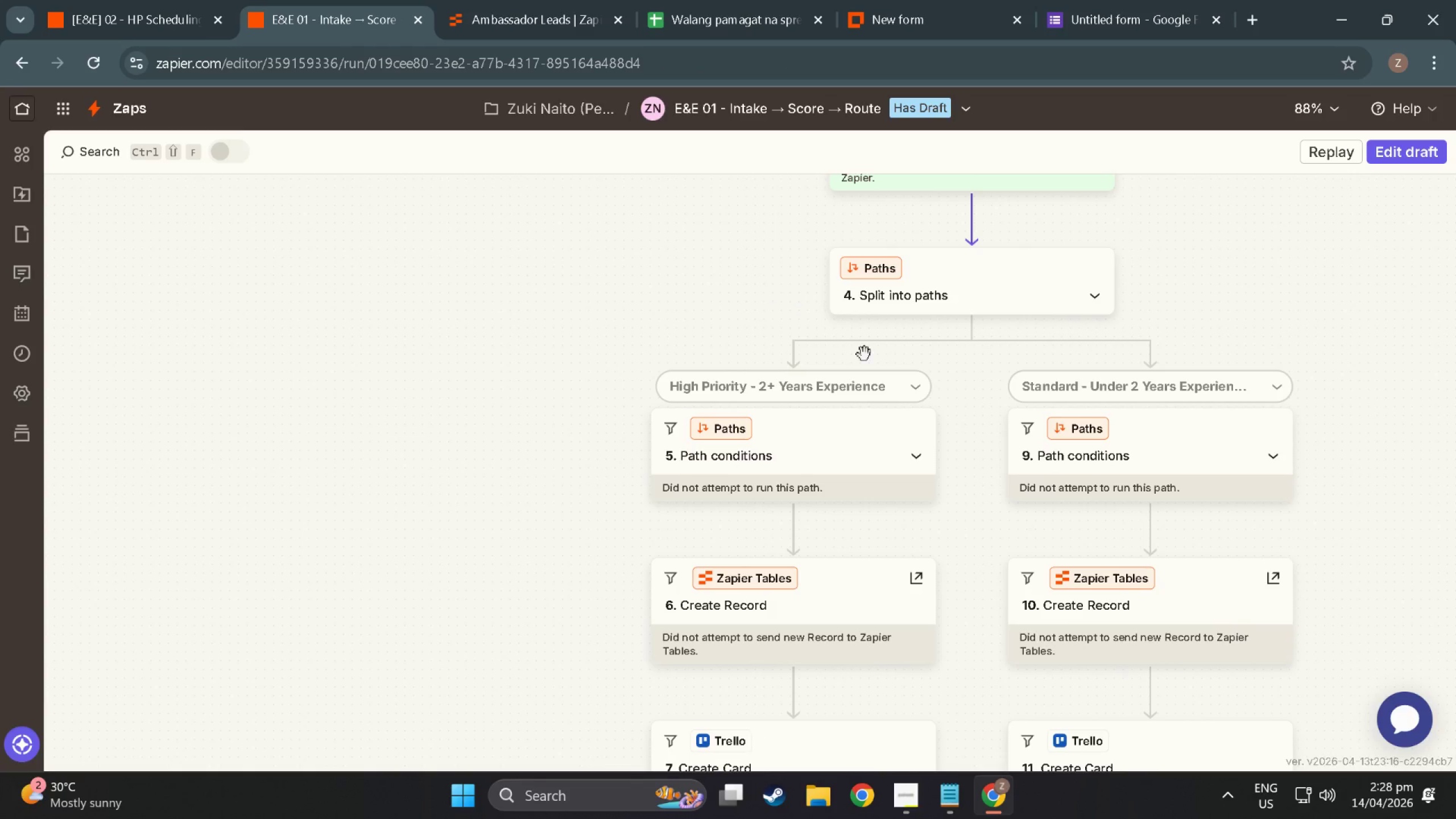 
left_click_drag(start_coordinate=[598, 283], to_coordinate=[576, 368])
 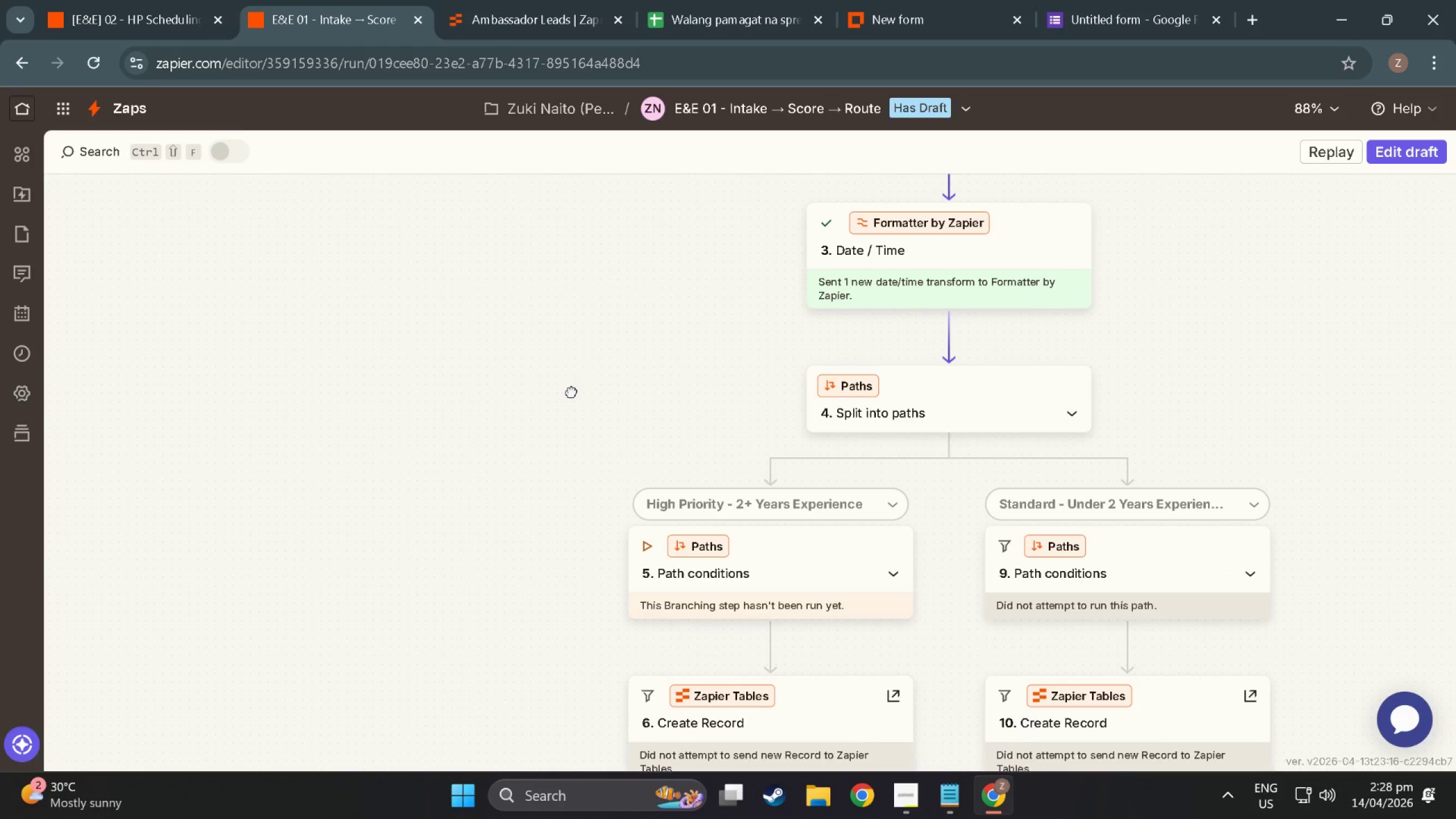 
scroll: coordinate [728, 355], scroll_direction: up, amount: 2.0
 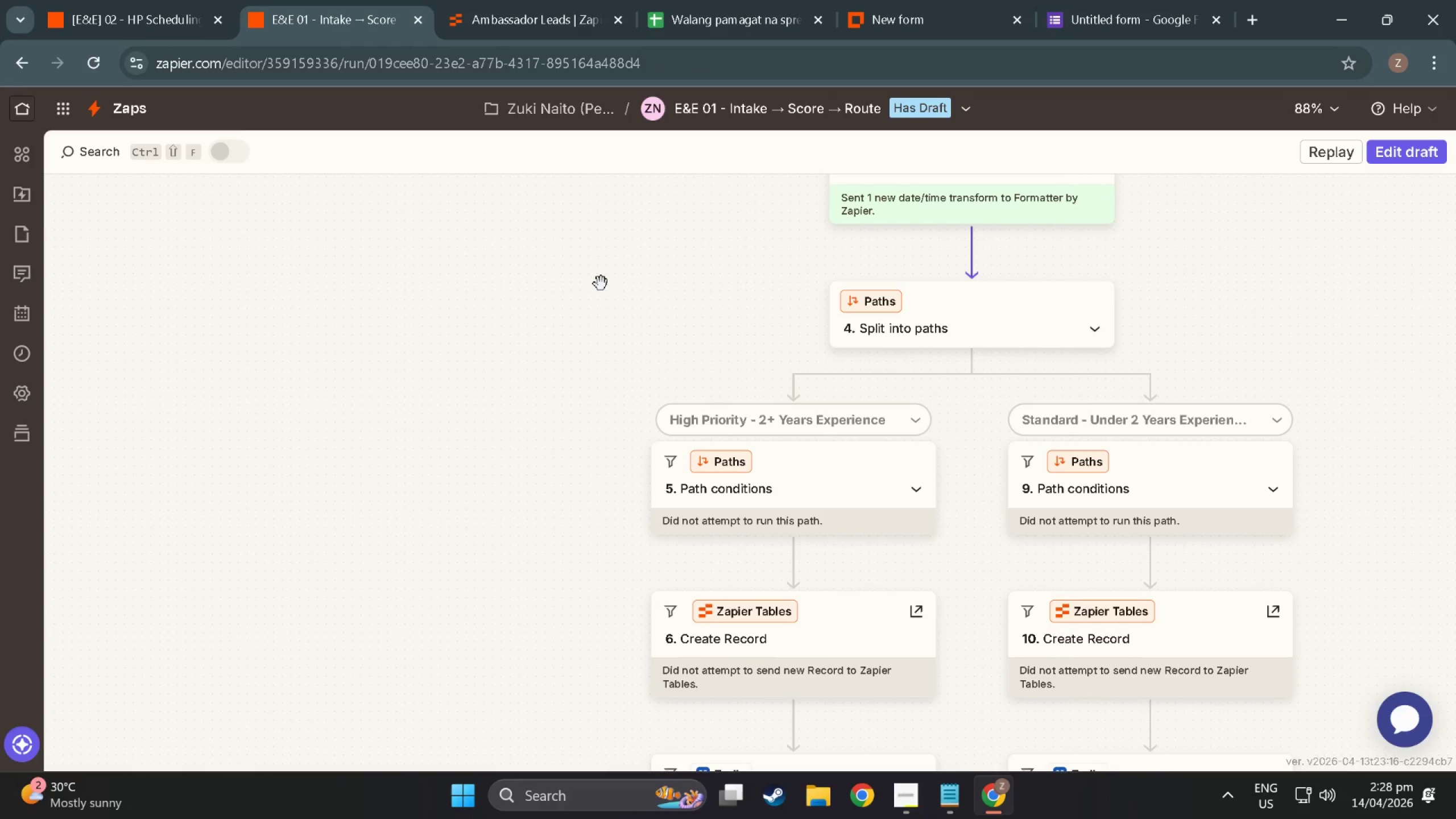 
left_click_drag(start_coordinate=[572, 392], to_coordinate=[594, 312])
 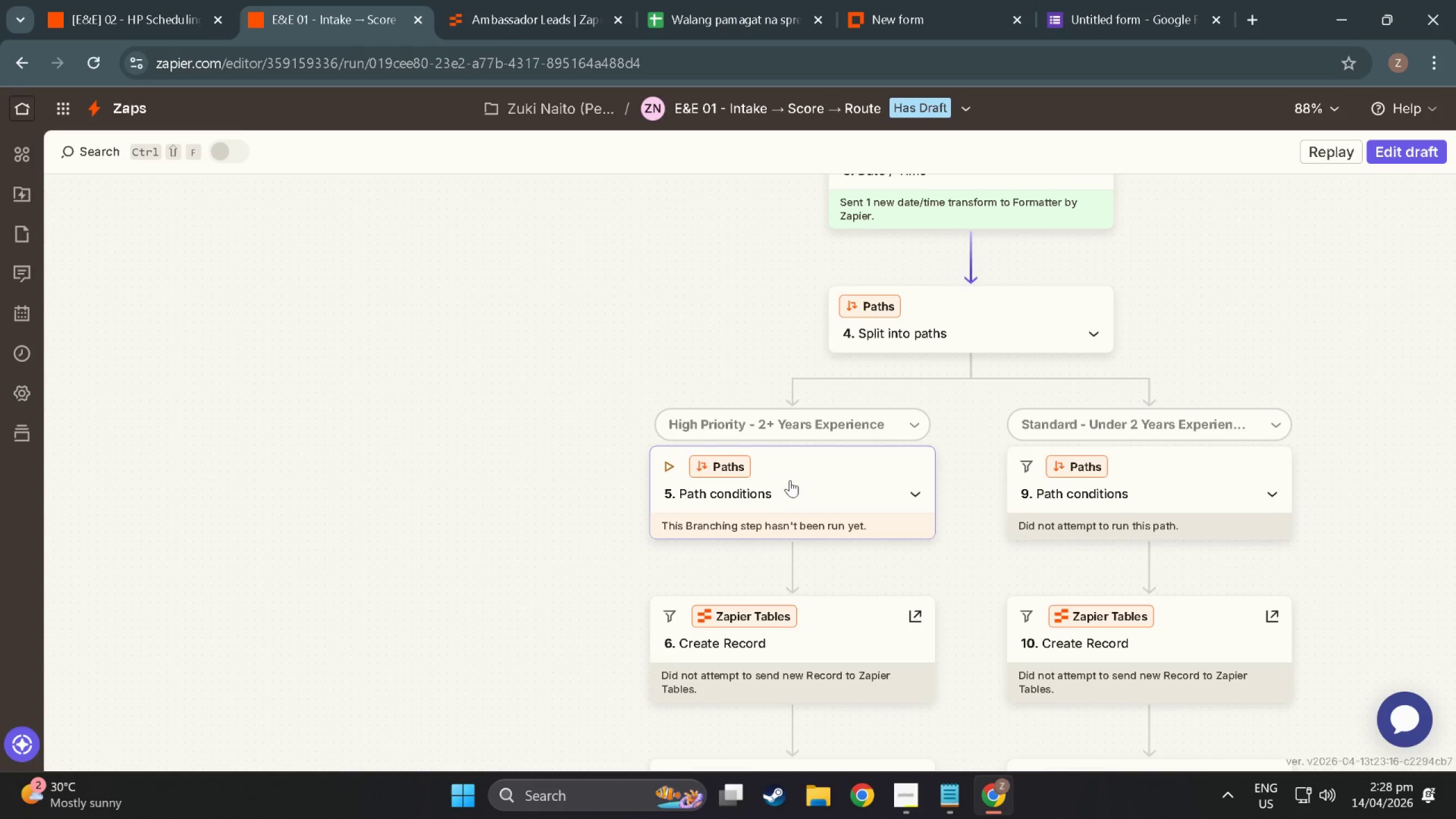 
left_click([791, 483])
 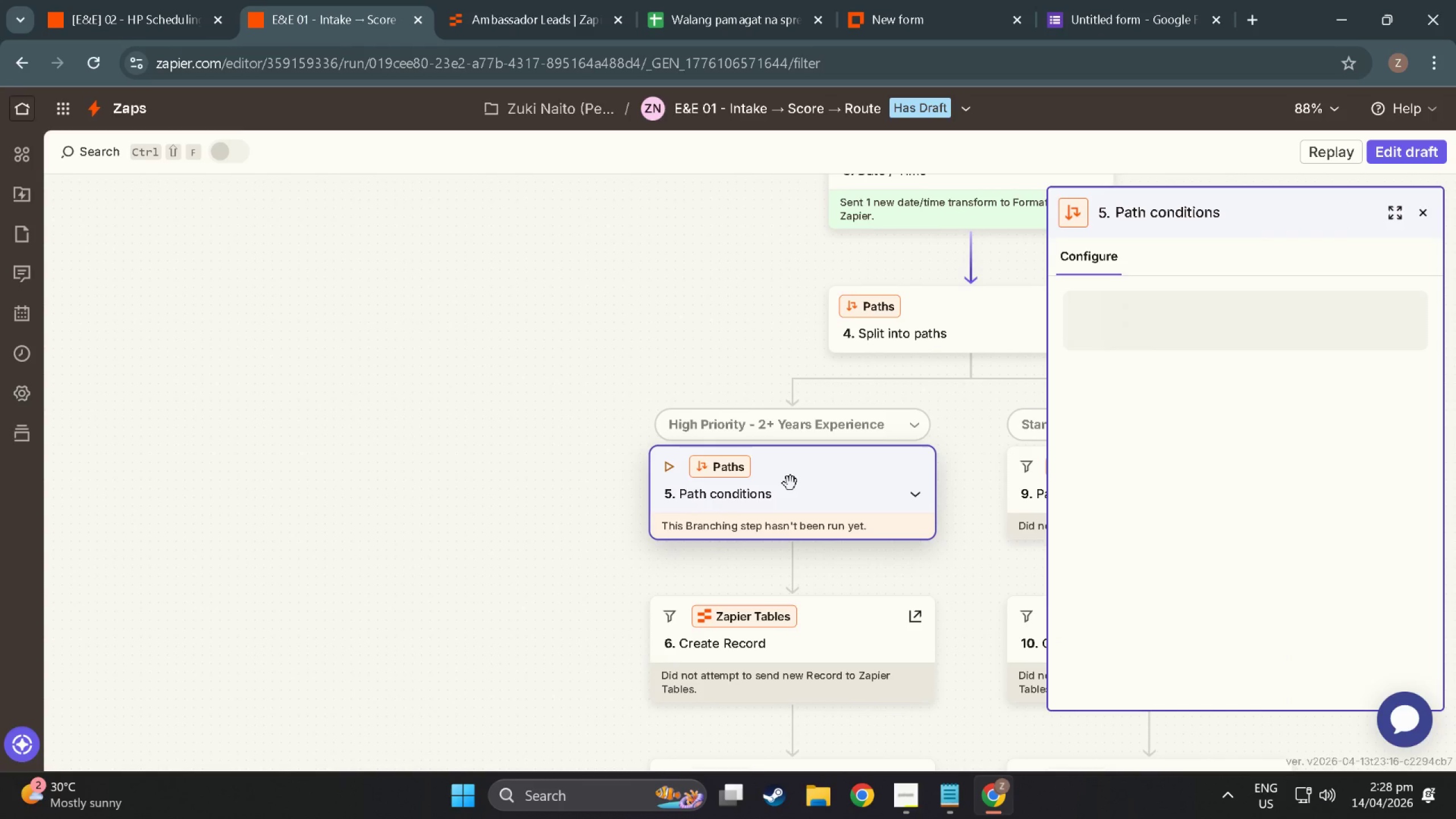 
left_click([791, 483])
 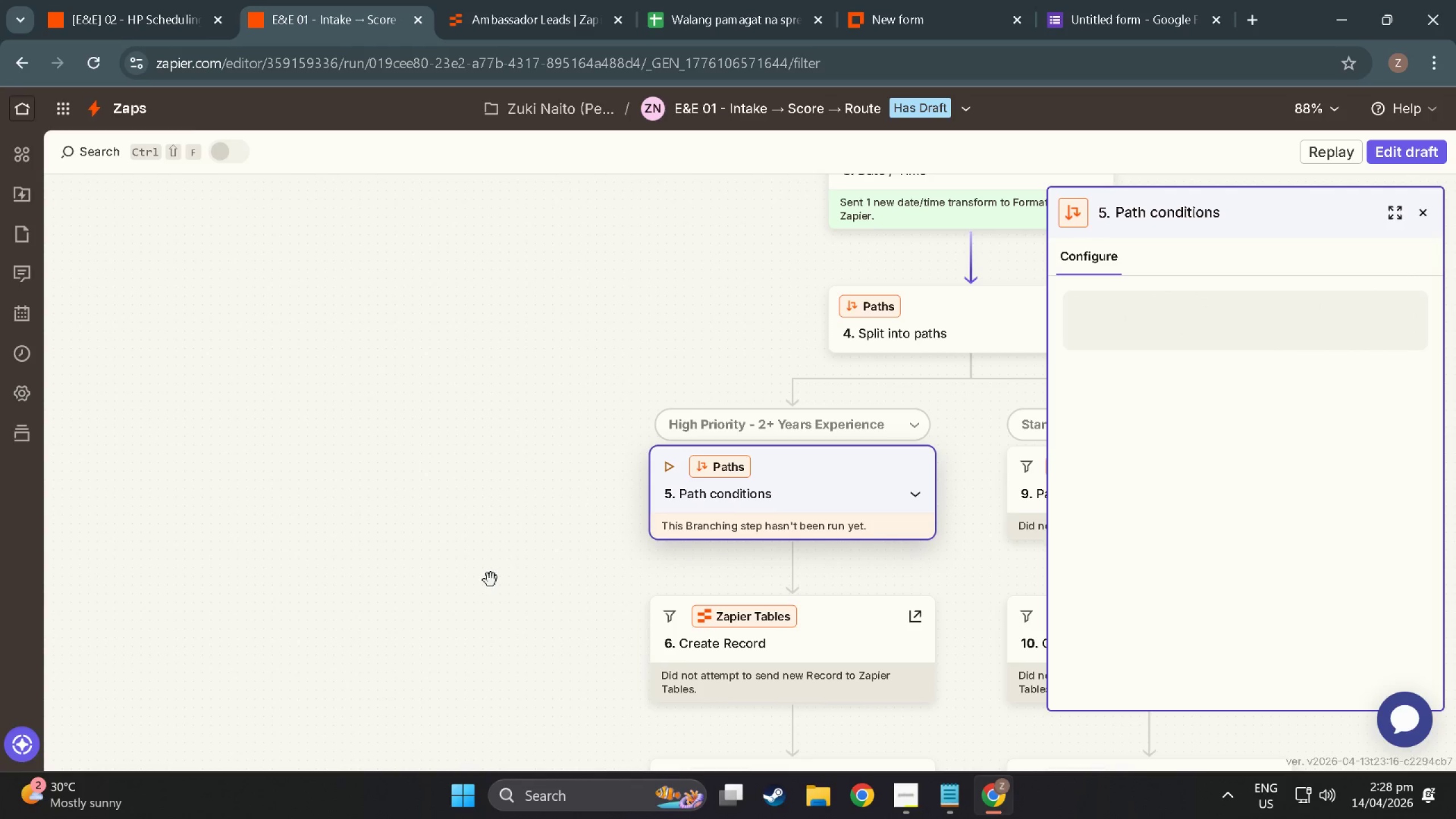 
left_click([490, 580])
 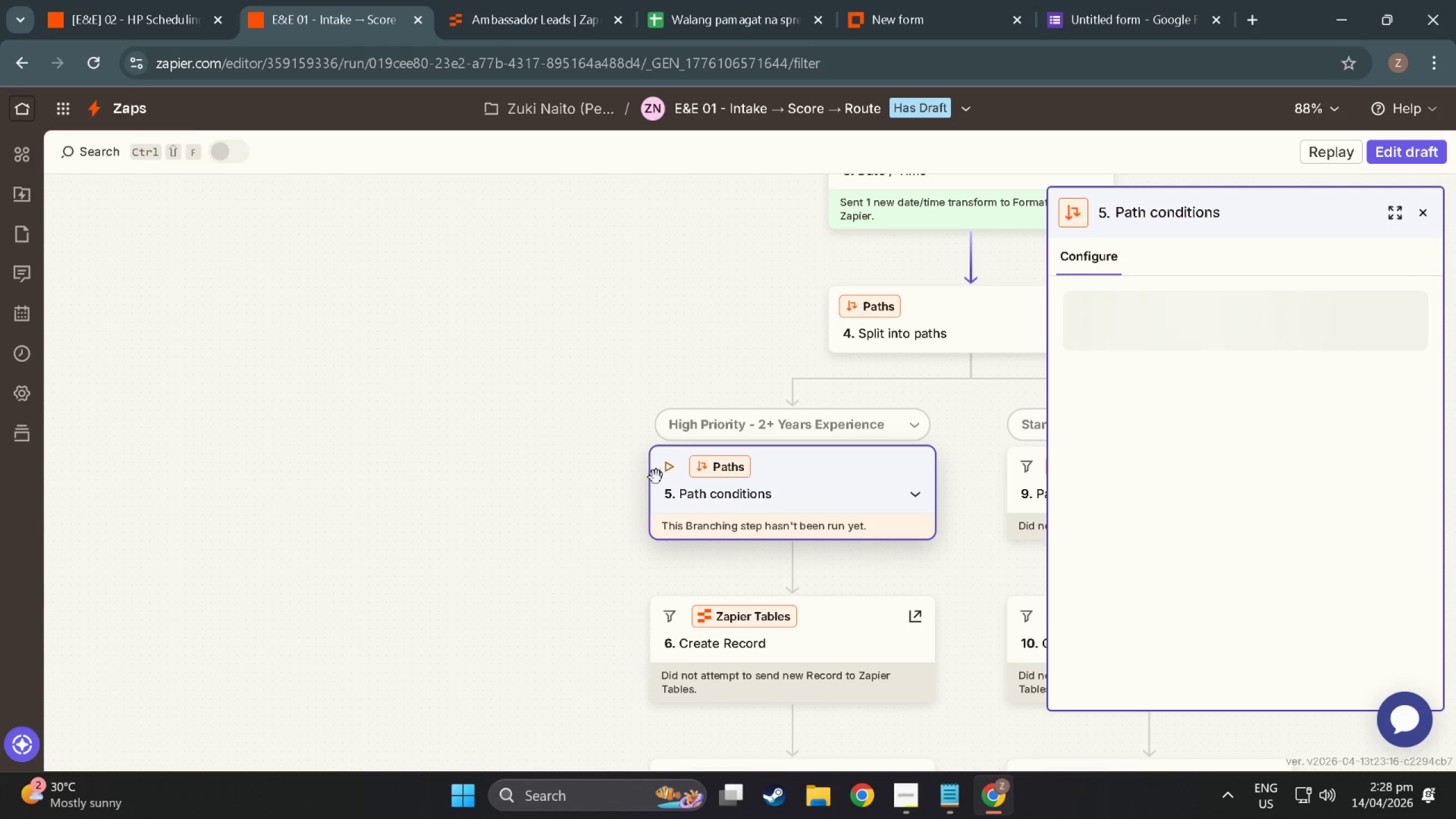 
left_click([677, 474])
 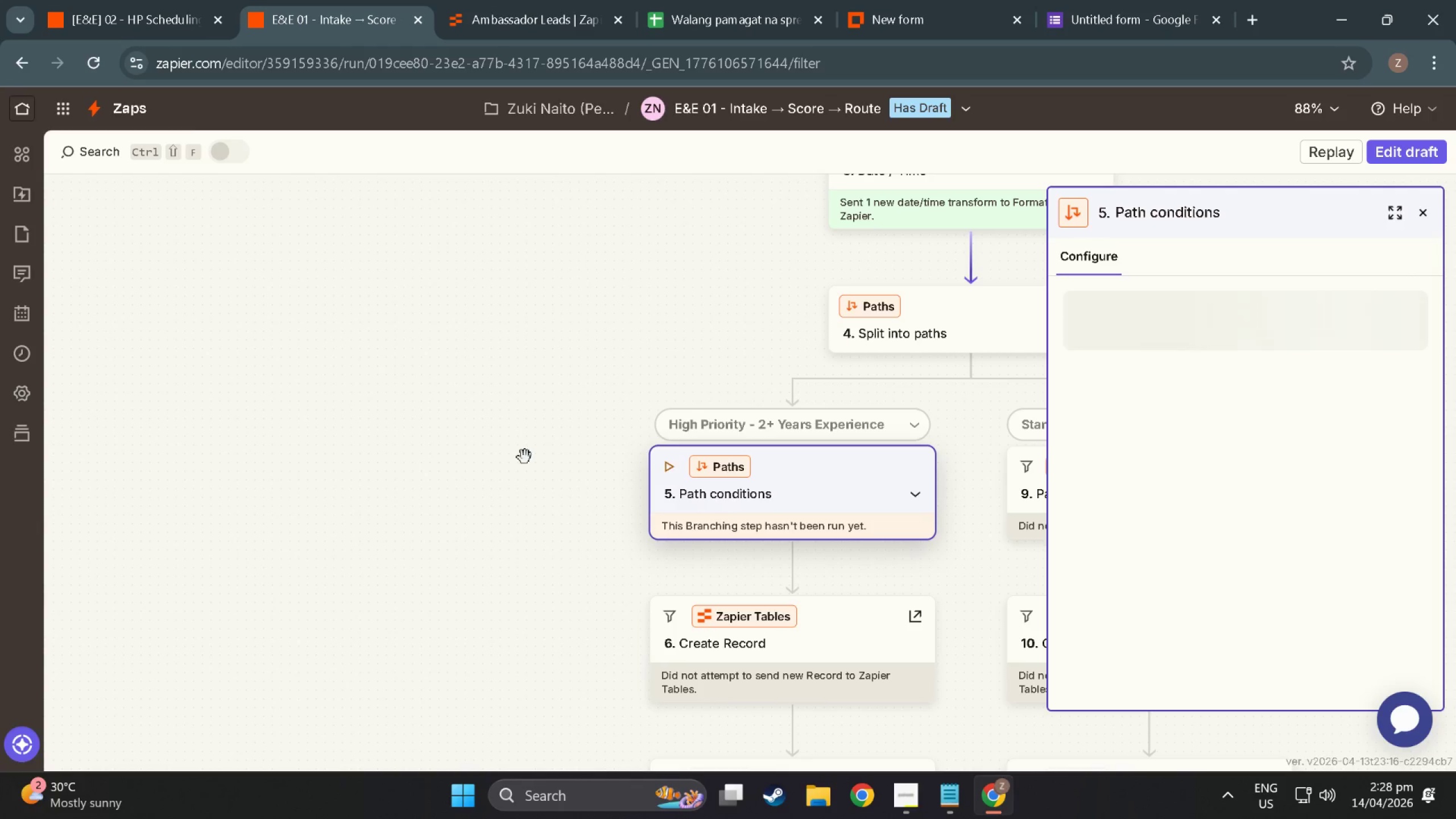 
left_click([462, 450])
 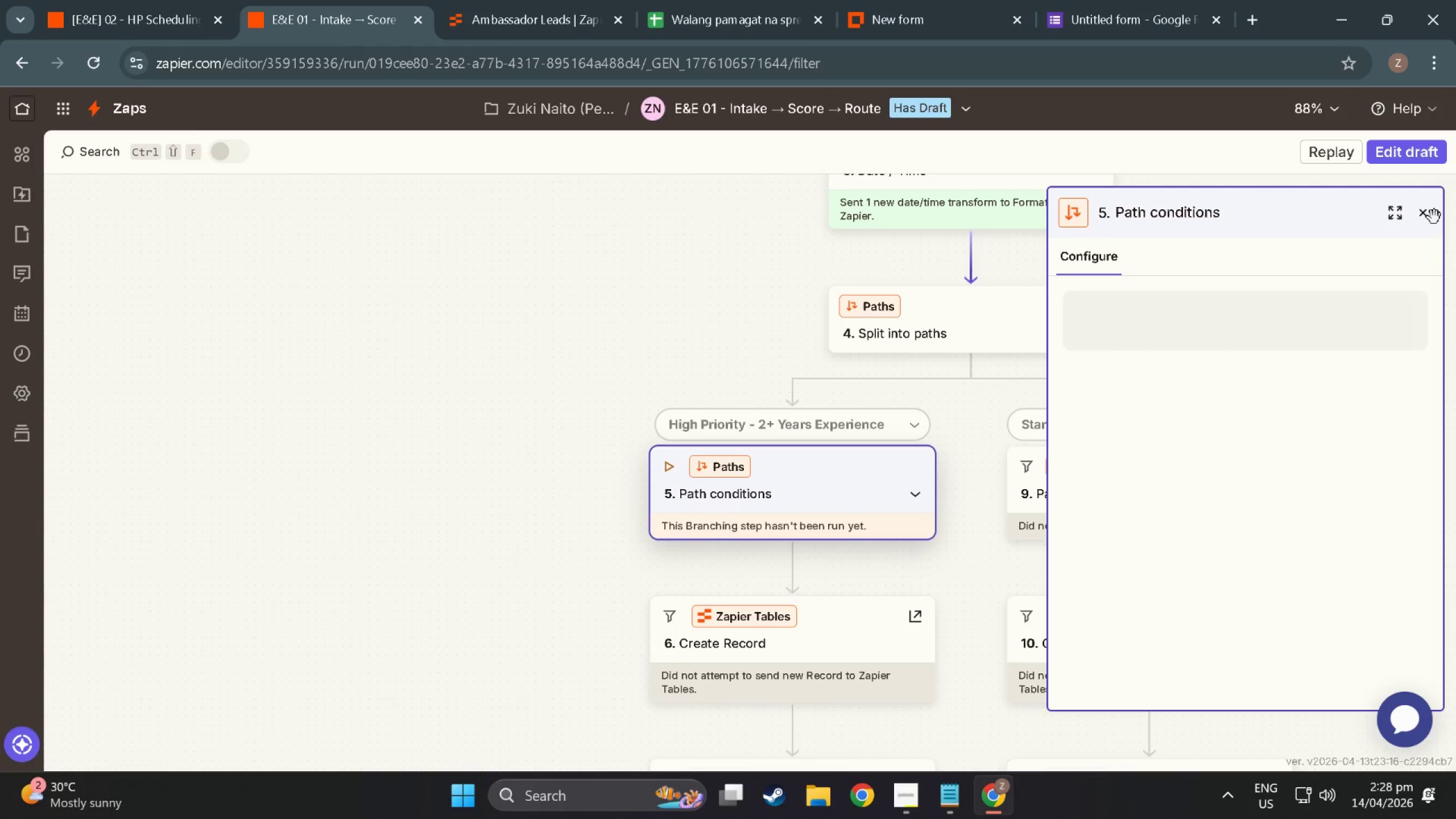 
left_click([1426, 222])
 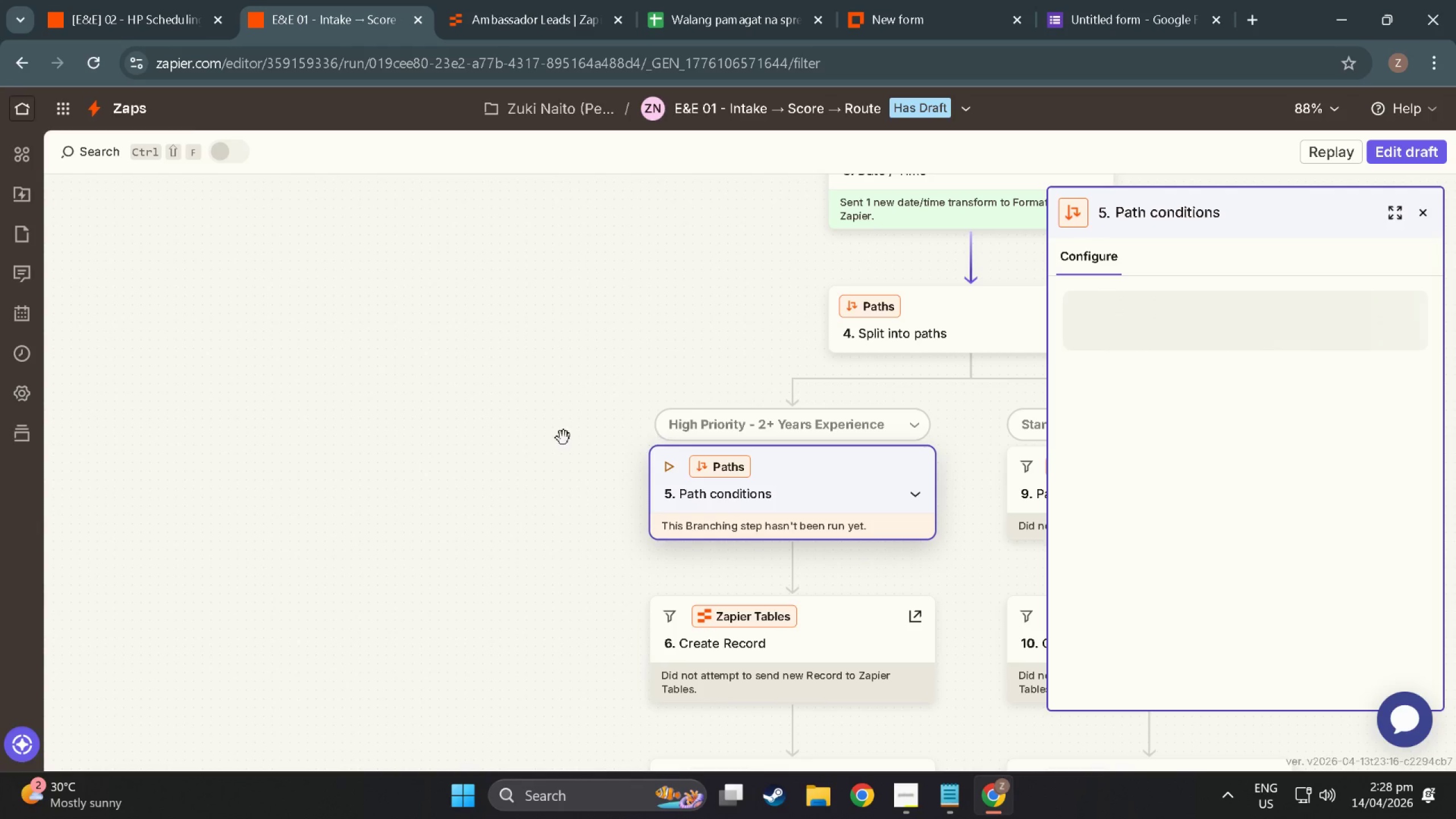 
left_click([595, 404])
 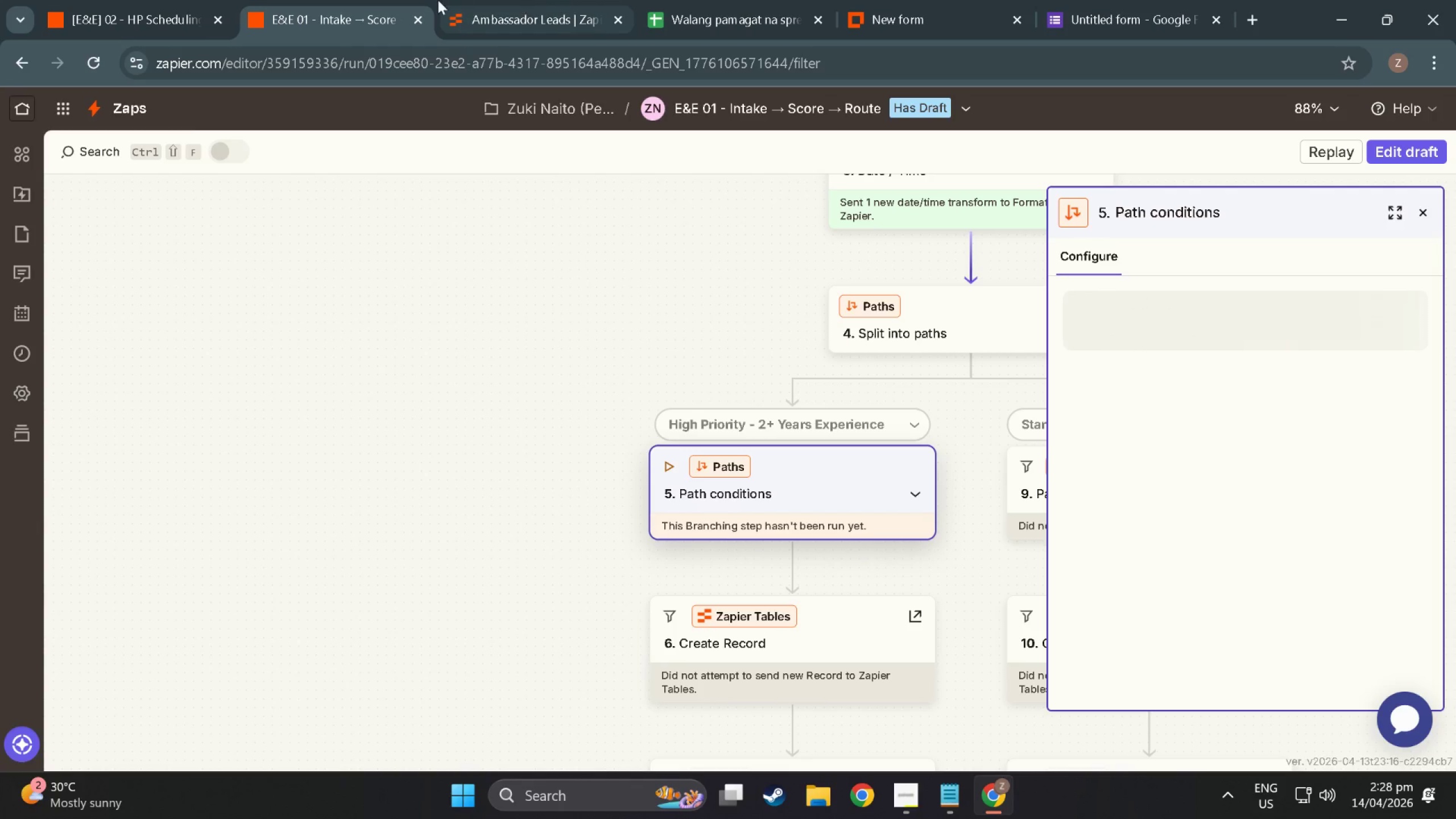 
left_click([511, 16])
 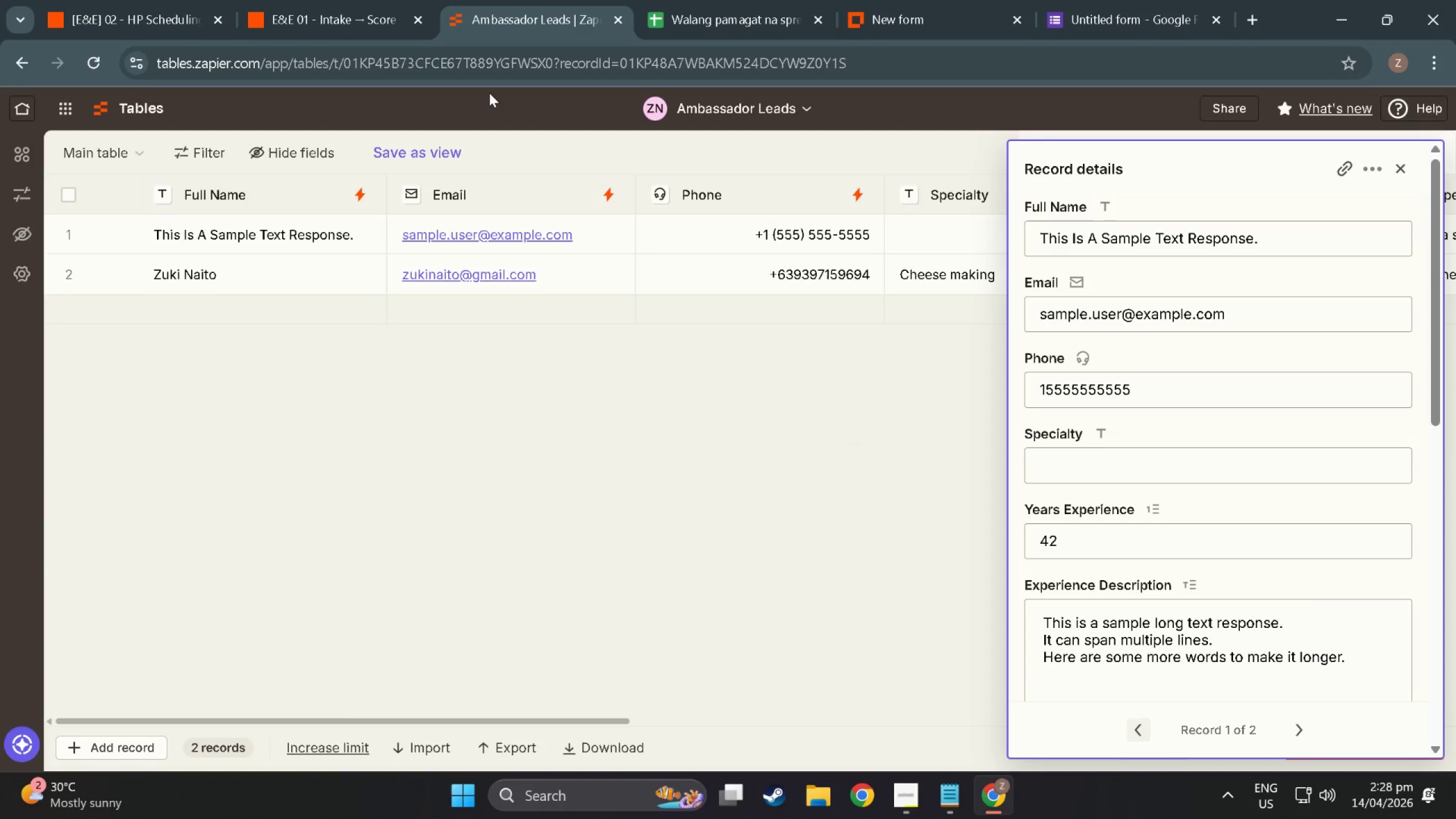 
left_click([701, 394])
 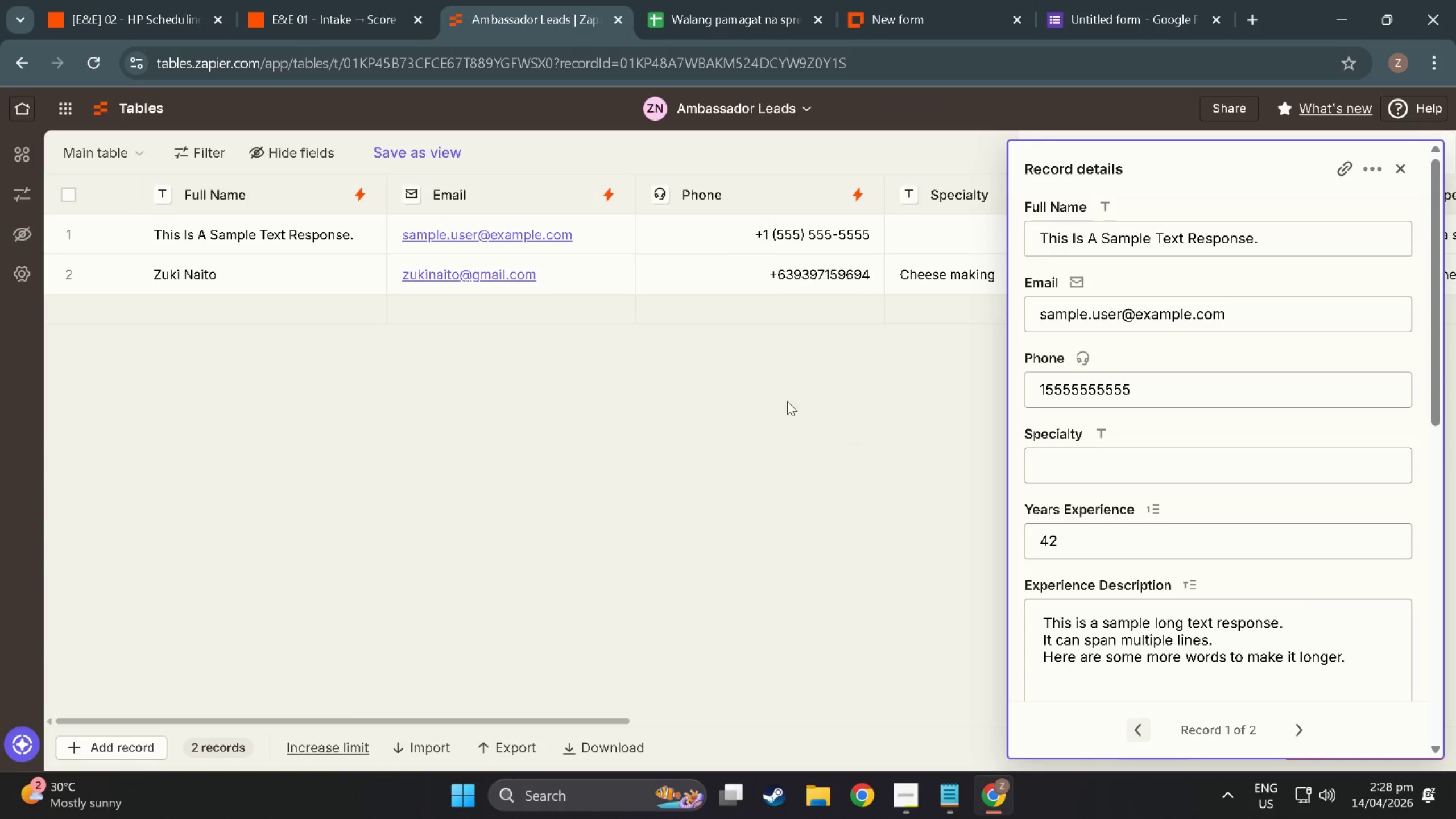 
left_click_drag(start_coordinate=[787, 401], to_coordinate=[354, 493])
 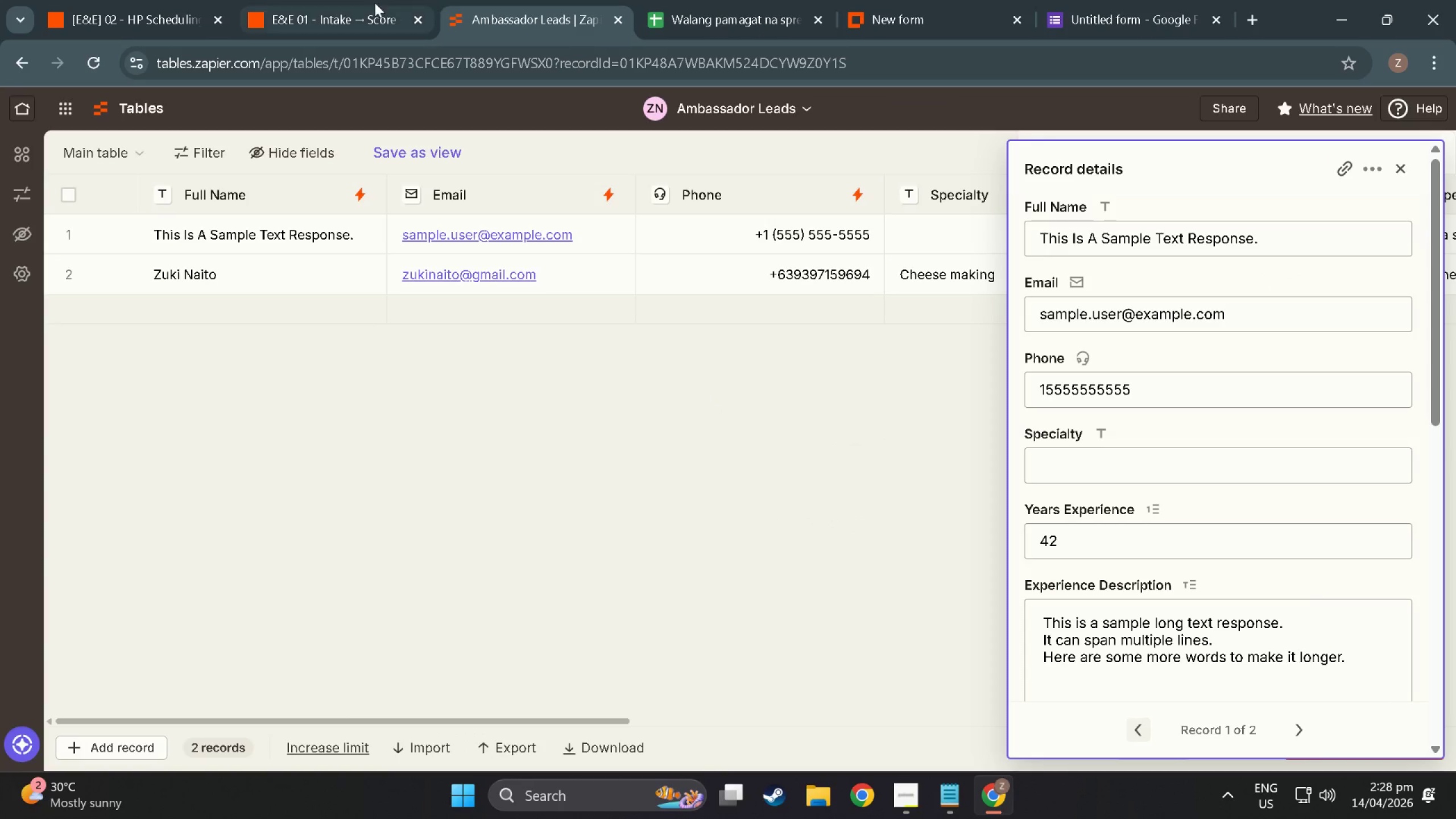 
left_click([370, 3])
 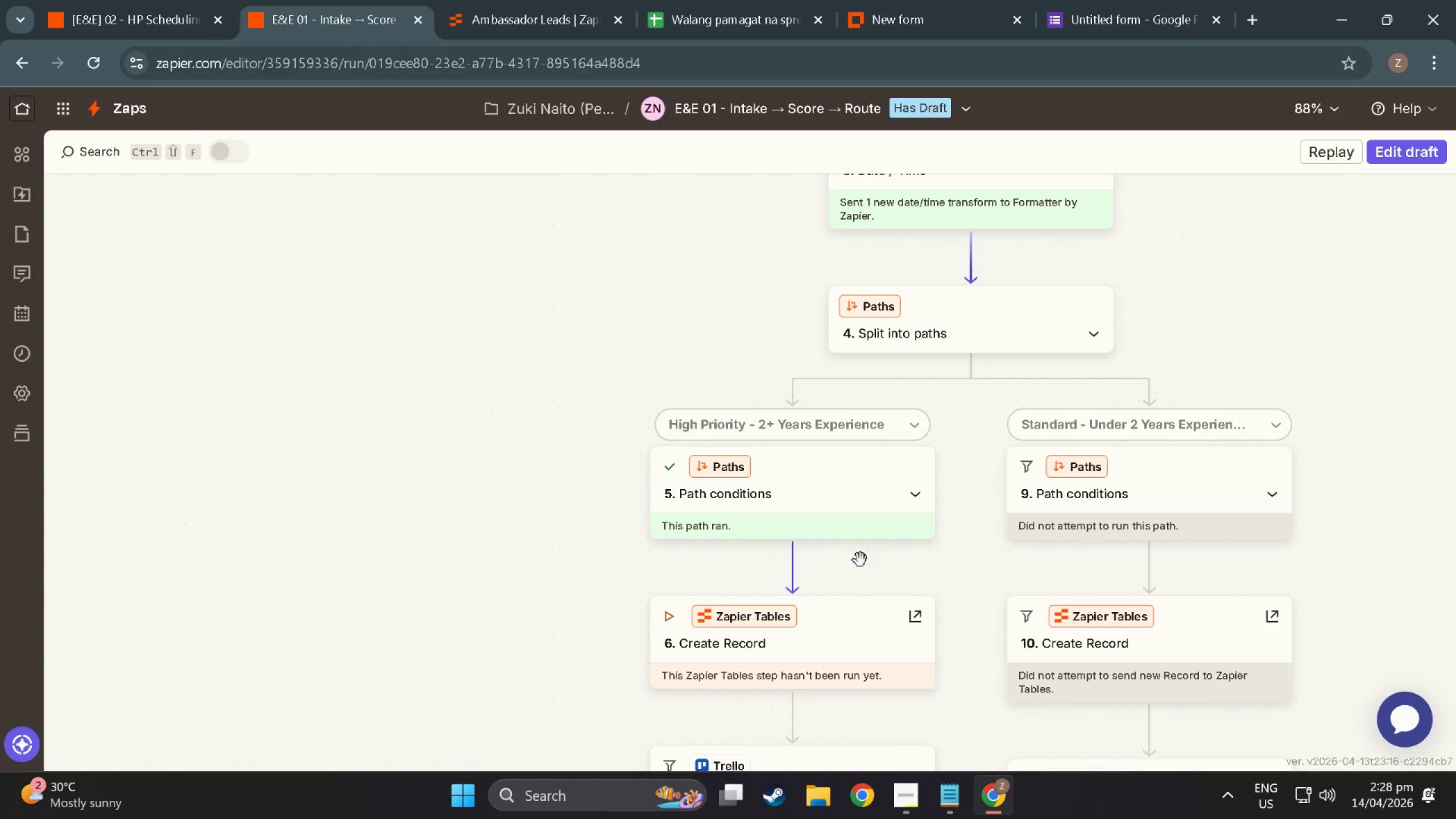 
scroll: coordinate [576, 525], scroll_direction: down, amount: 24.0
 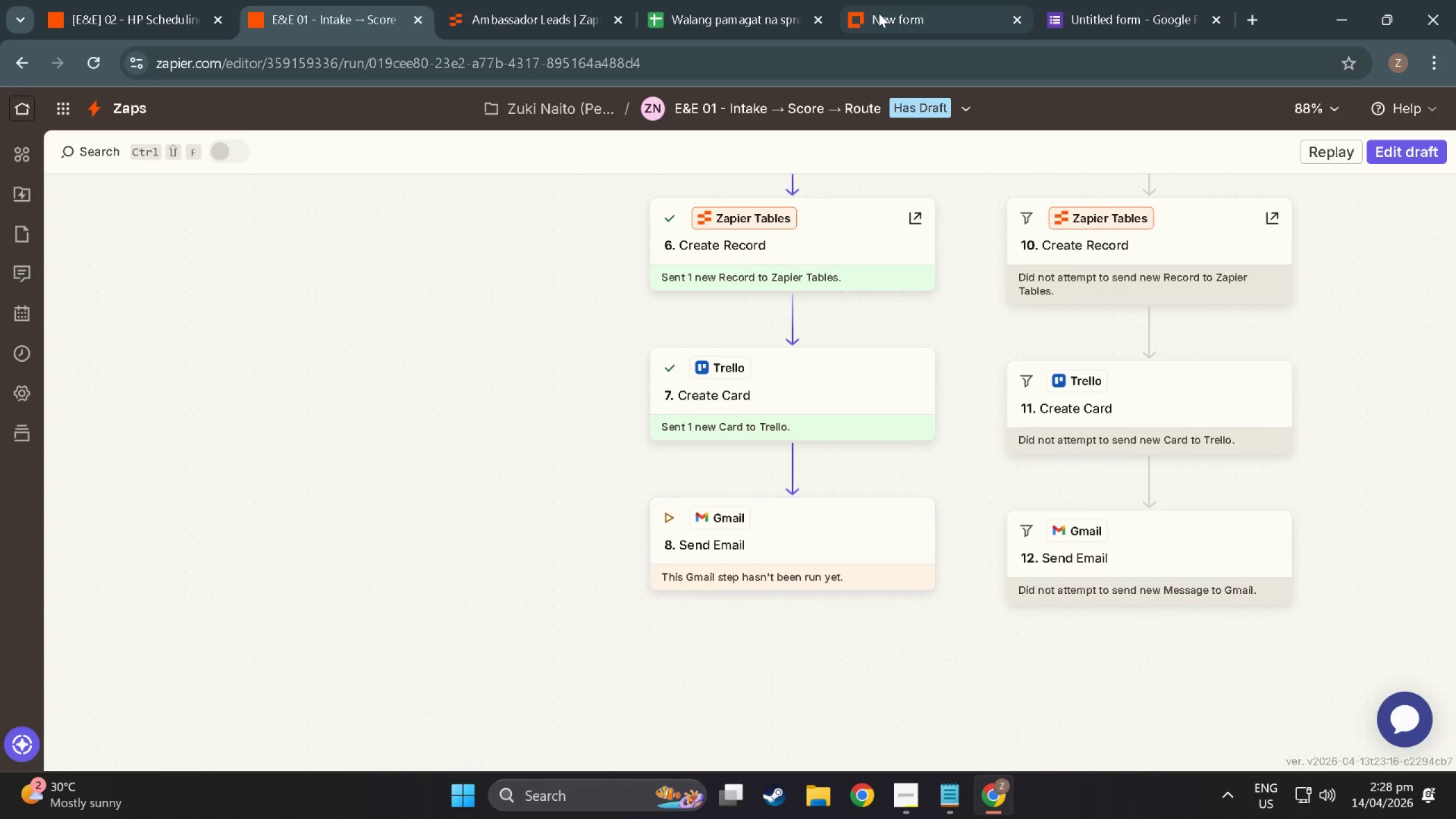 
wait(5.17)
 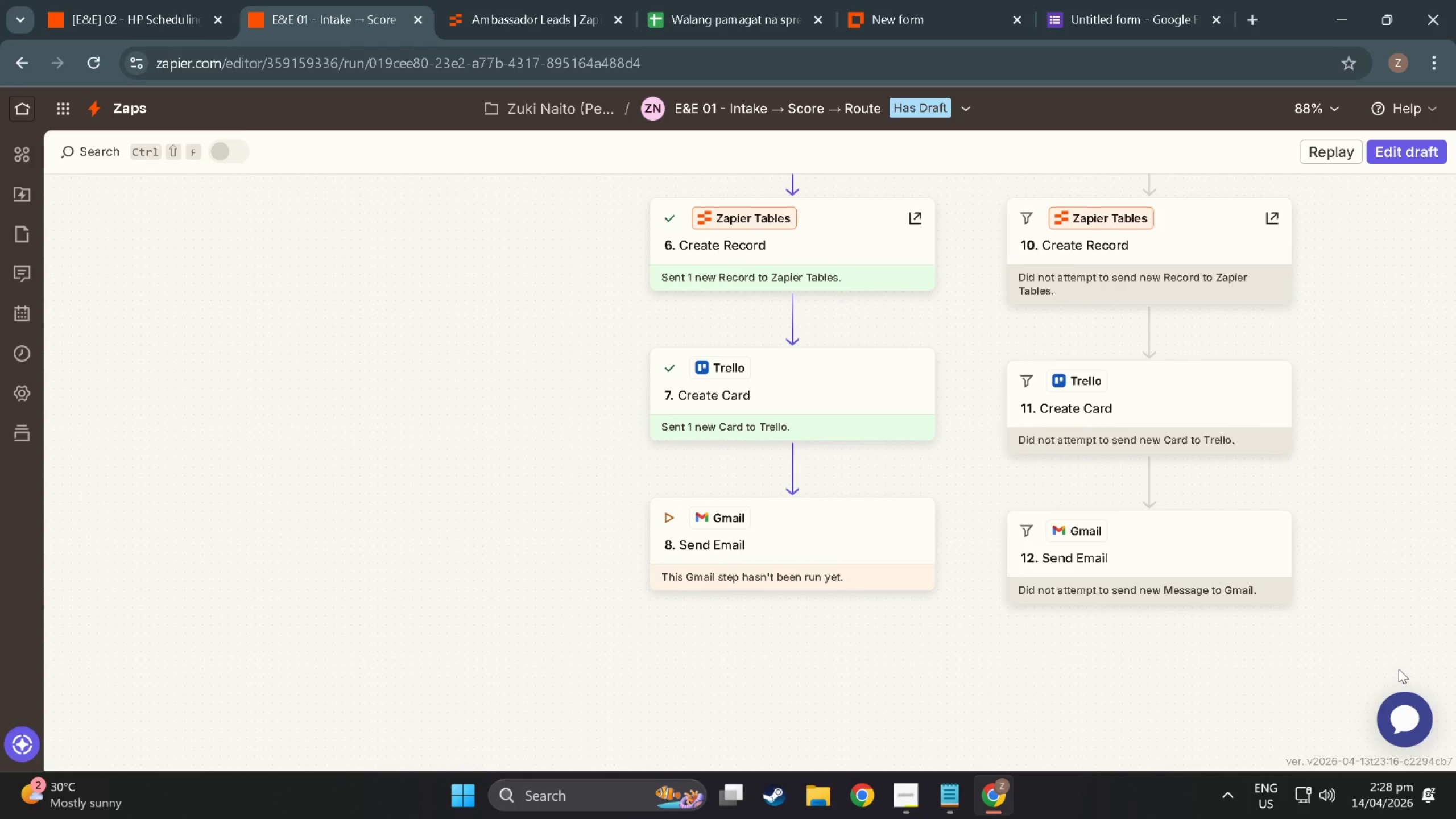 
left_click([1253, 15])
 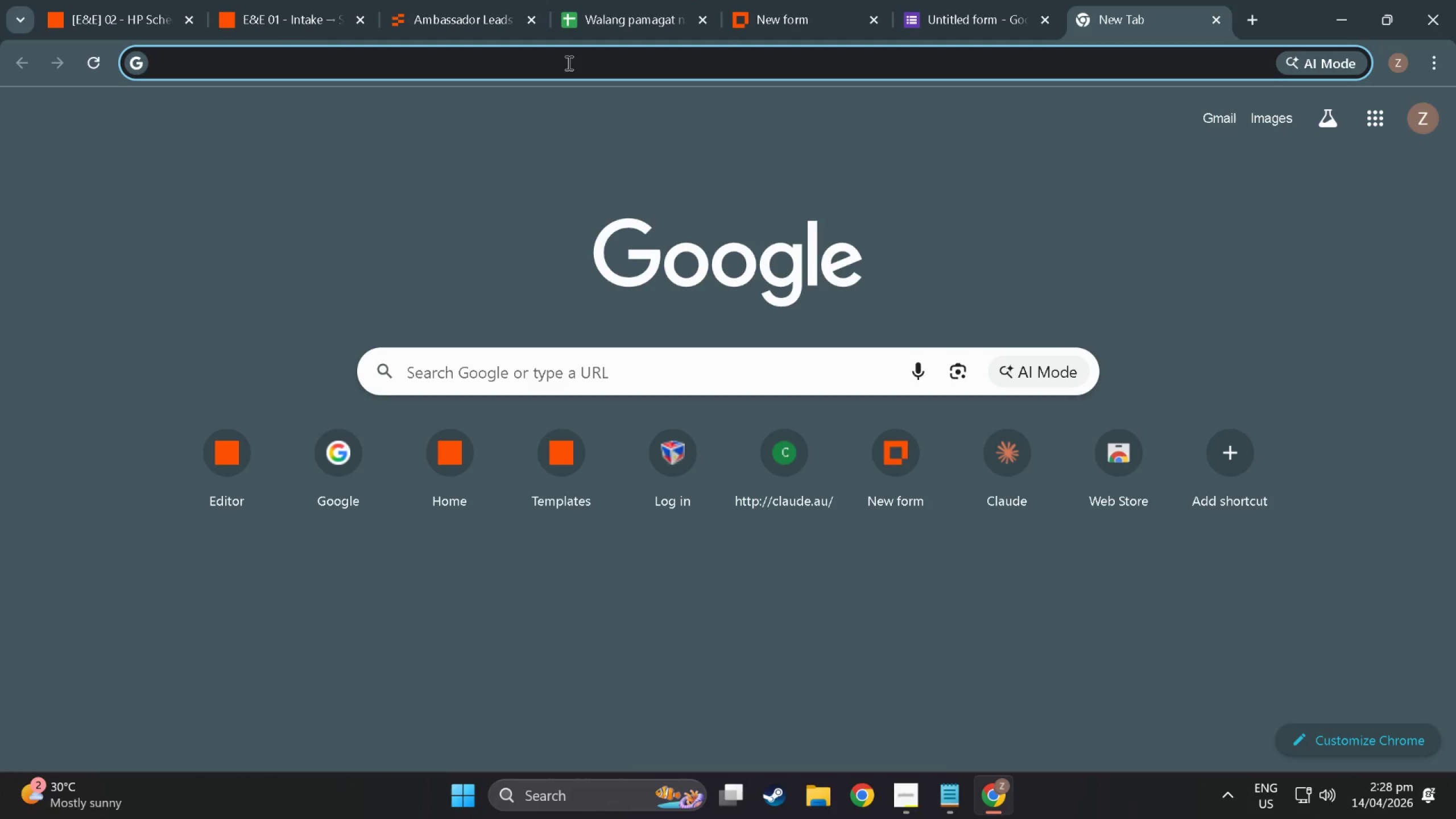 
type(gmail)
 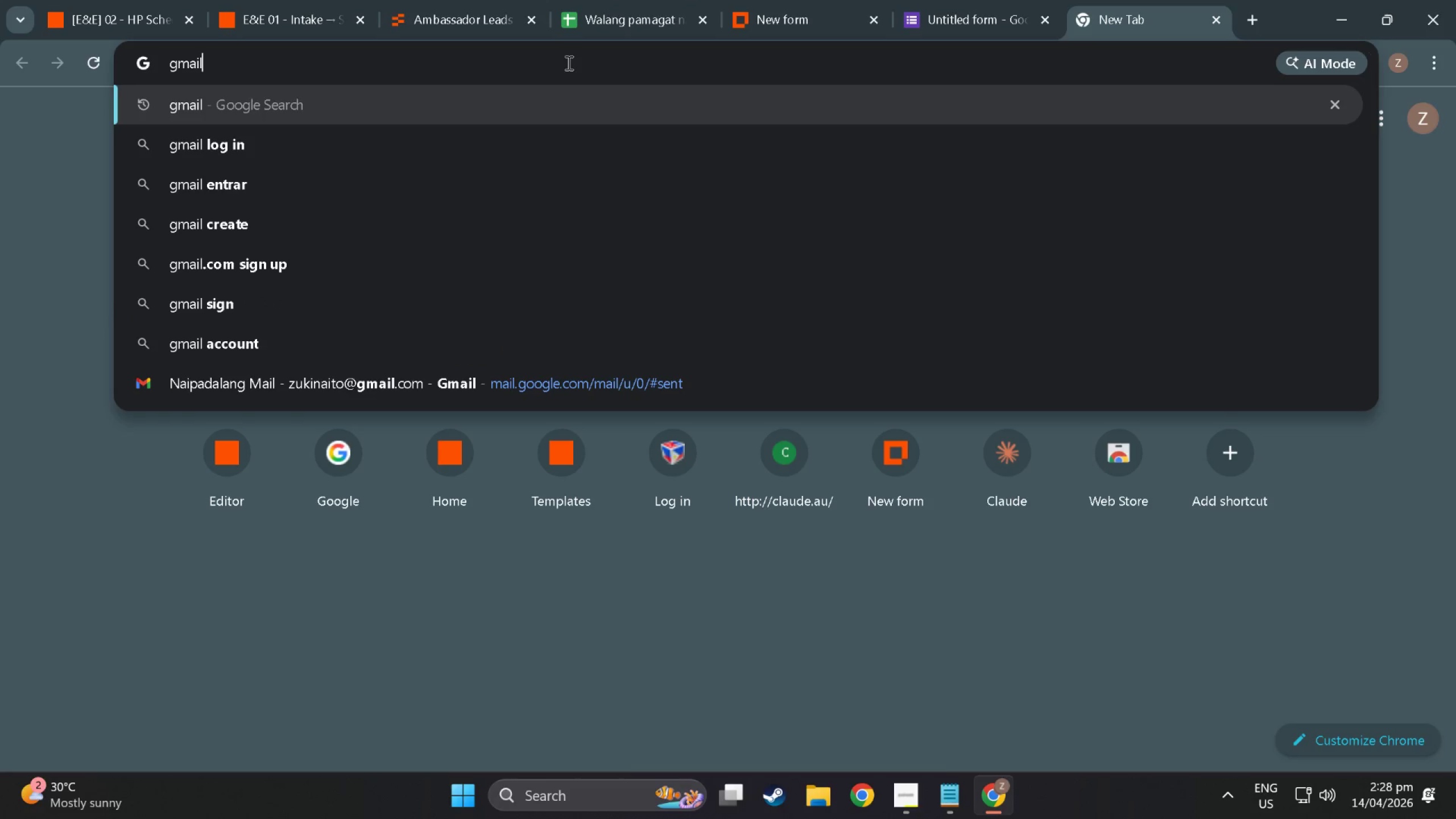 
key(Enter)
 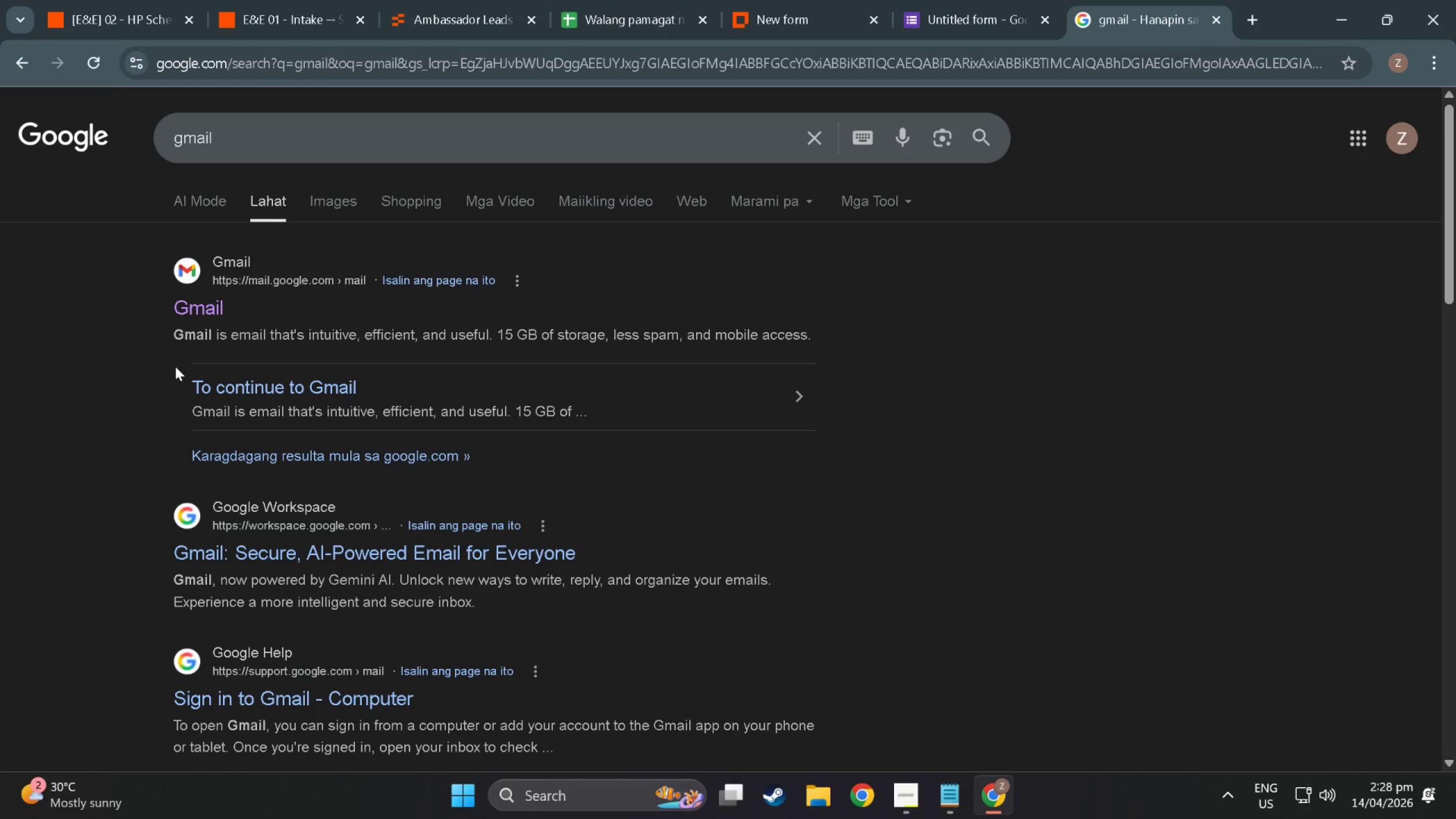 
left_click([219, 307])
 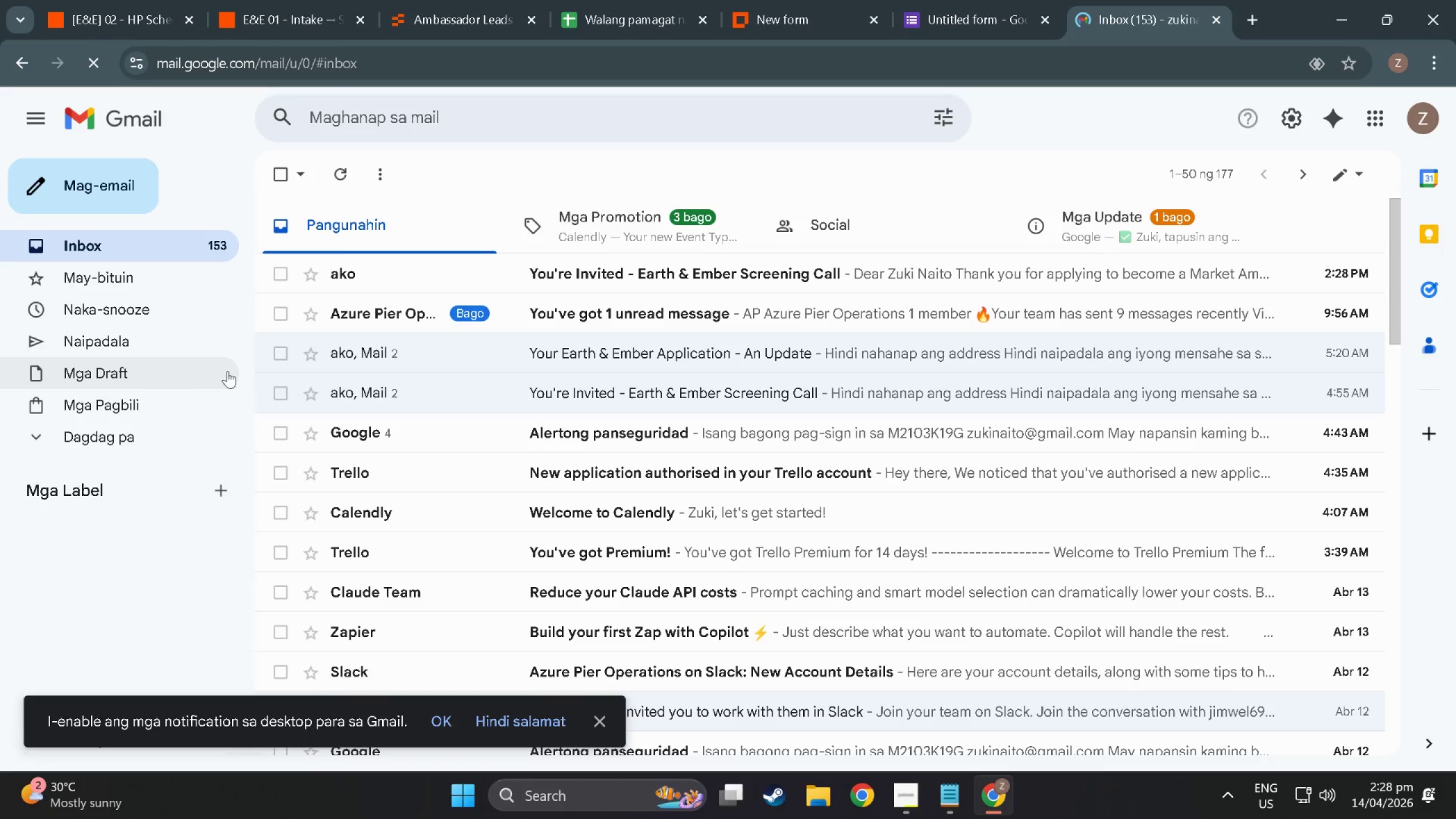 
left_click([567, 274])
 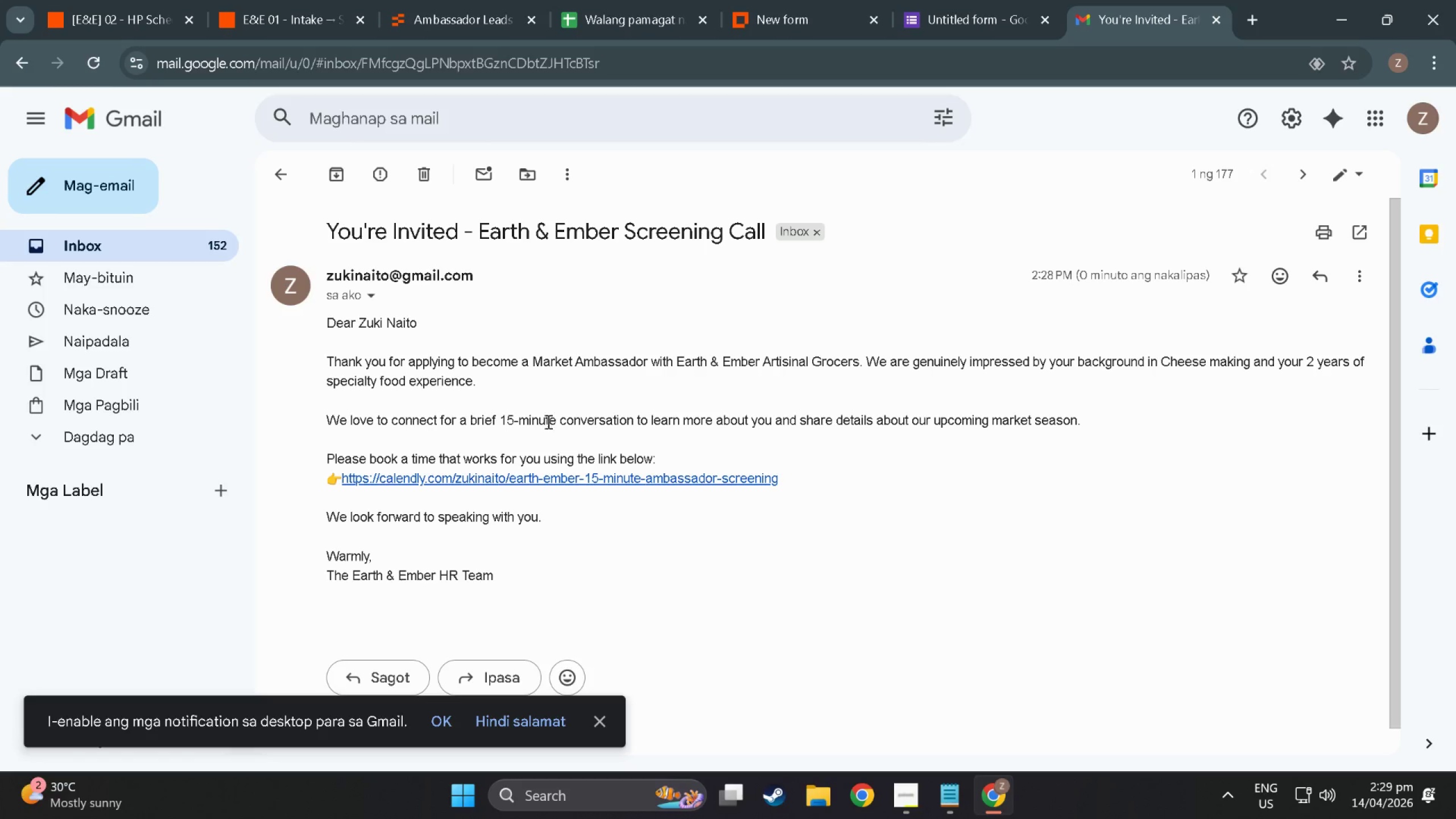 
wait(15.72)
 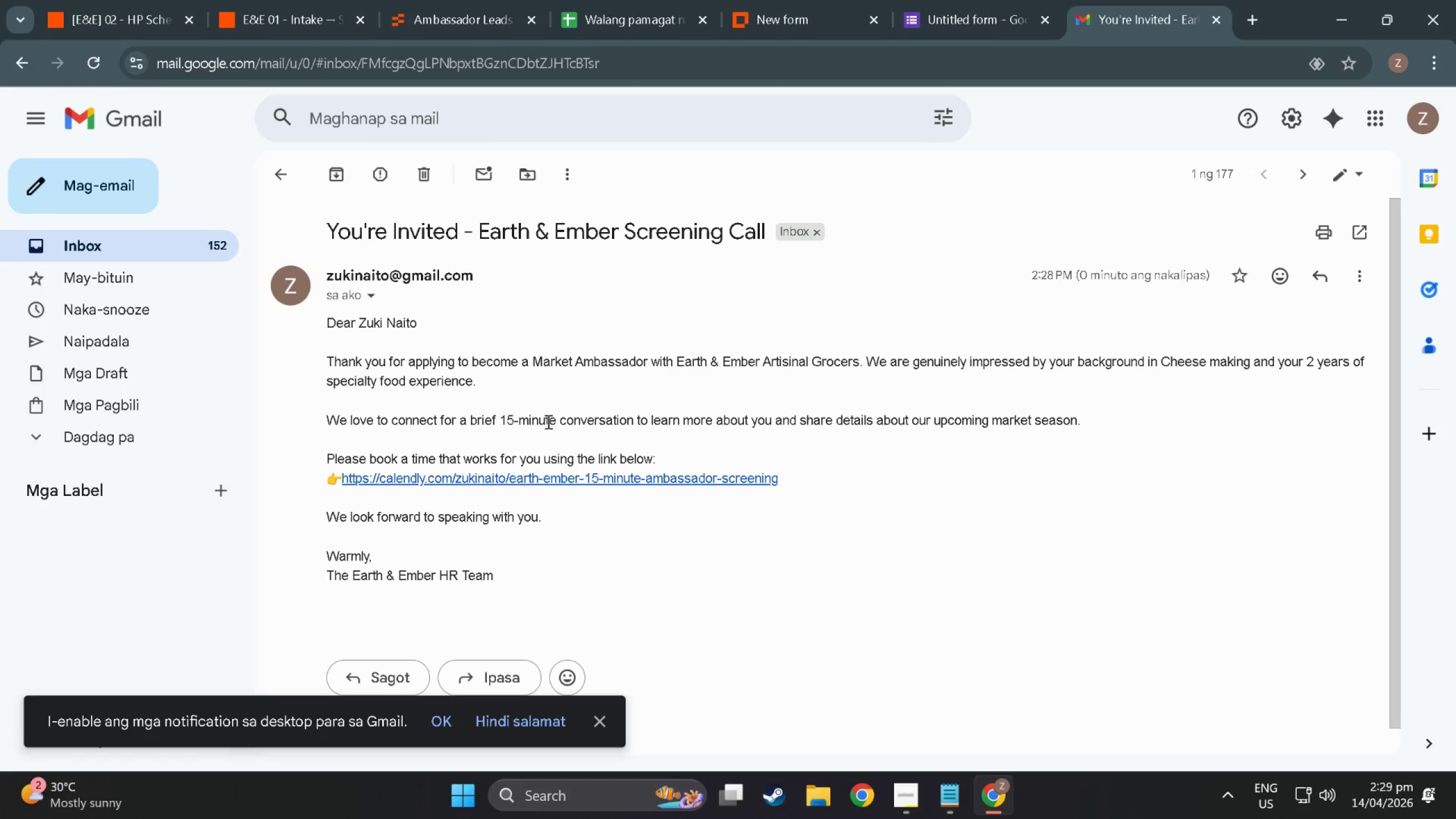 
left_click([994, 0])
 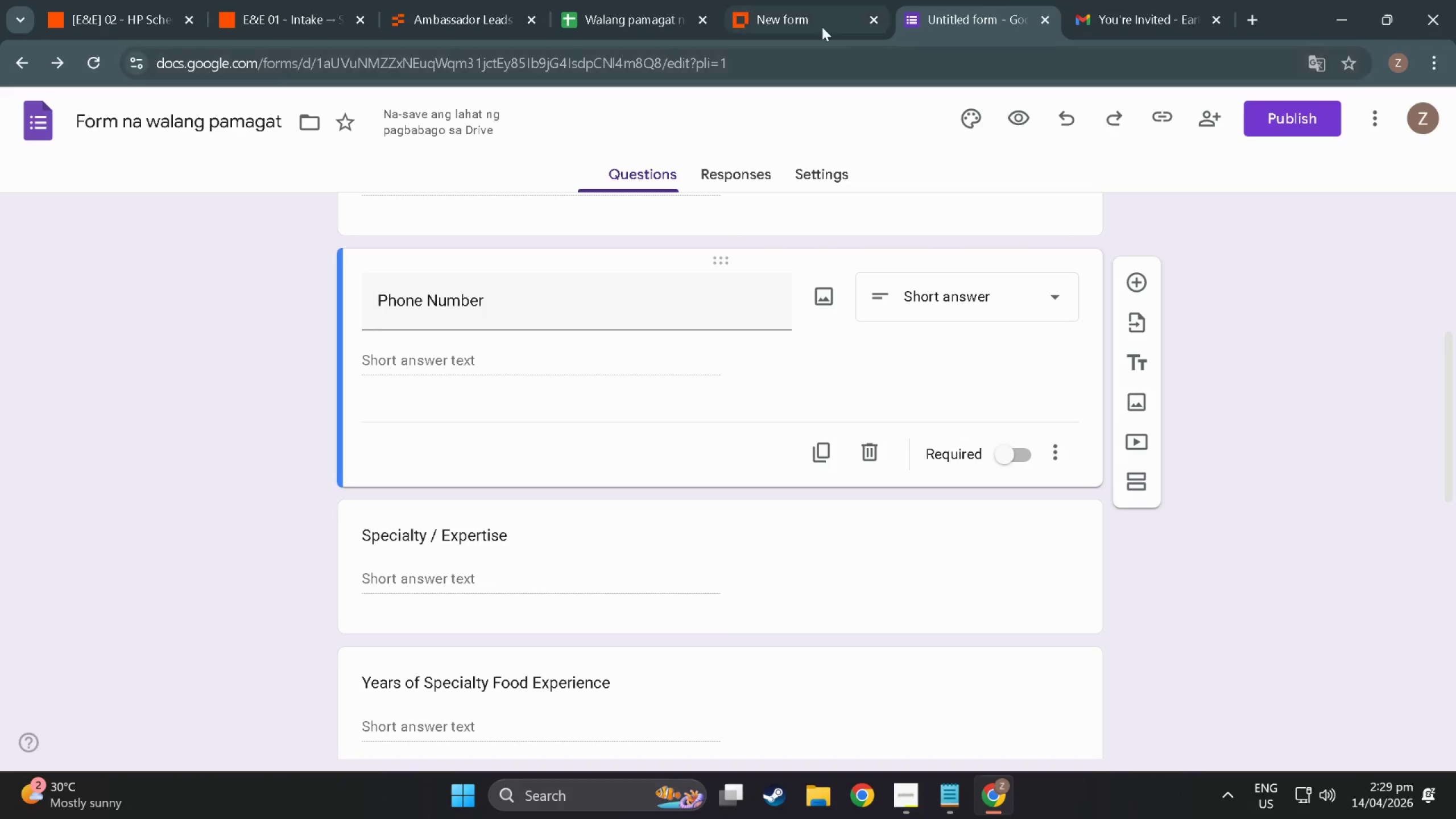 
left_click([788, 5])
 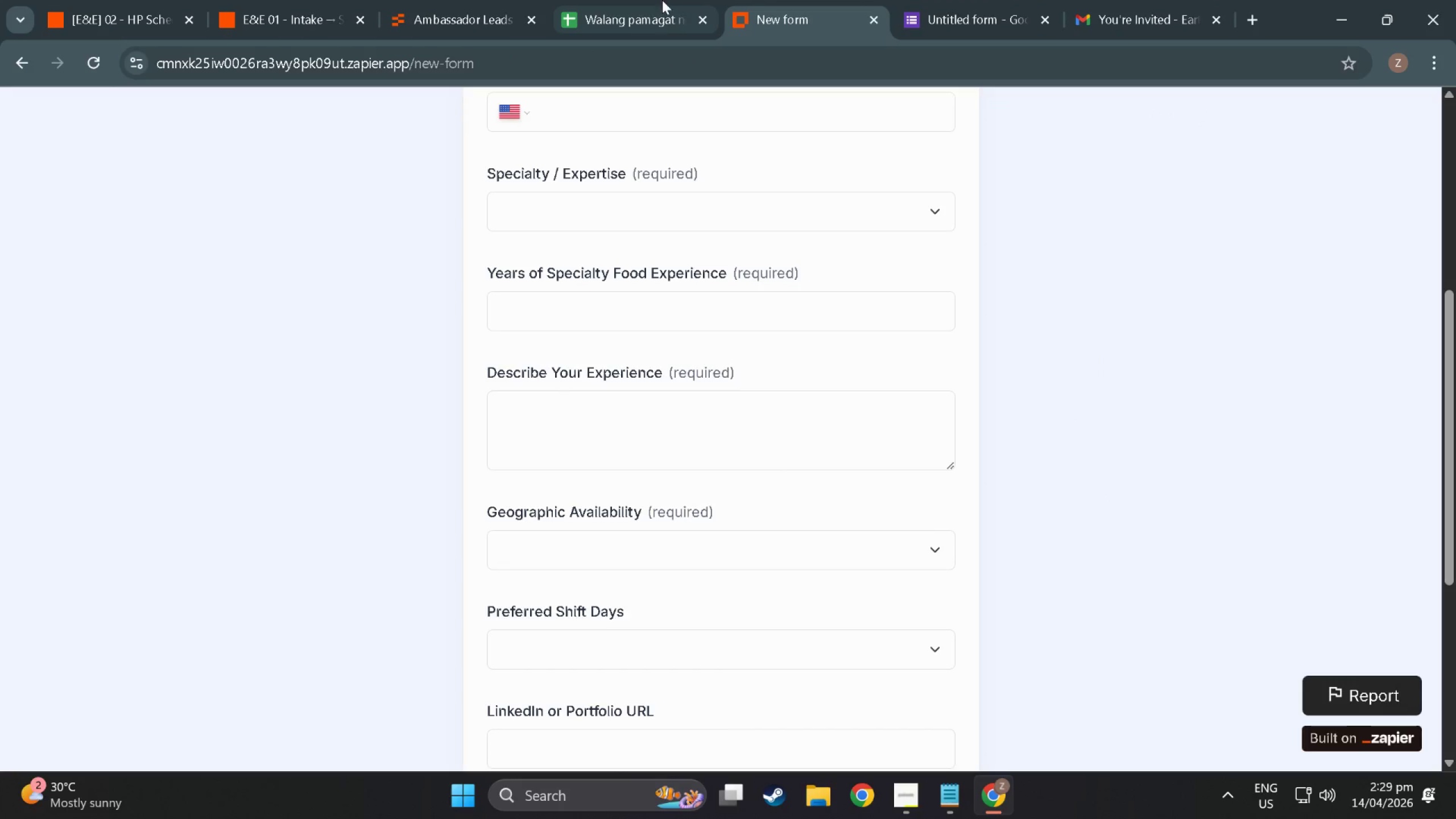 
left_click([649, 0])
 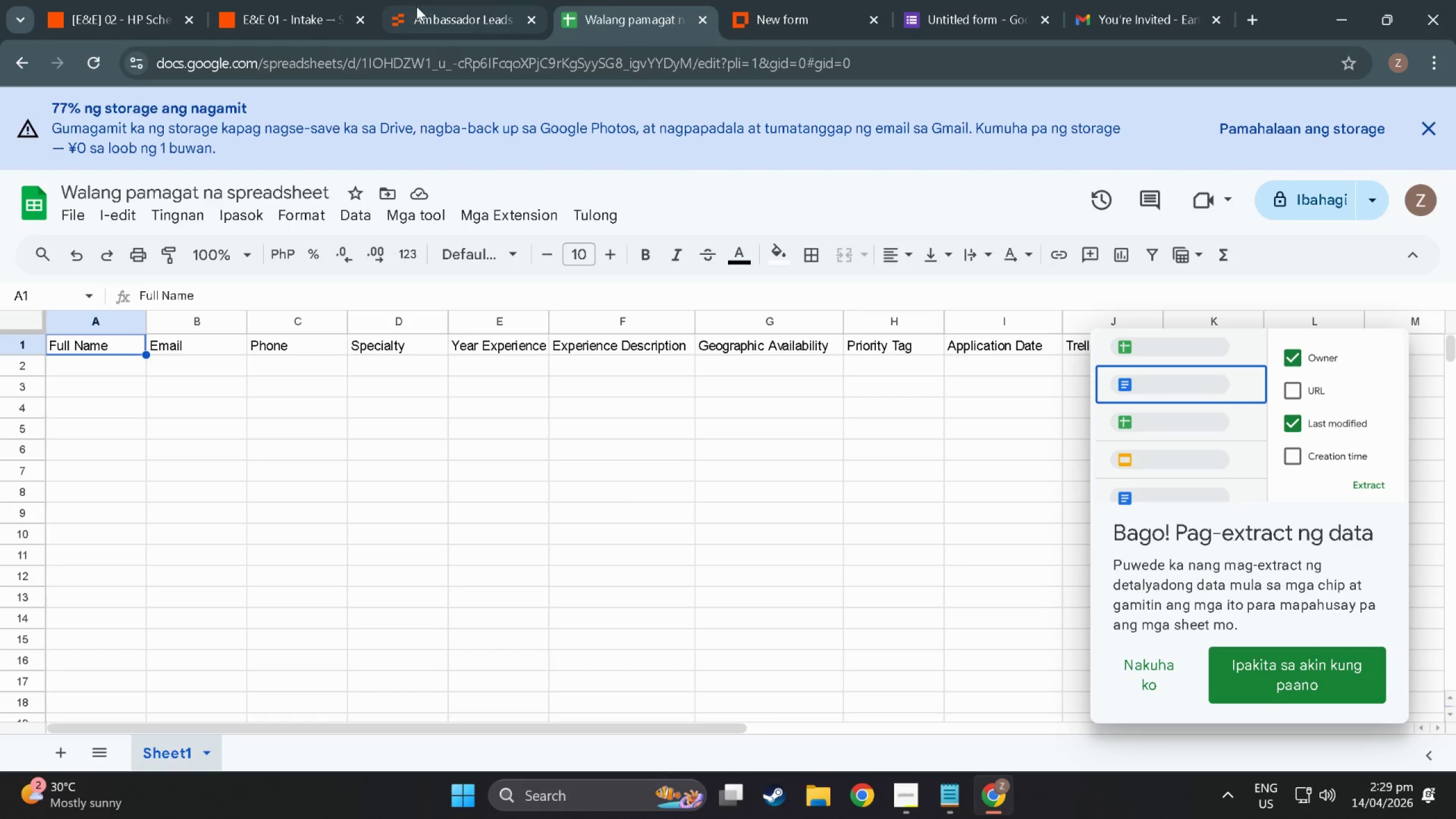 
left_click([416, 6])
 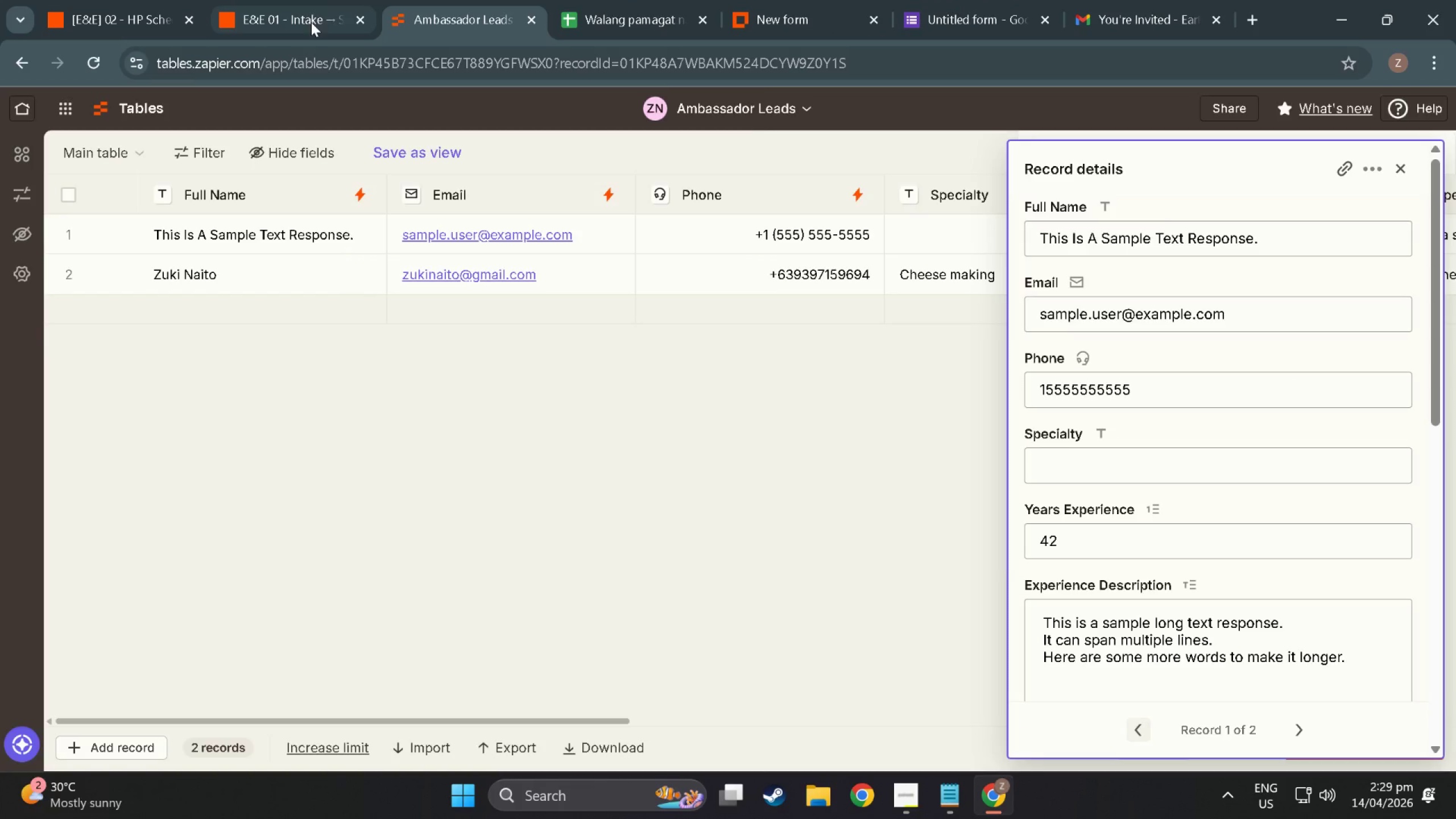 
left_click([311, 22])
 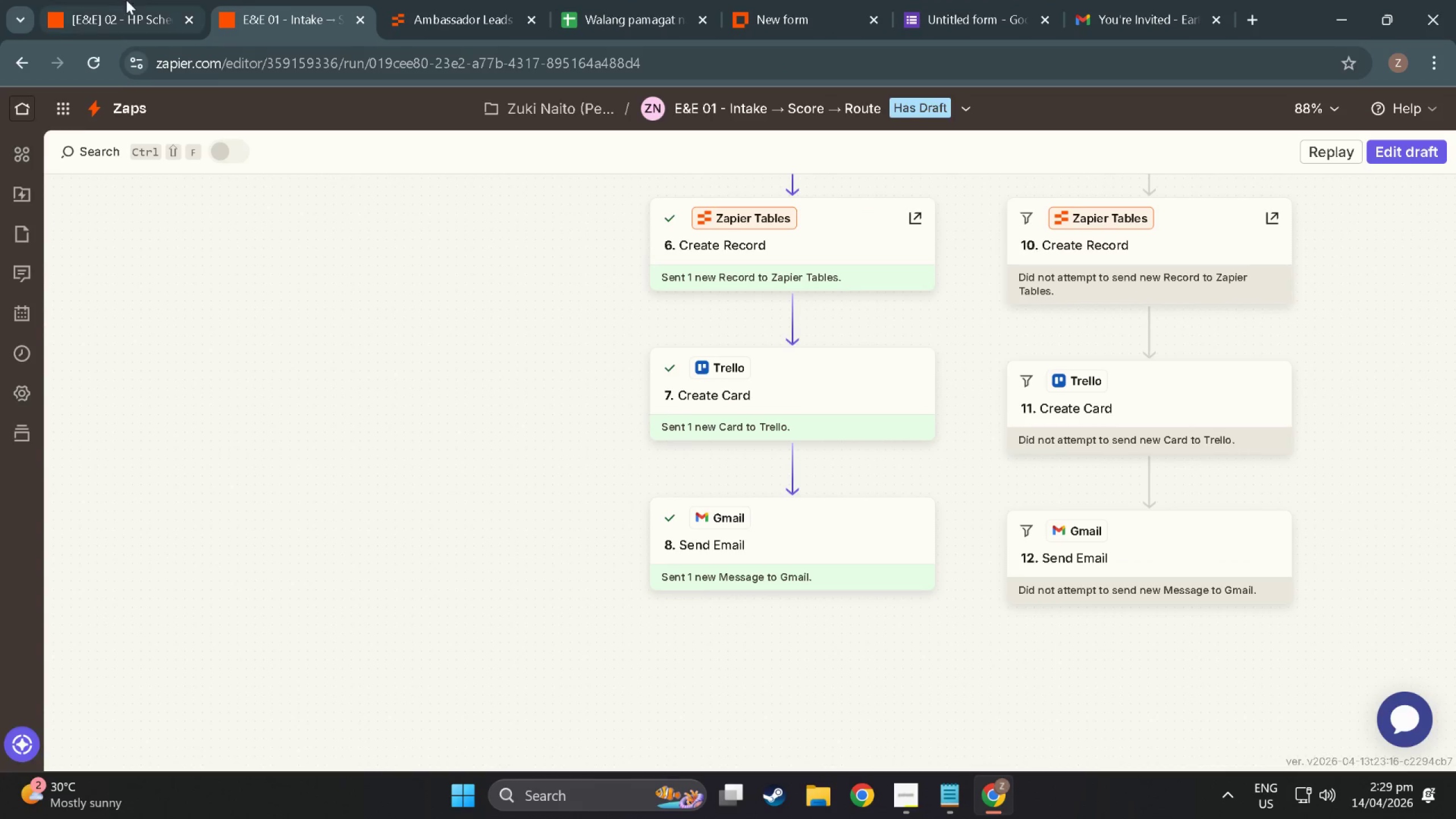 
left_click([102, 0])
 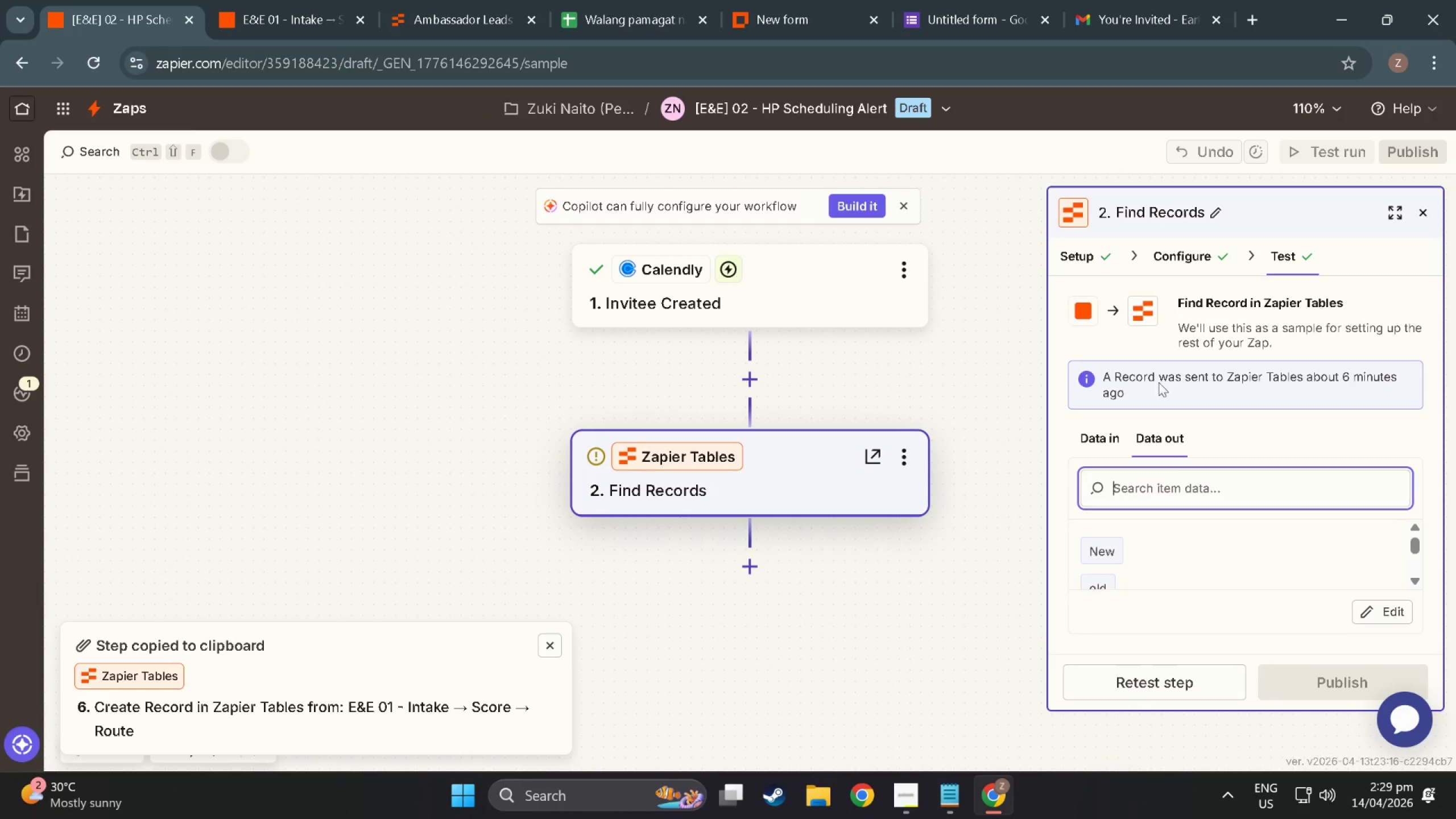 
left_click([1188, 262])
 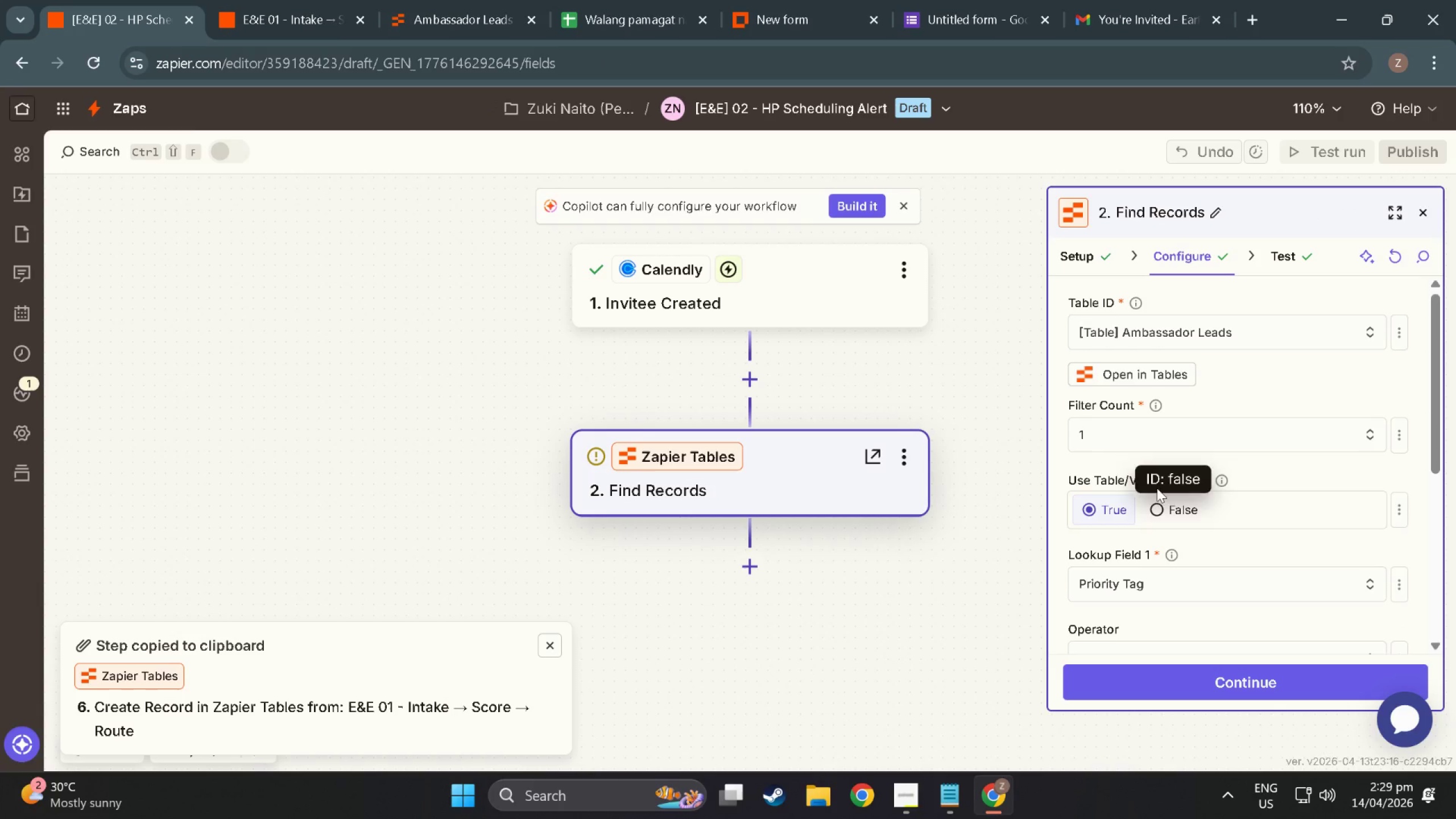 
scroll: coordinate [1165, 526], scroll_direction: up, amount: 6.0
 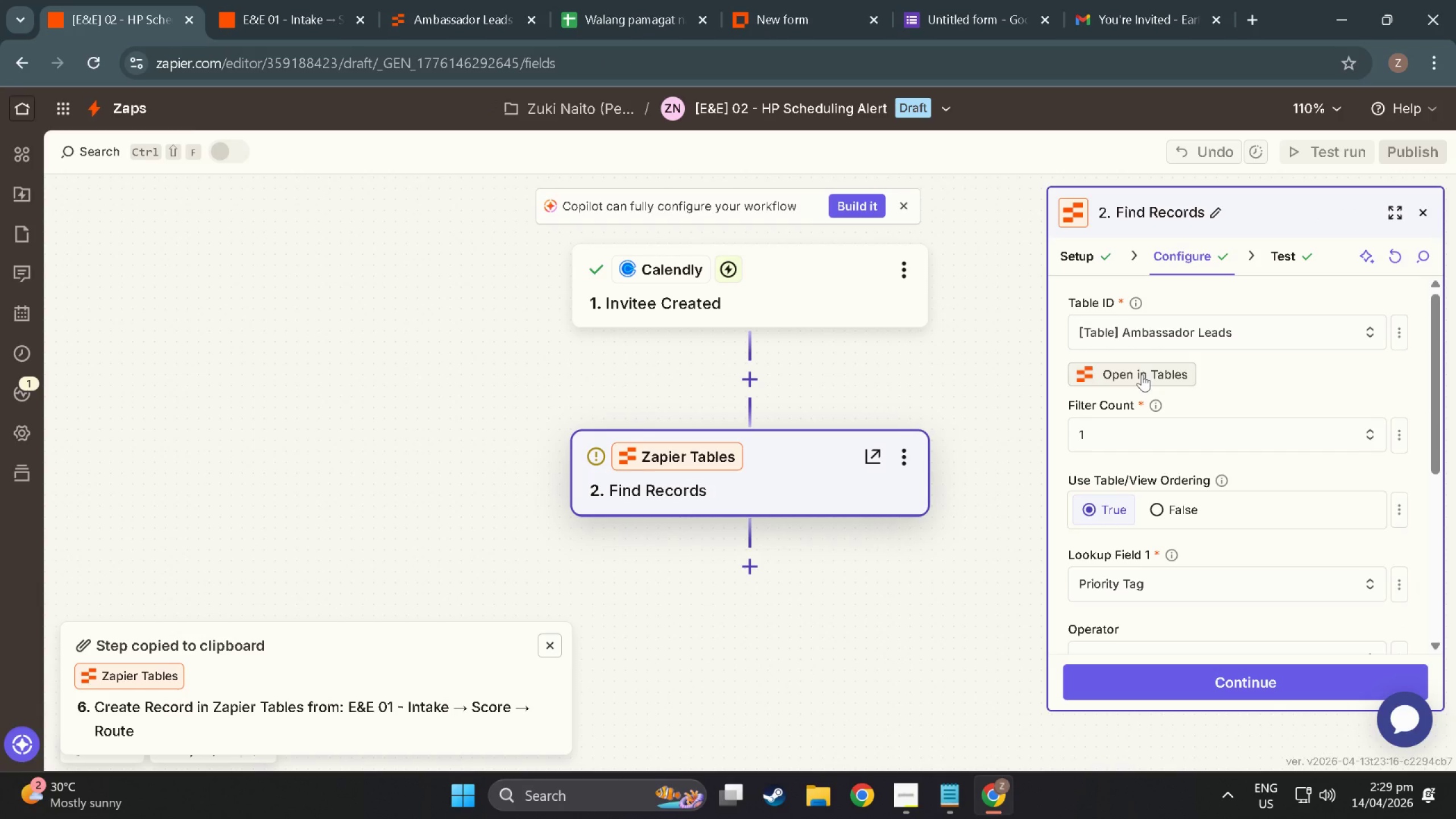 
left_click([1142, 374])
 